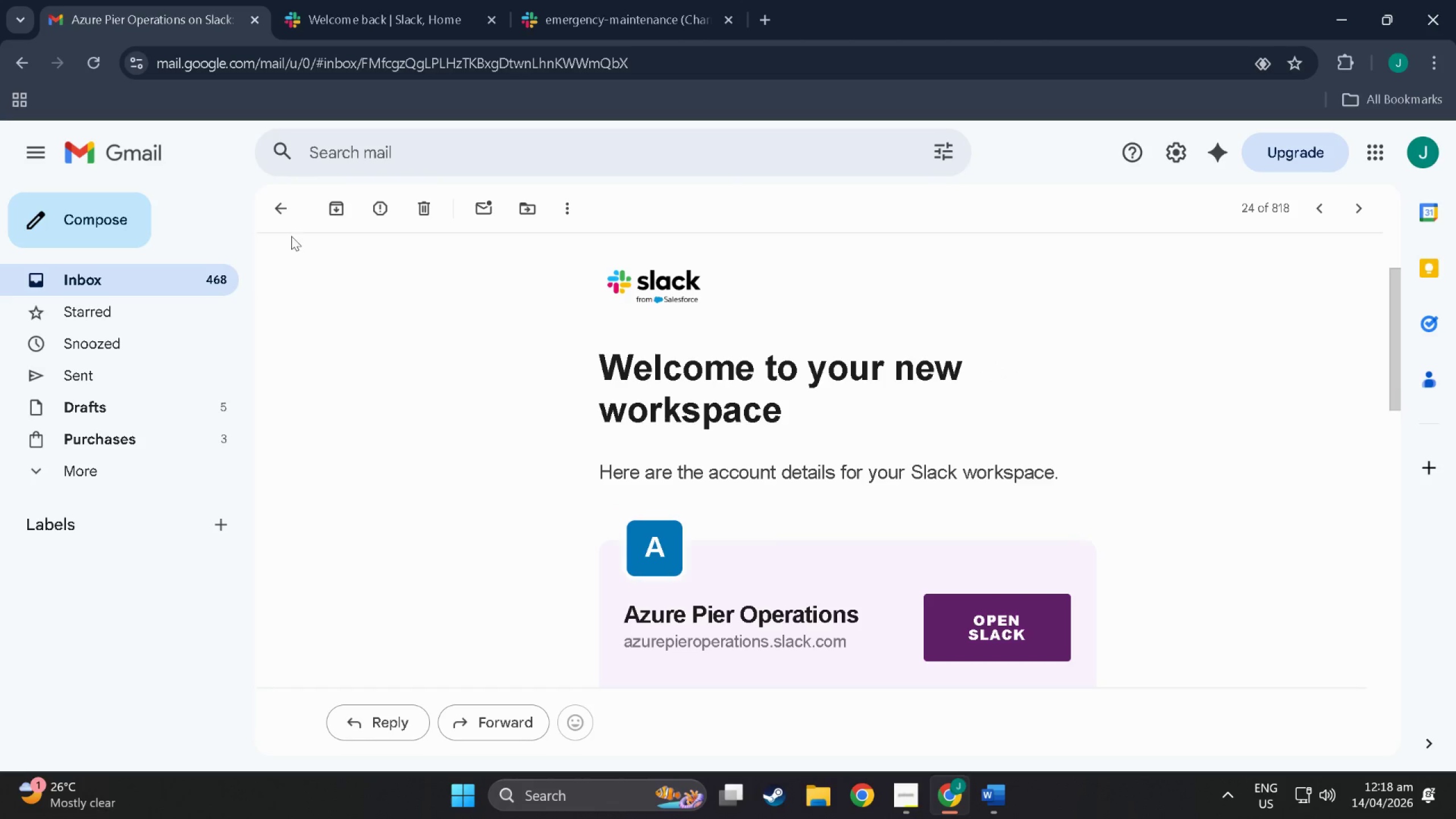 
left_click([269, 206])
 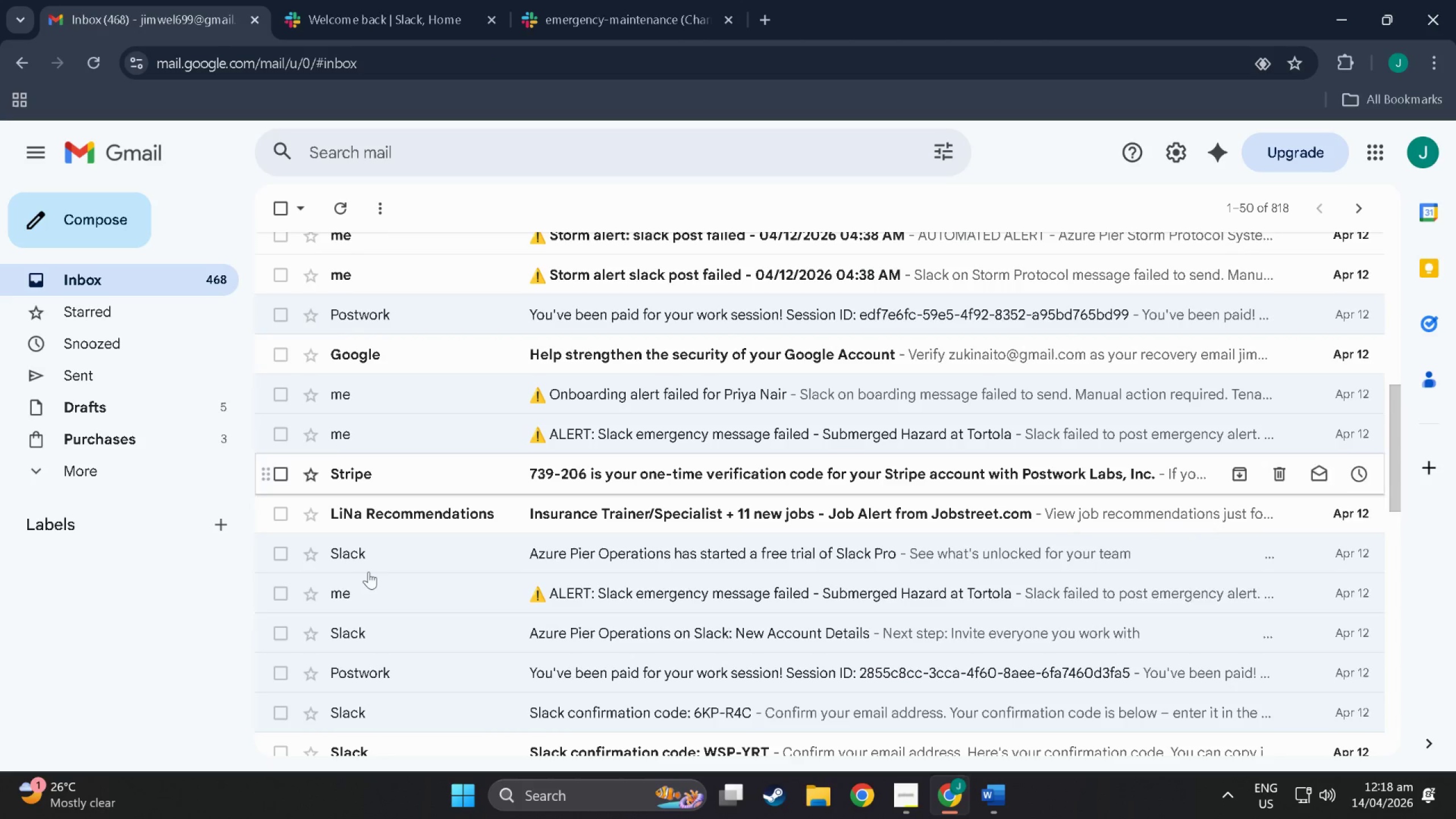 
scroll: coordinate [491, 603], scroll_direction: down, amount: 1.0
 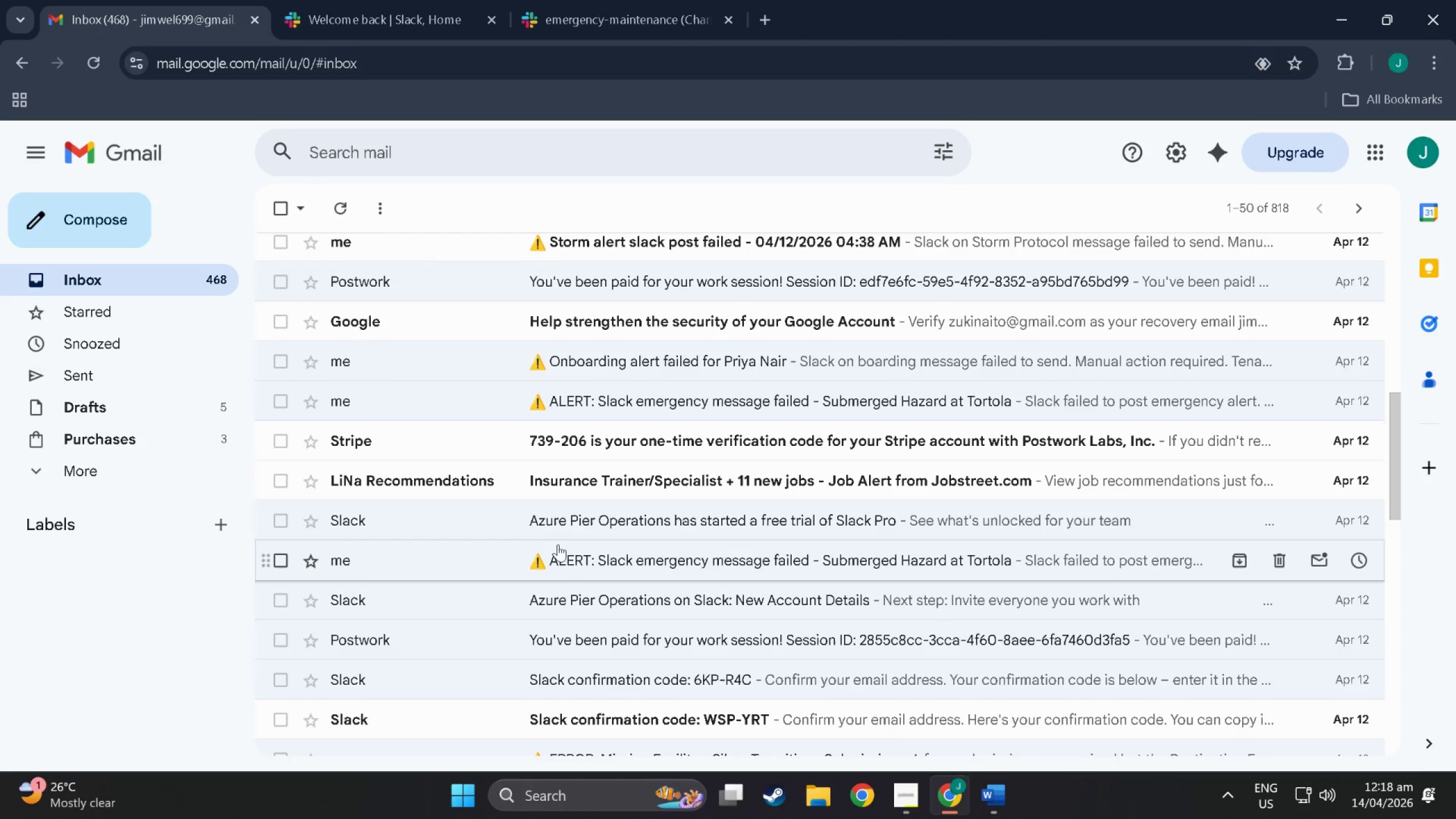 
scroll: coordinate [515, 518], scroll_direction: up, amount: 2.0
 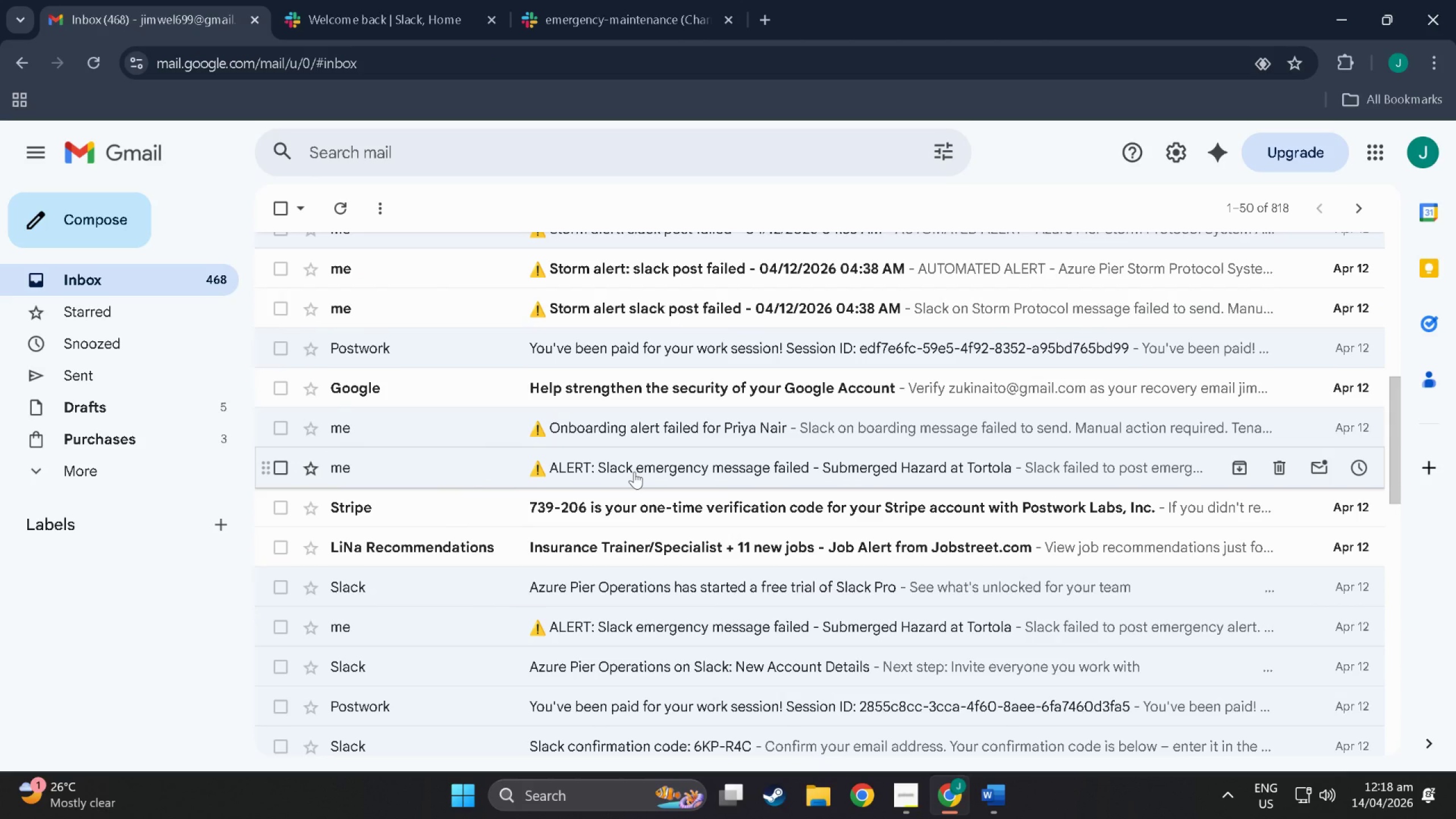 
left_click([634, 471])
 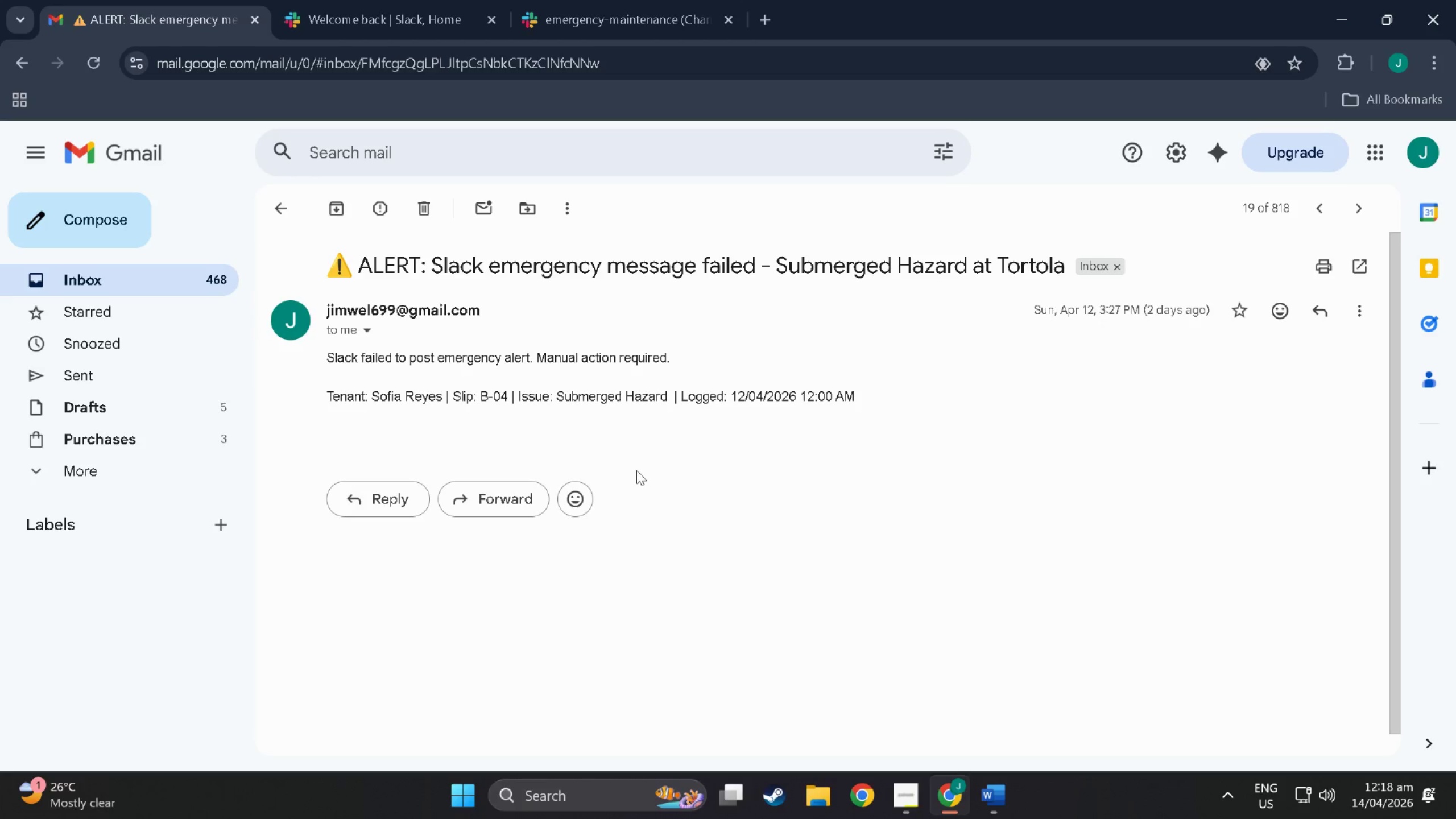 
key(Meta+MetaLeft)
 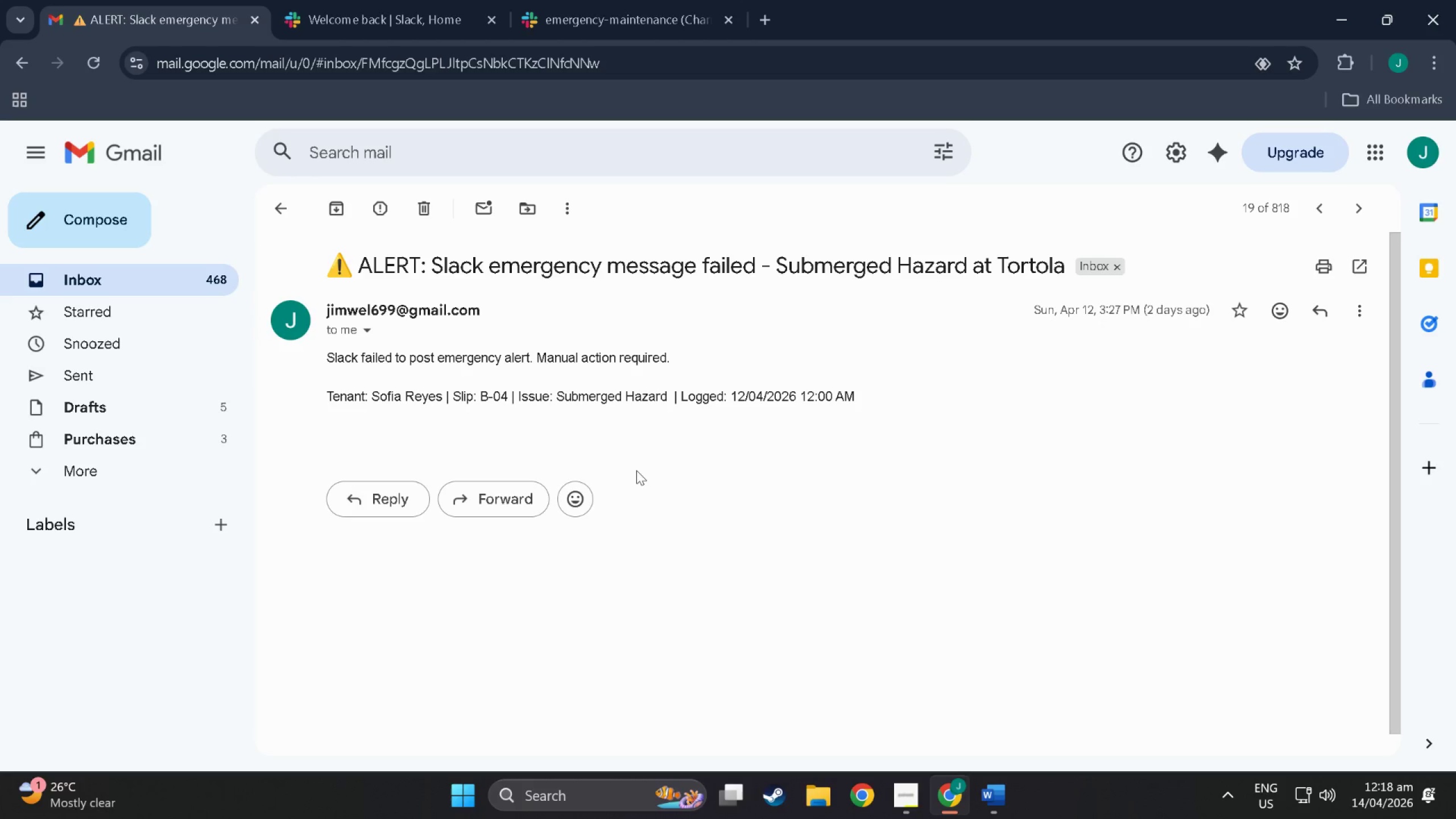 
key(Meta+Shift+ShiftLeft)
 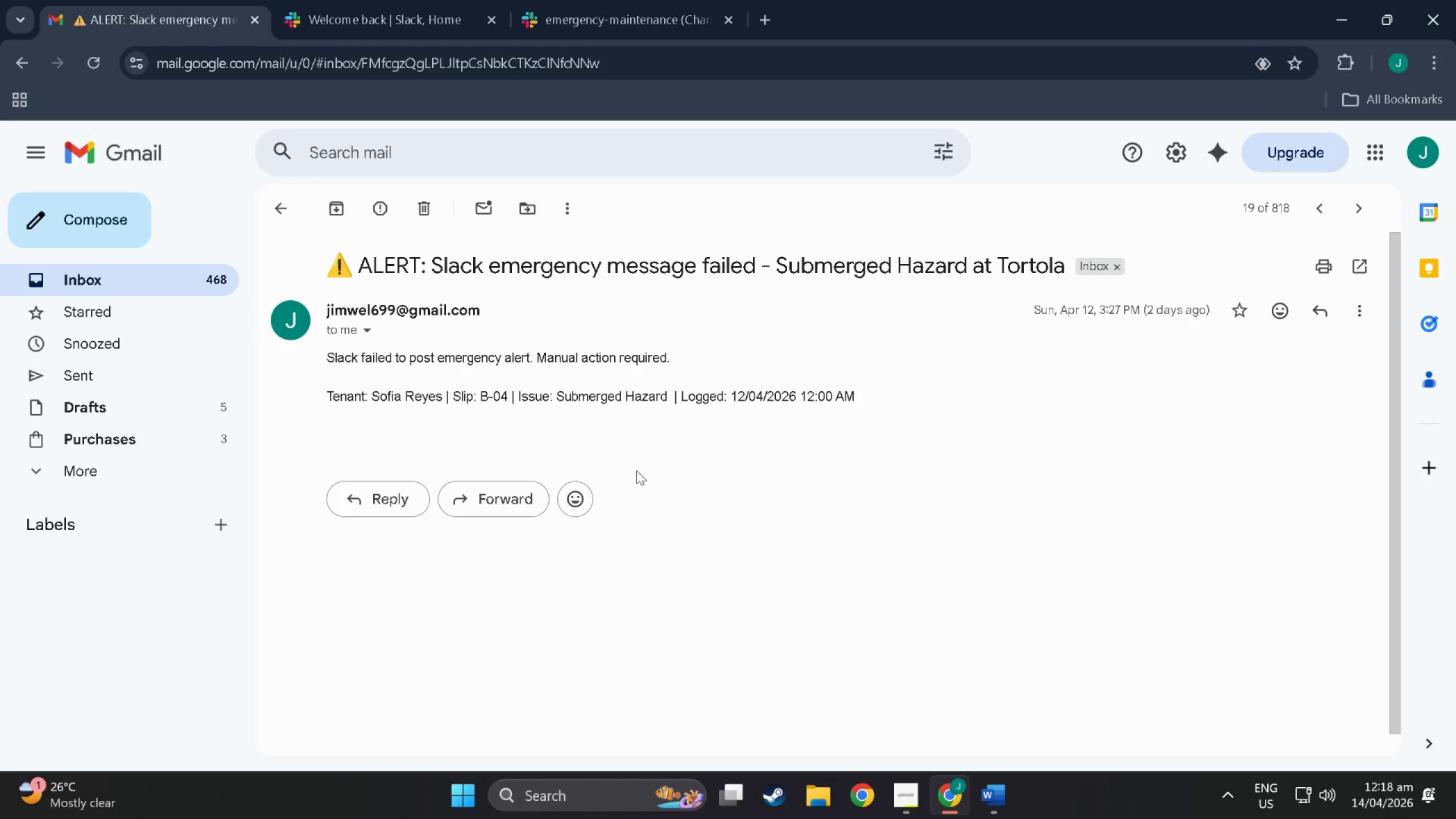 
key(Meta+Shift+S)
 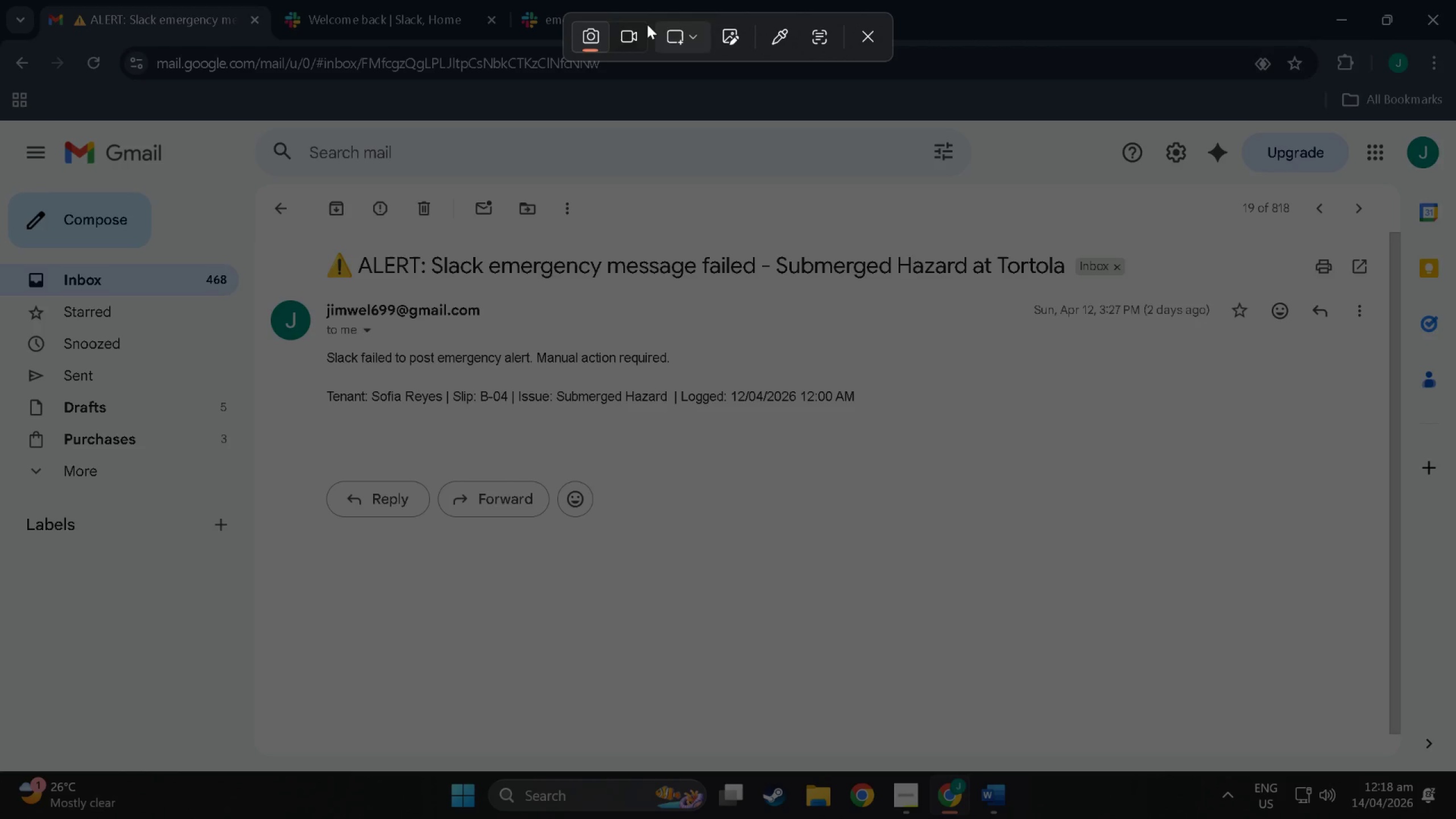 
left_click([695, 36])
 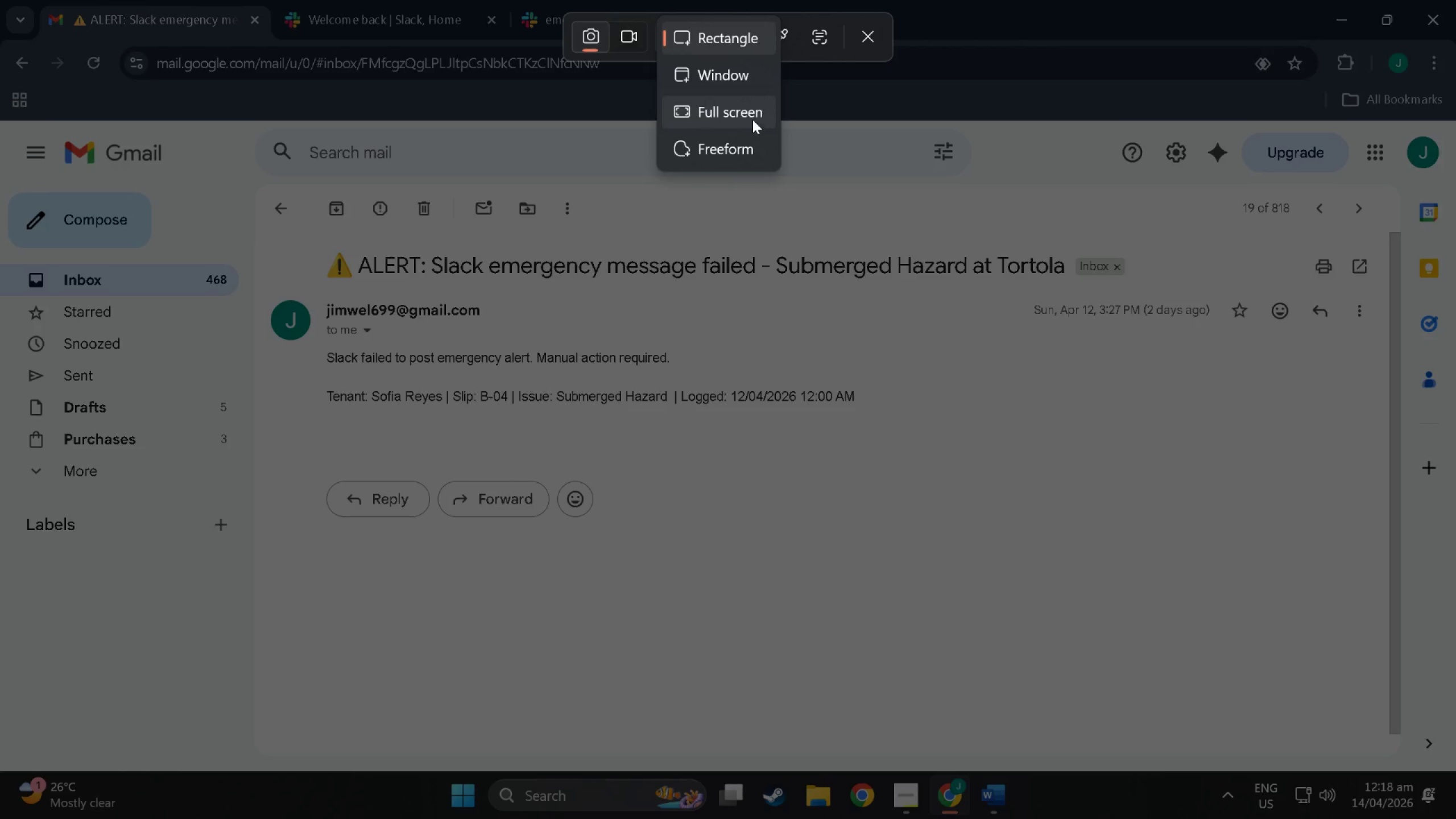 
left_click([746, 112])
 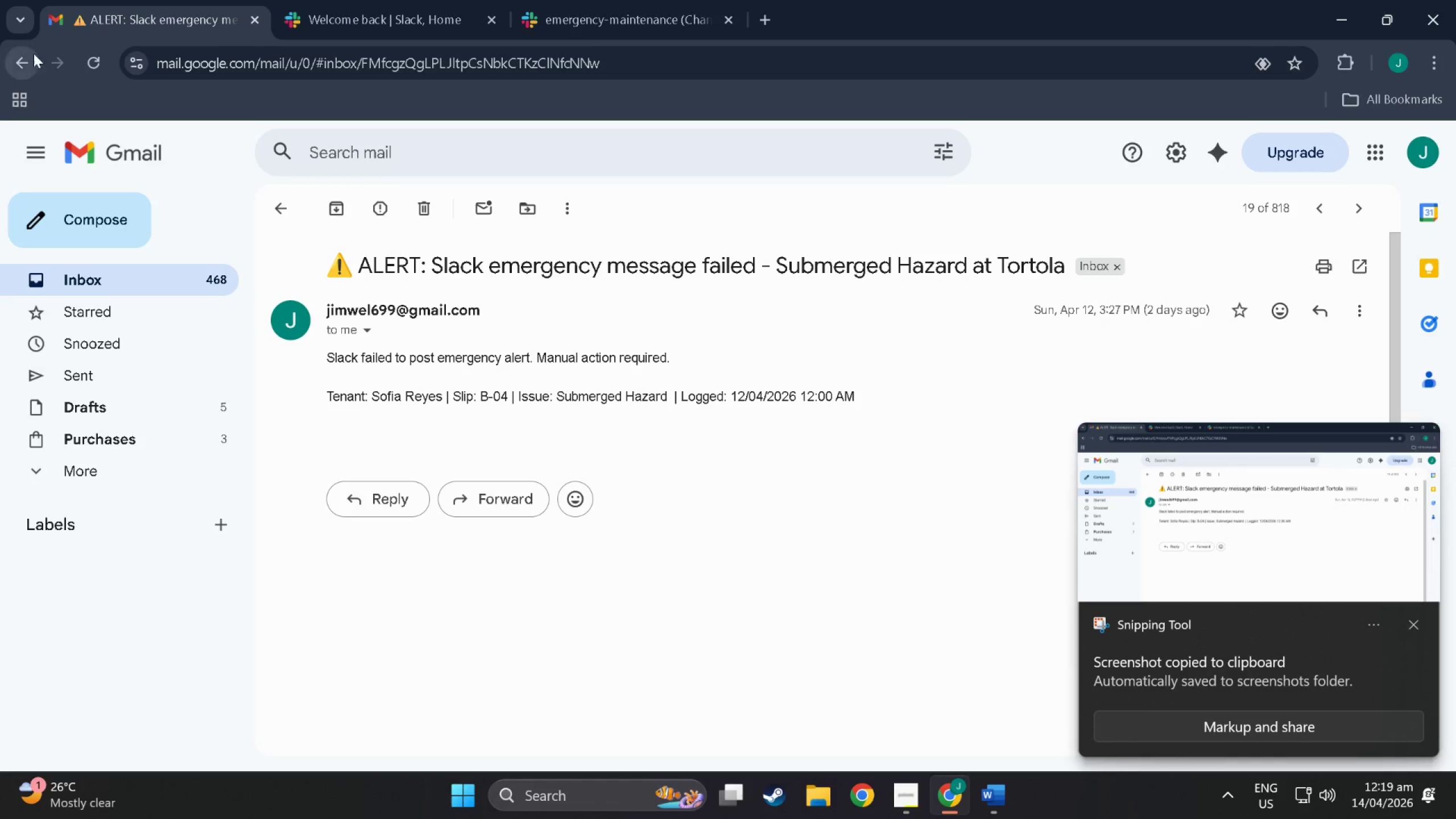 
left_click([14, 55])
 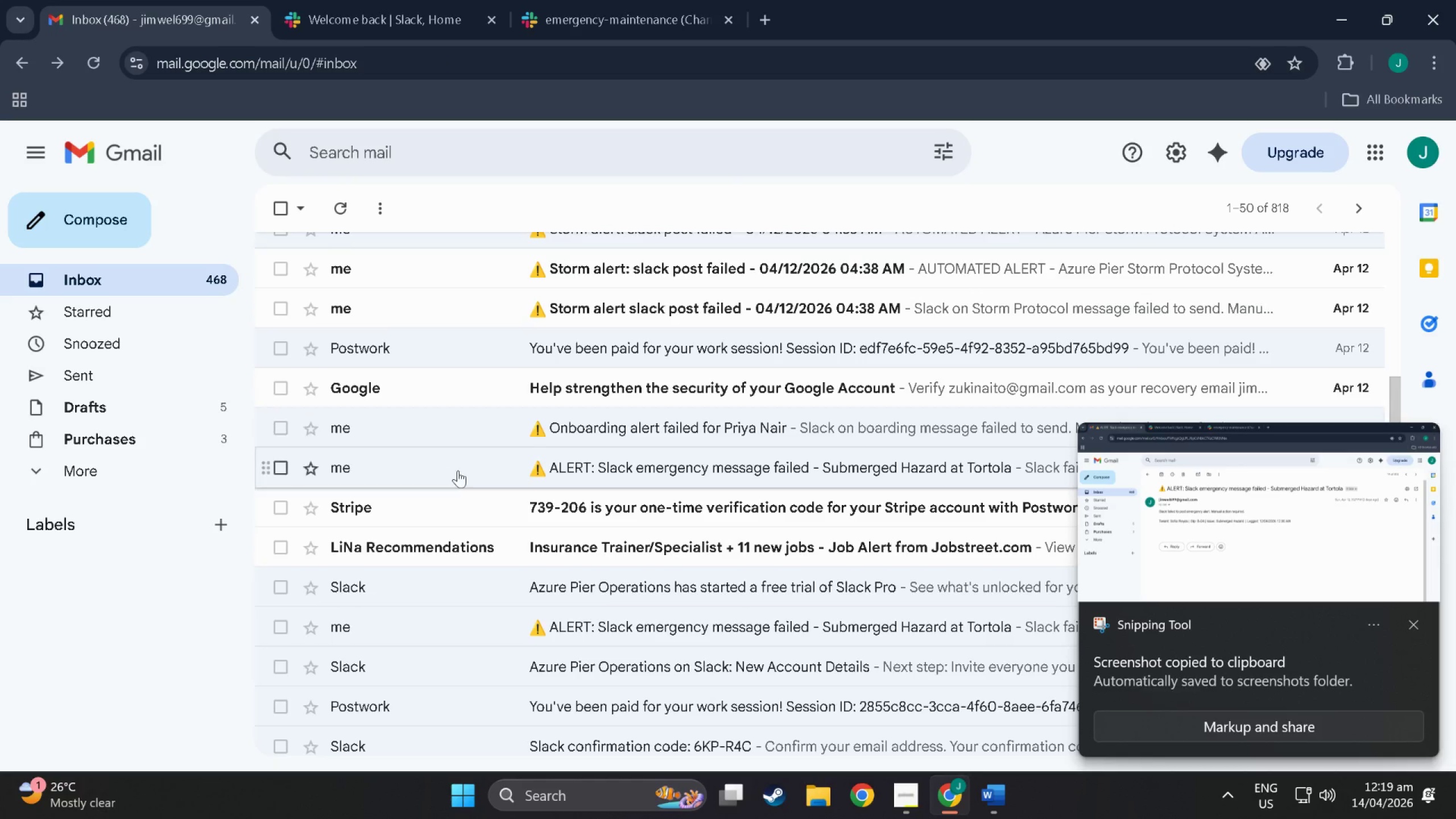 
scroll: coordinate [453, 495], scroll_direction: up, amount: 1.0
 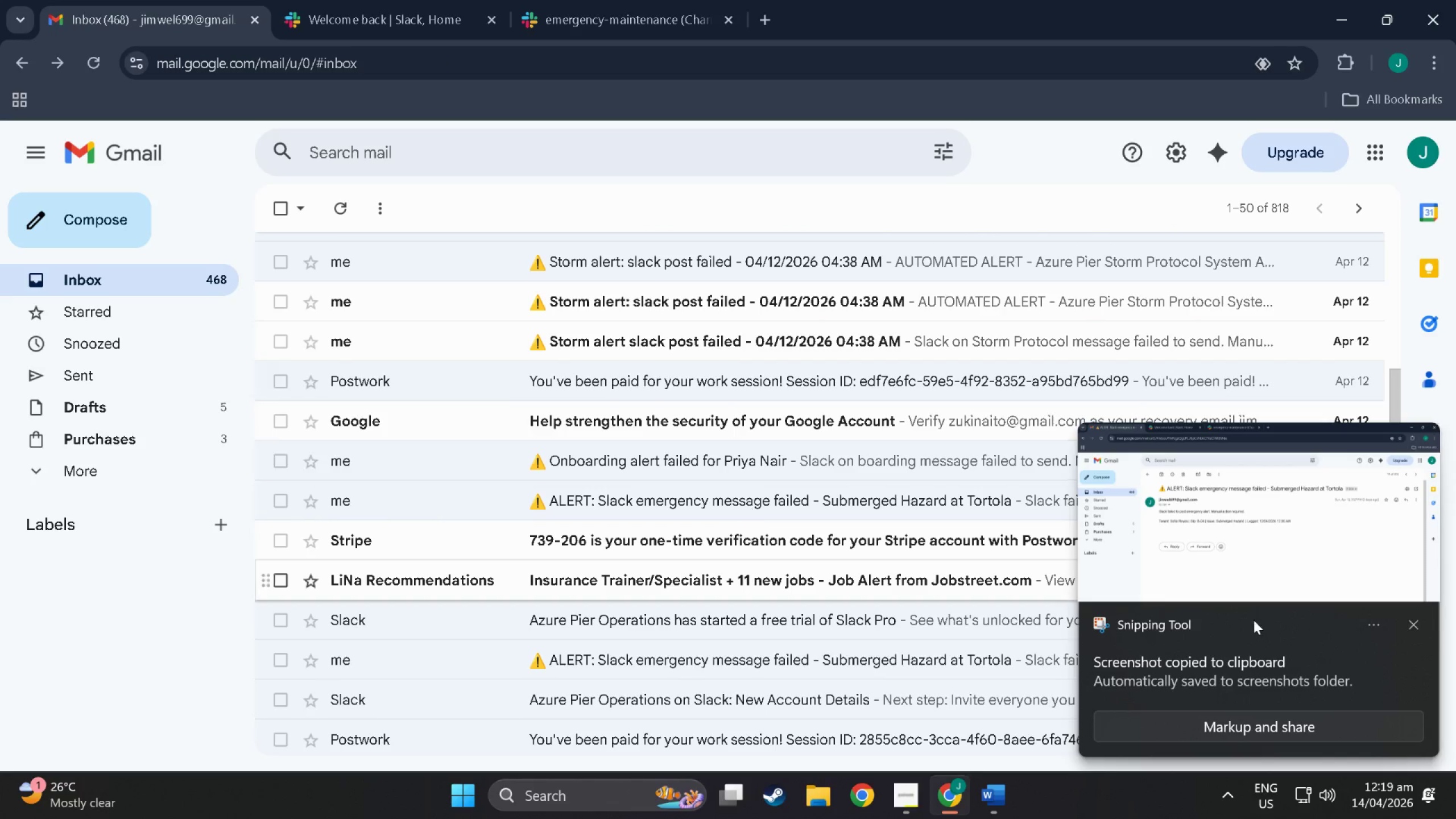 
left_click([1271, 661])
 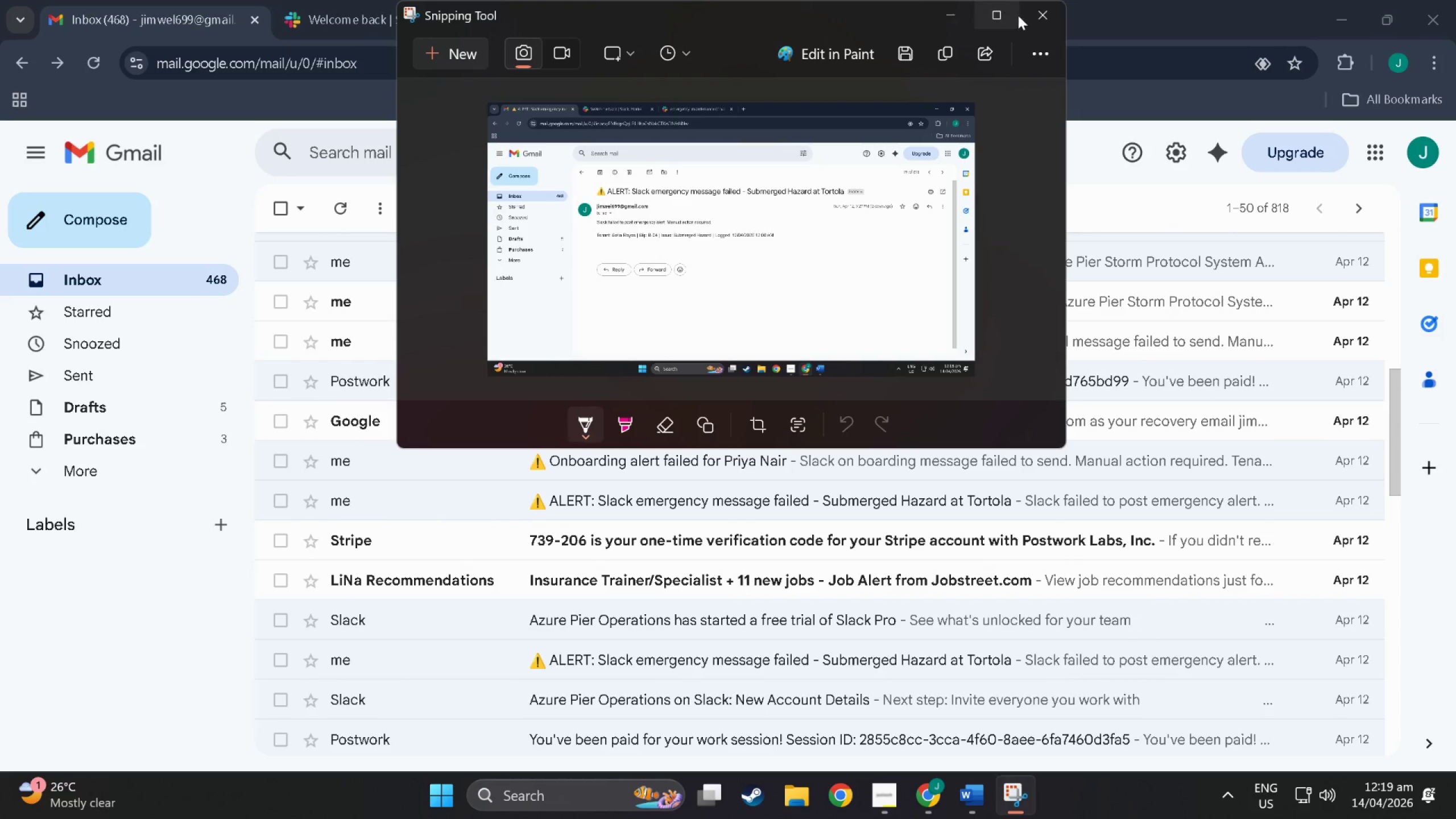 
left_click([1028, 19])
 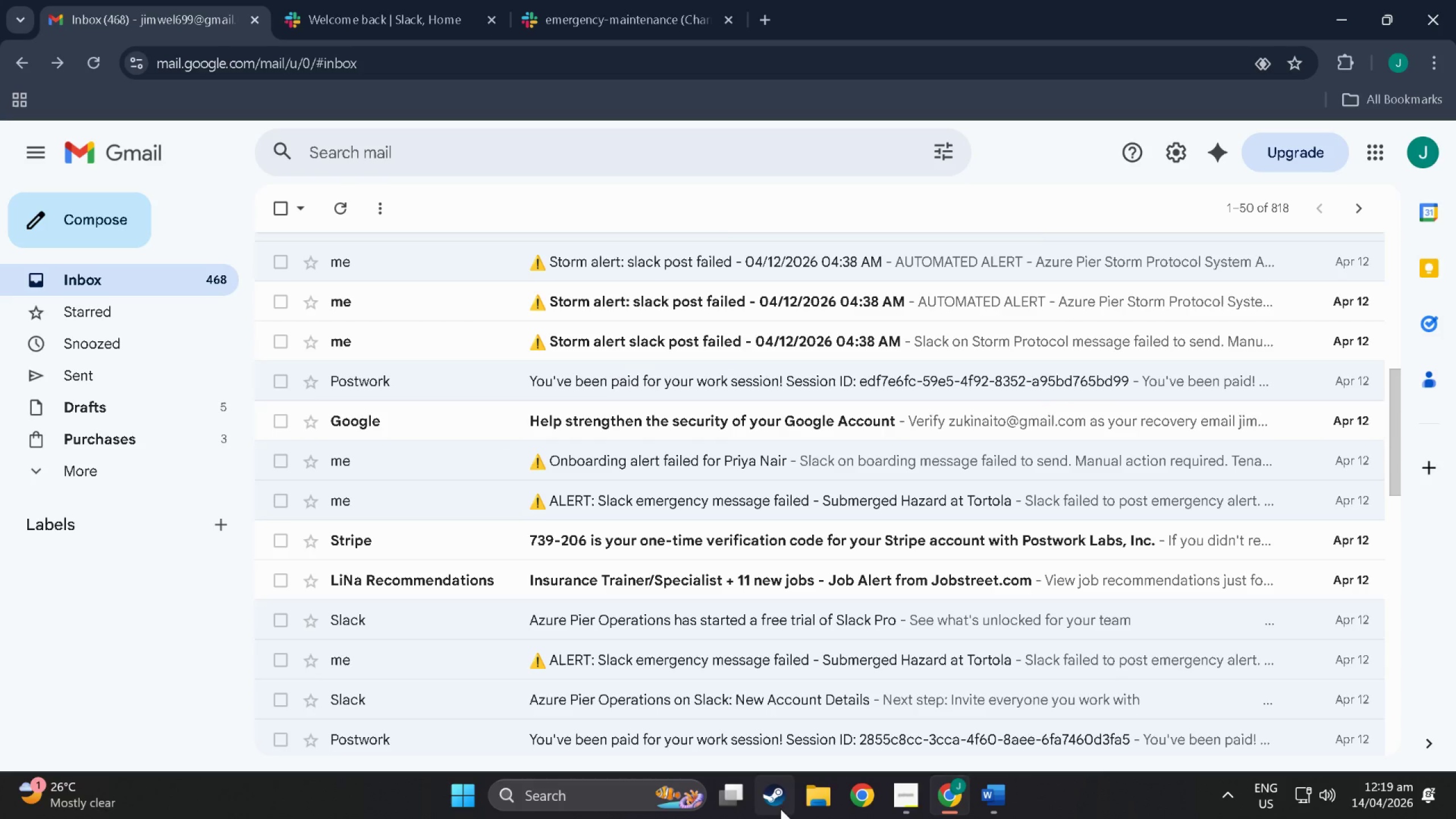 
left_click([835, 789])
 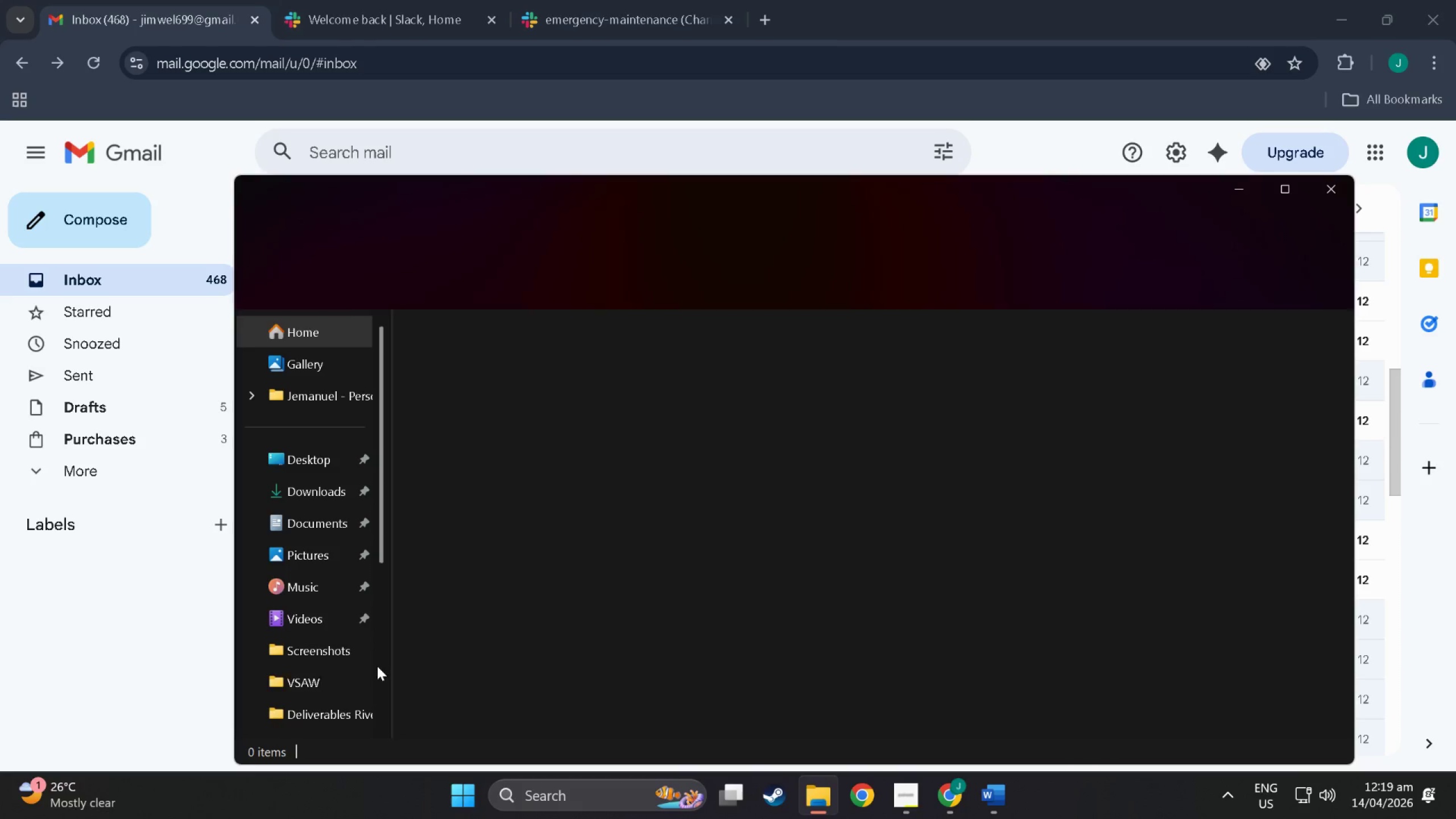 
left_click([318, 653])
 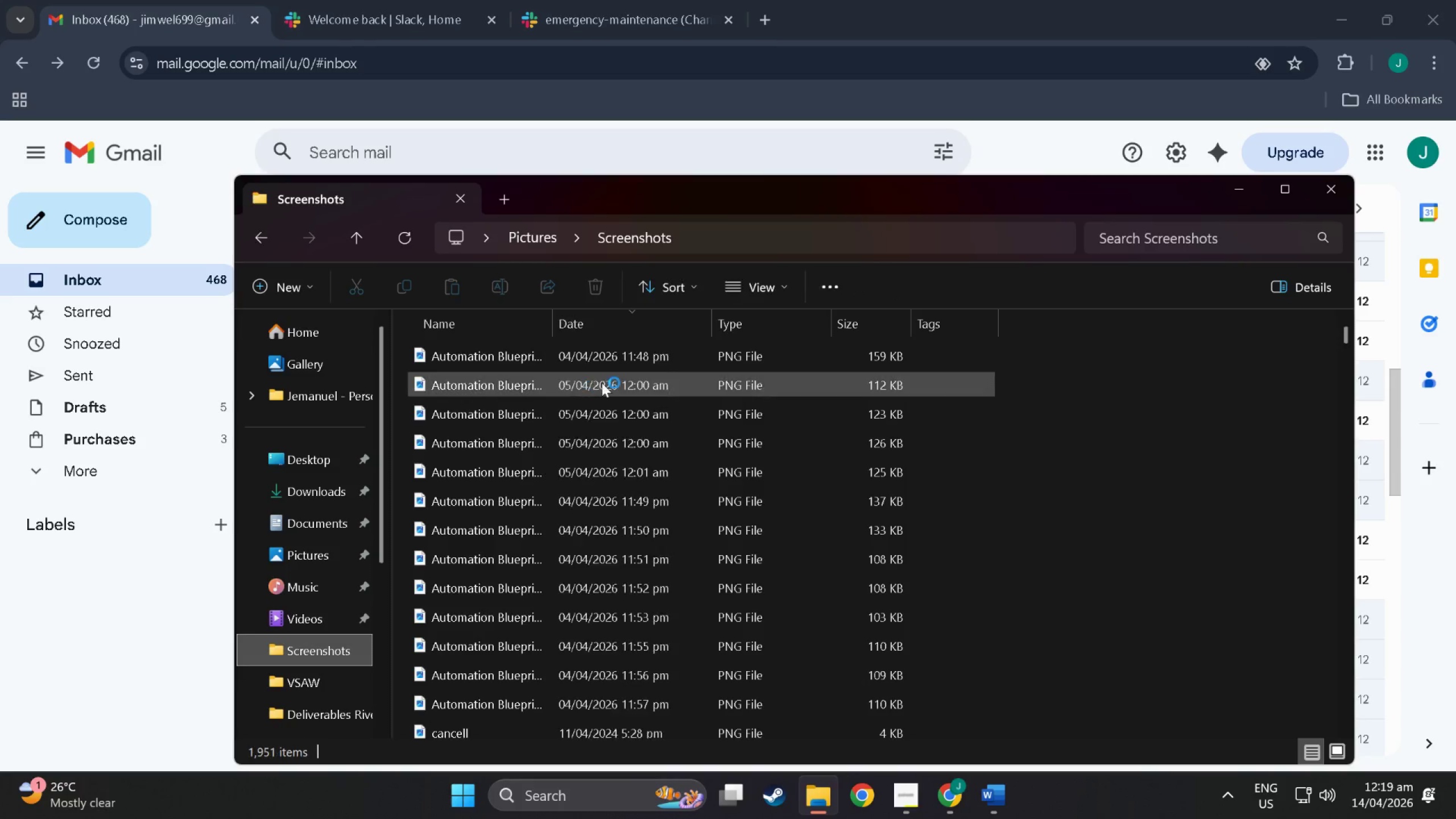 
mouse_move([621, 327])
 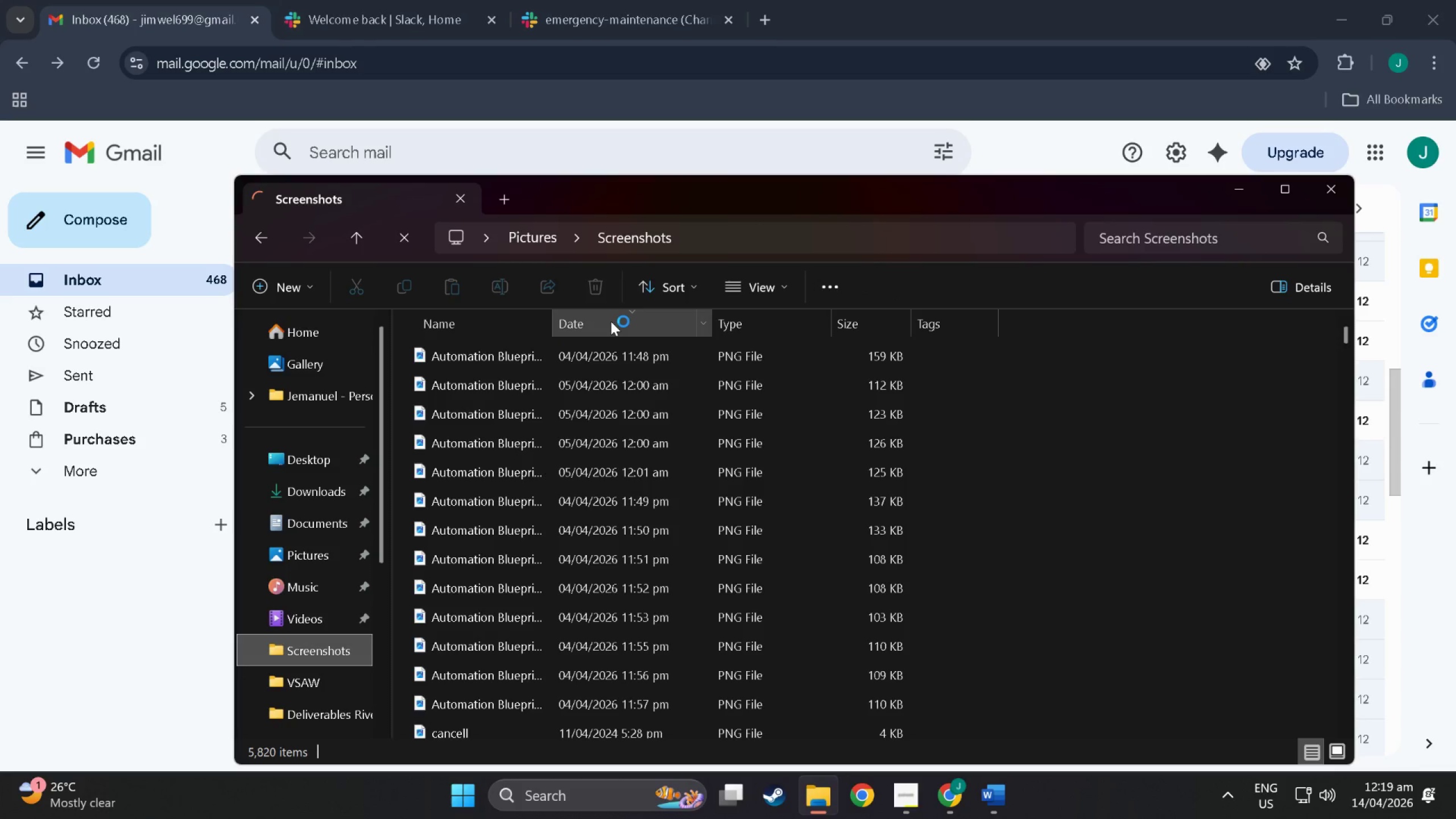 
wait(5.09)
 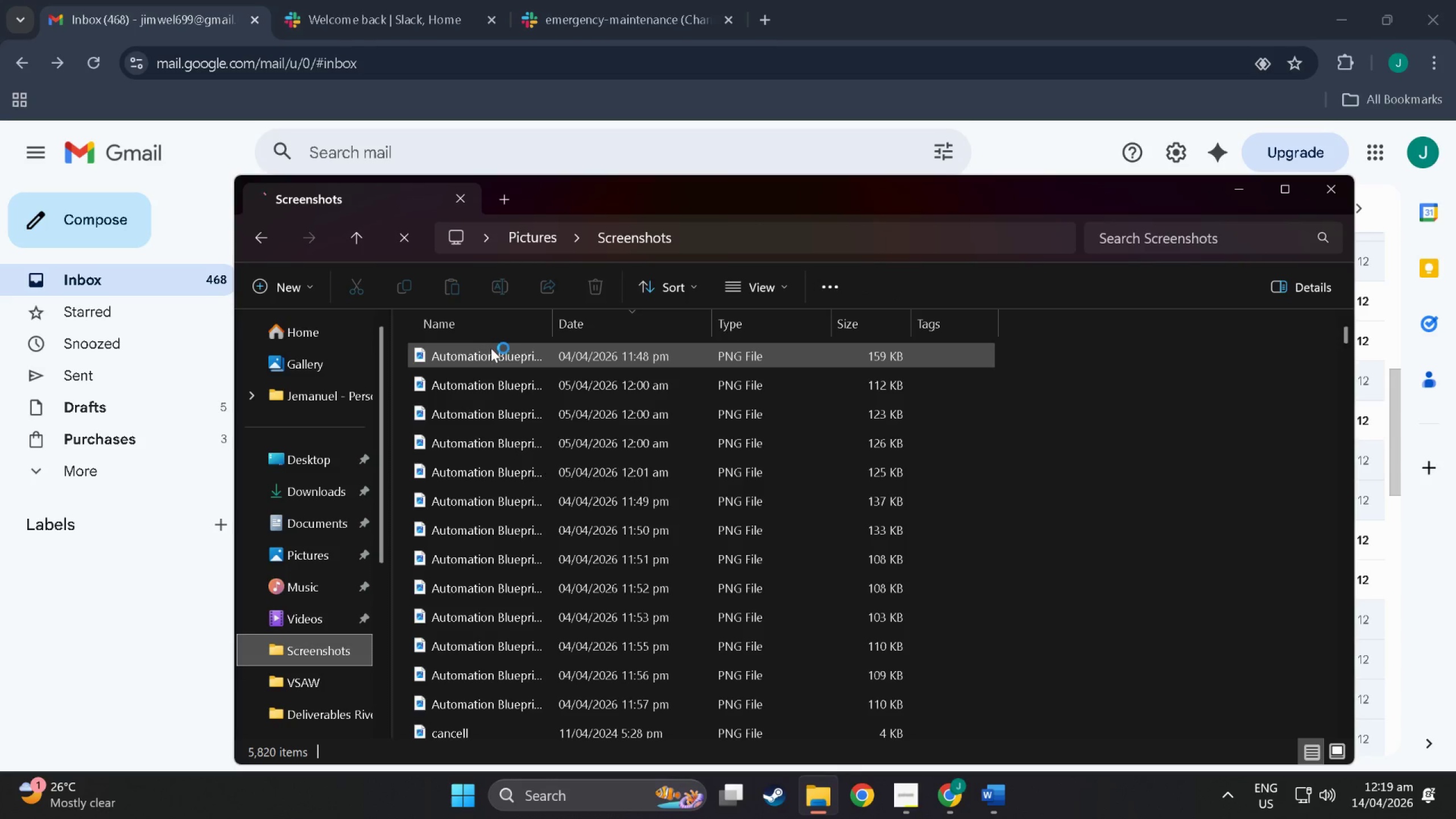 
mouse_move([614, 319])
 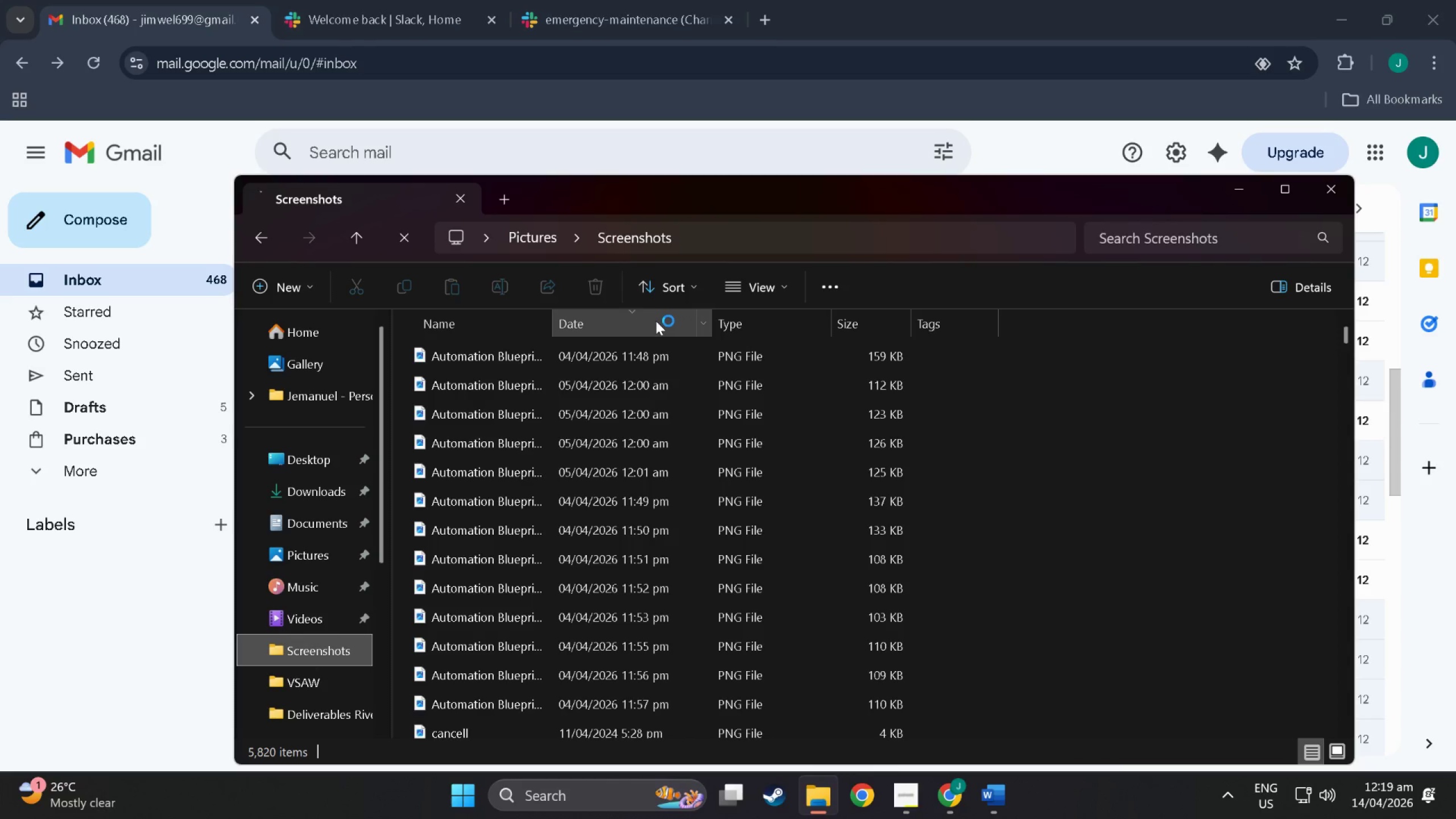 
left_click([656, 321])
 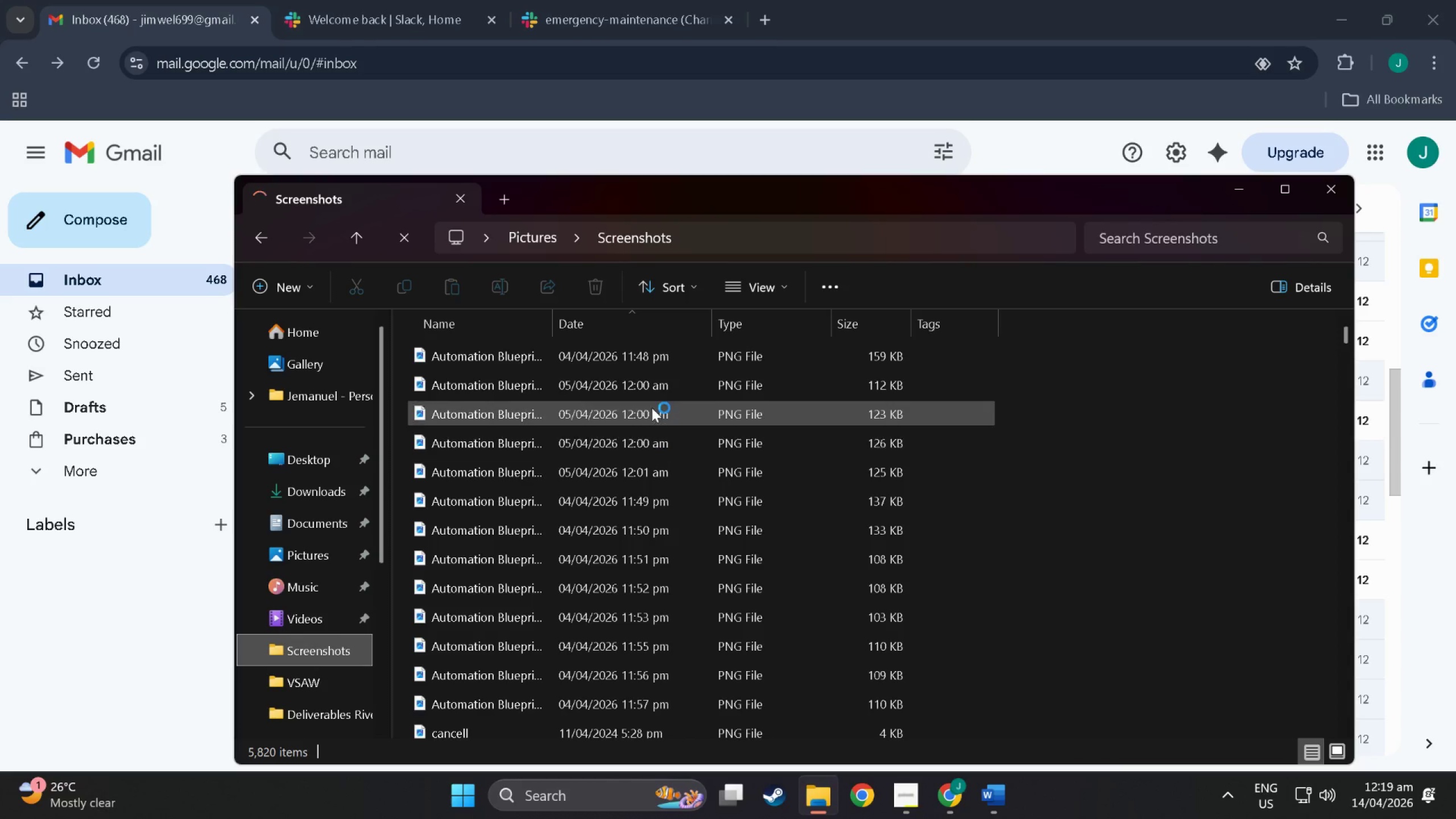 
left_click([598, 326])
 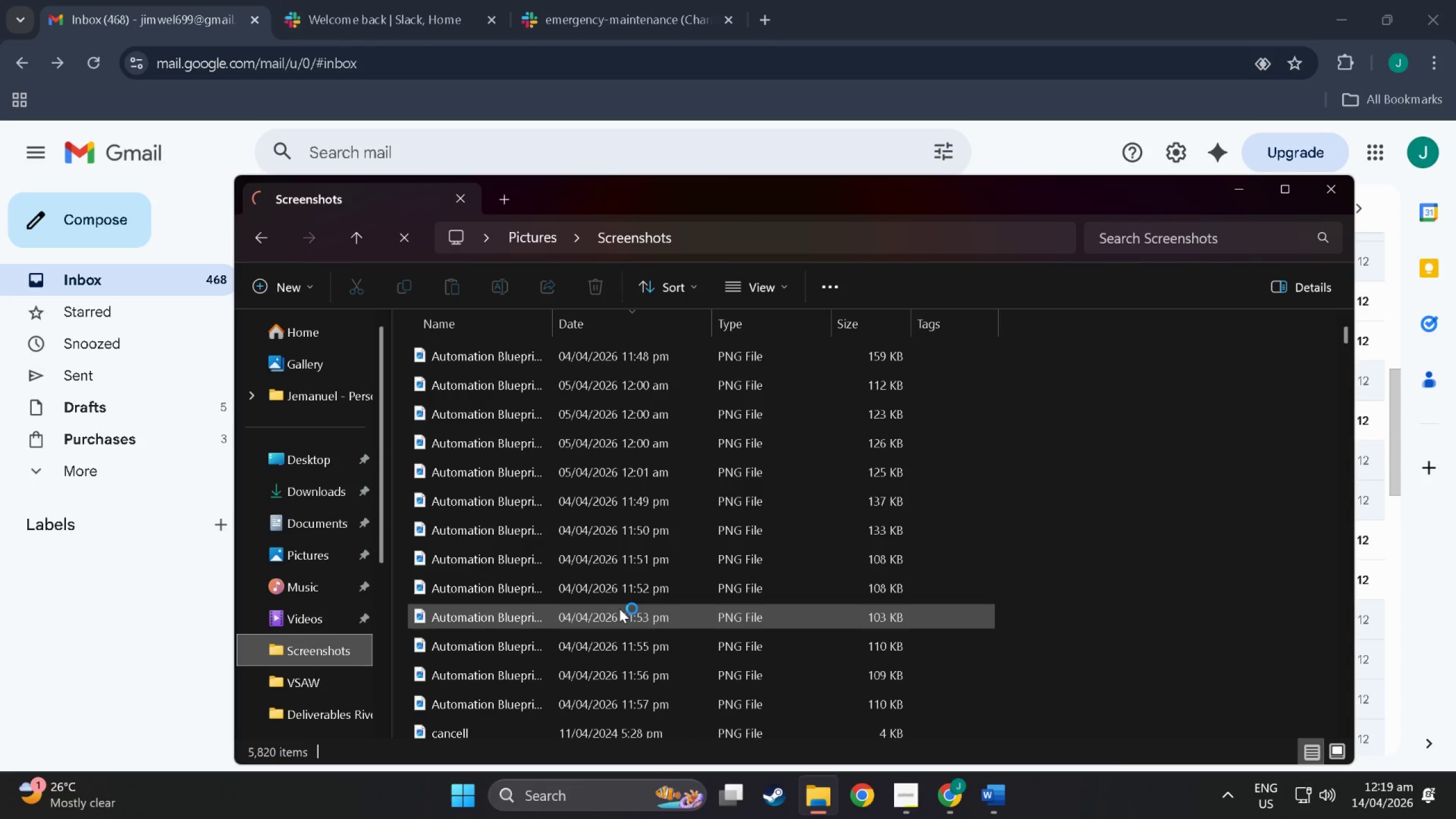 
scroll: coordinate [502, 623], scroll_direction: down, amount: 6.0
 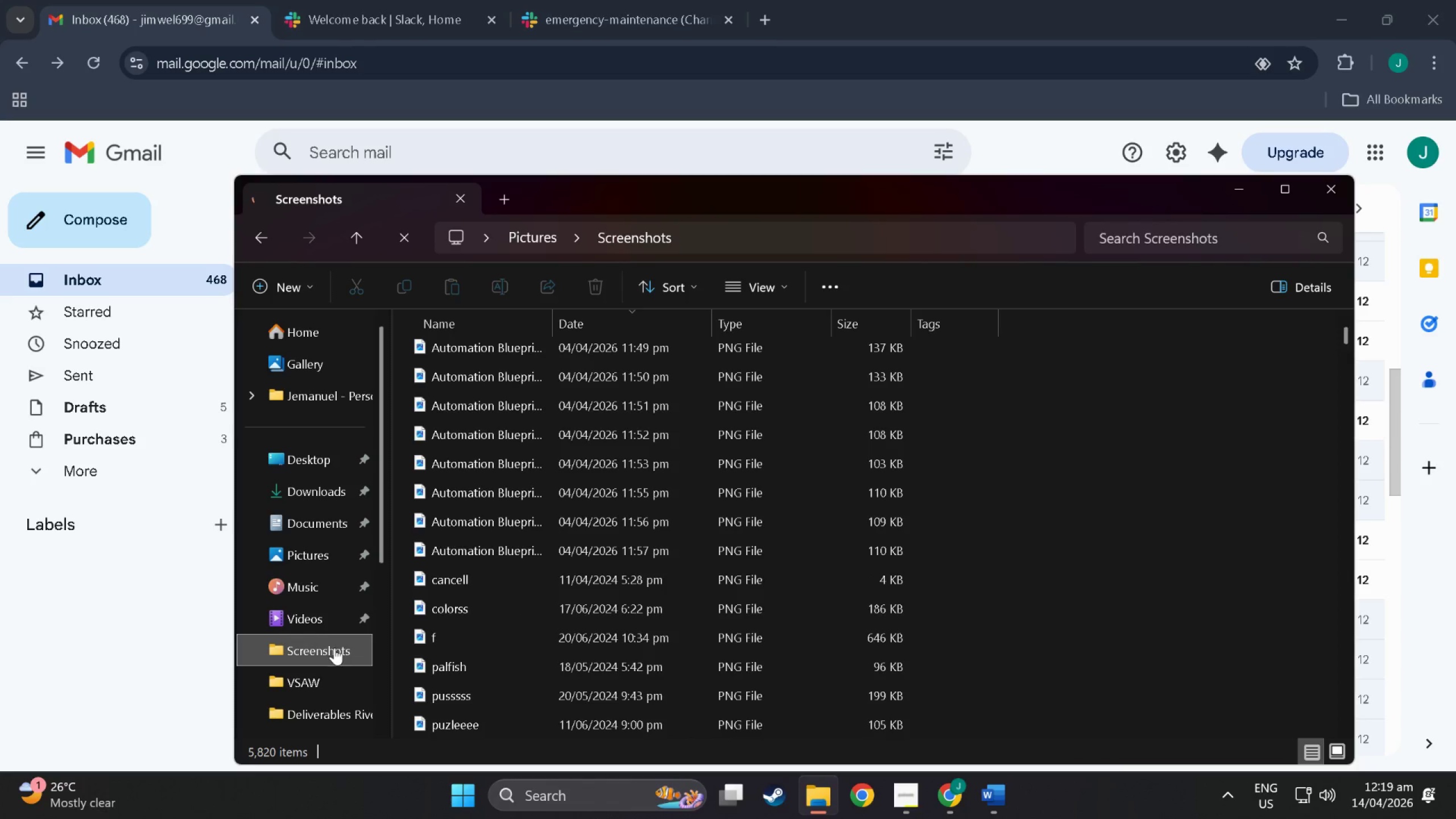 
mouse_move([350, 656])
 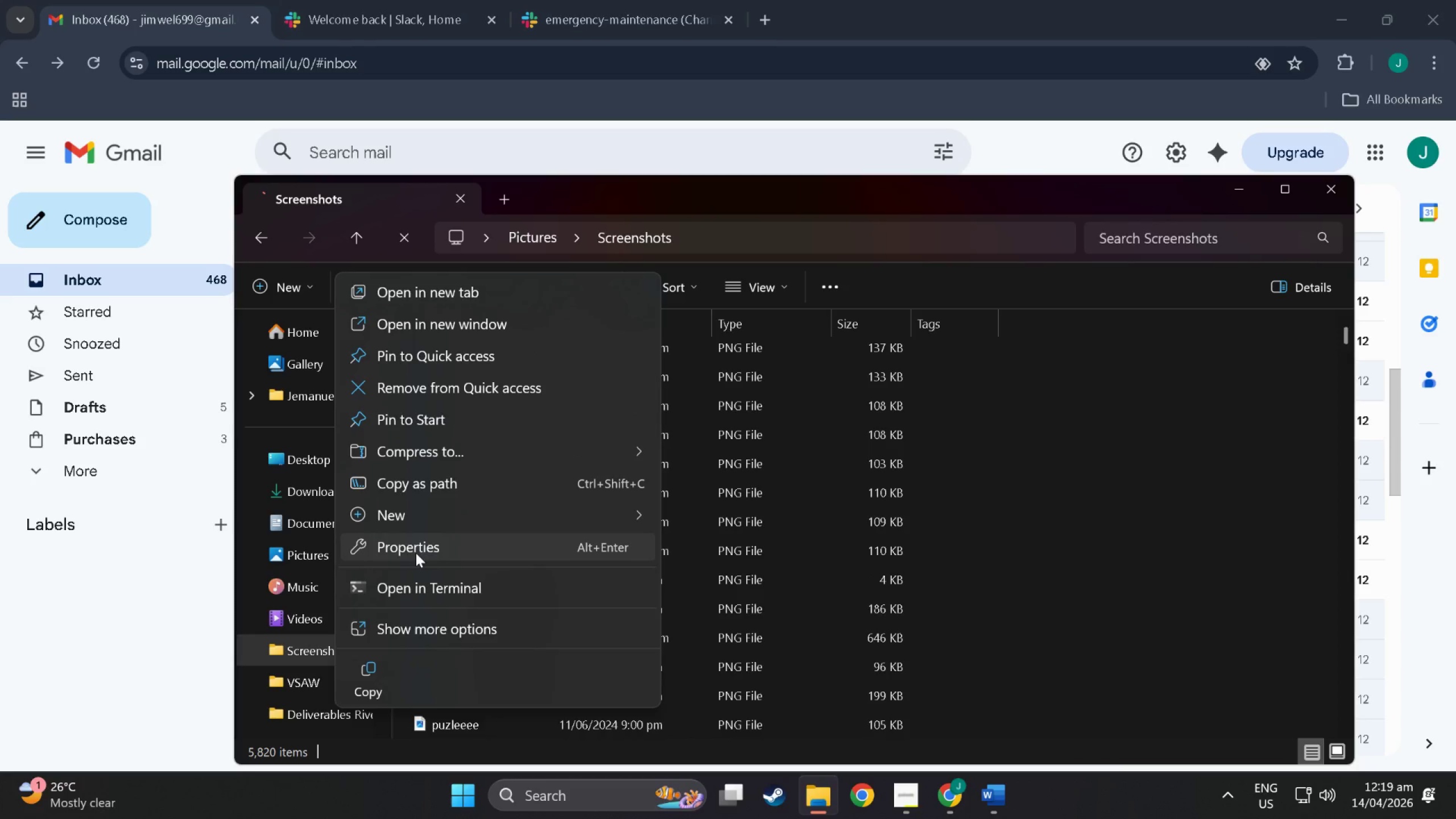 
left_click([417, 548])
 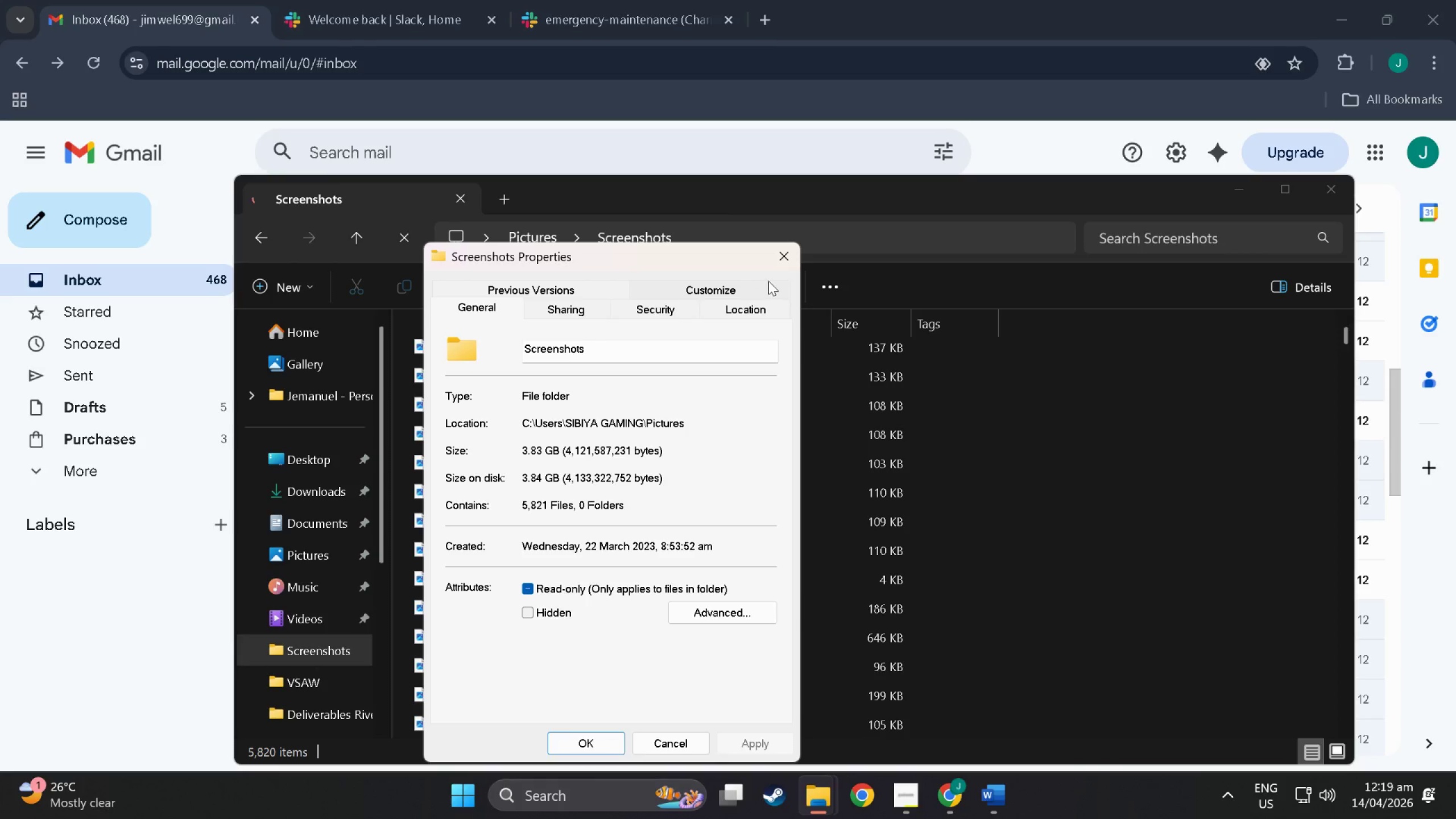 
left_click([778, 264])
 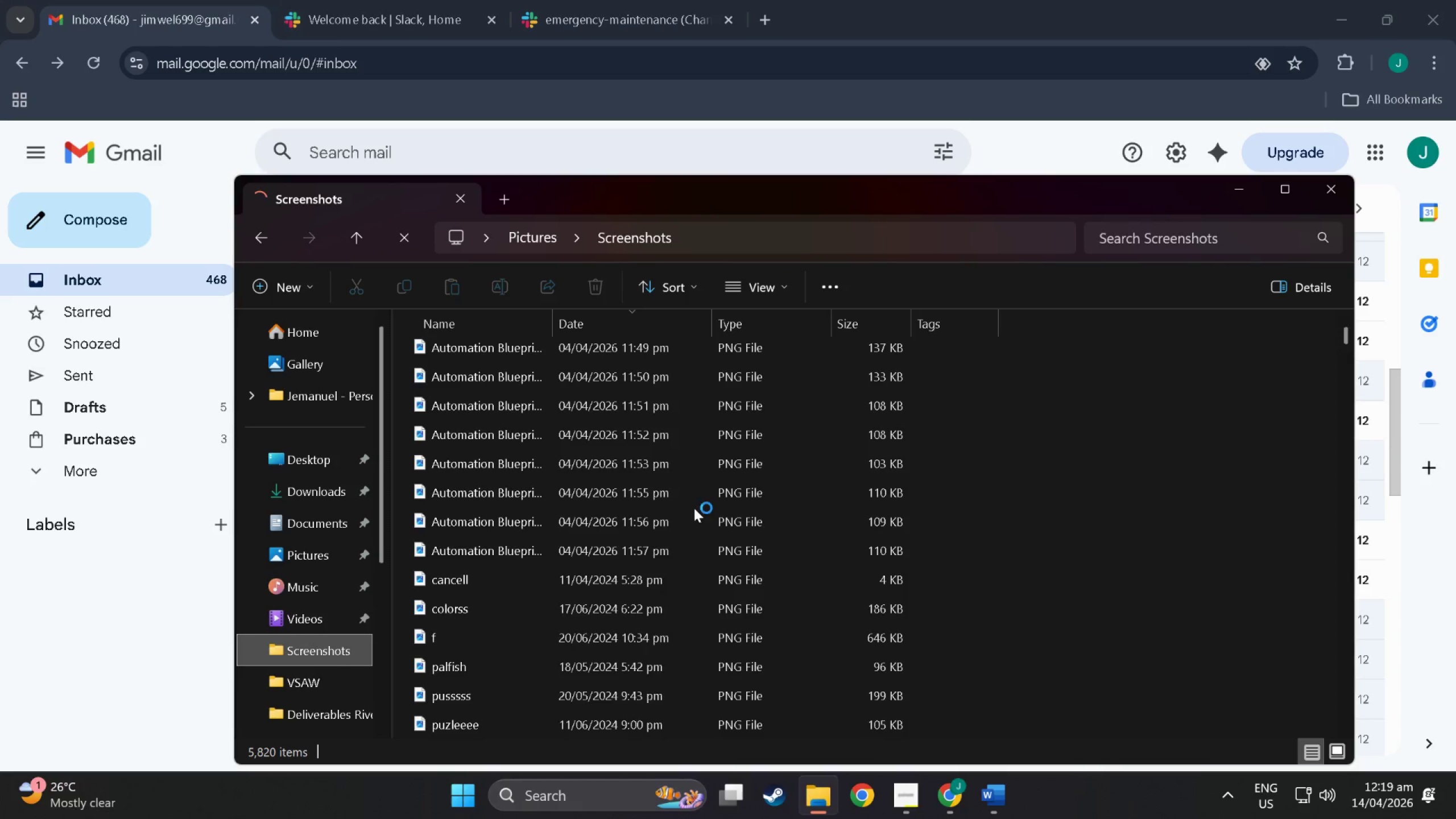 
scroll: coordinate [667, 540], scroll_direction: down, amount: 3.0
 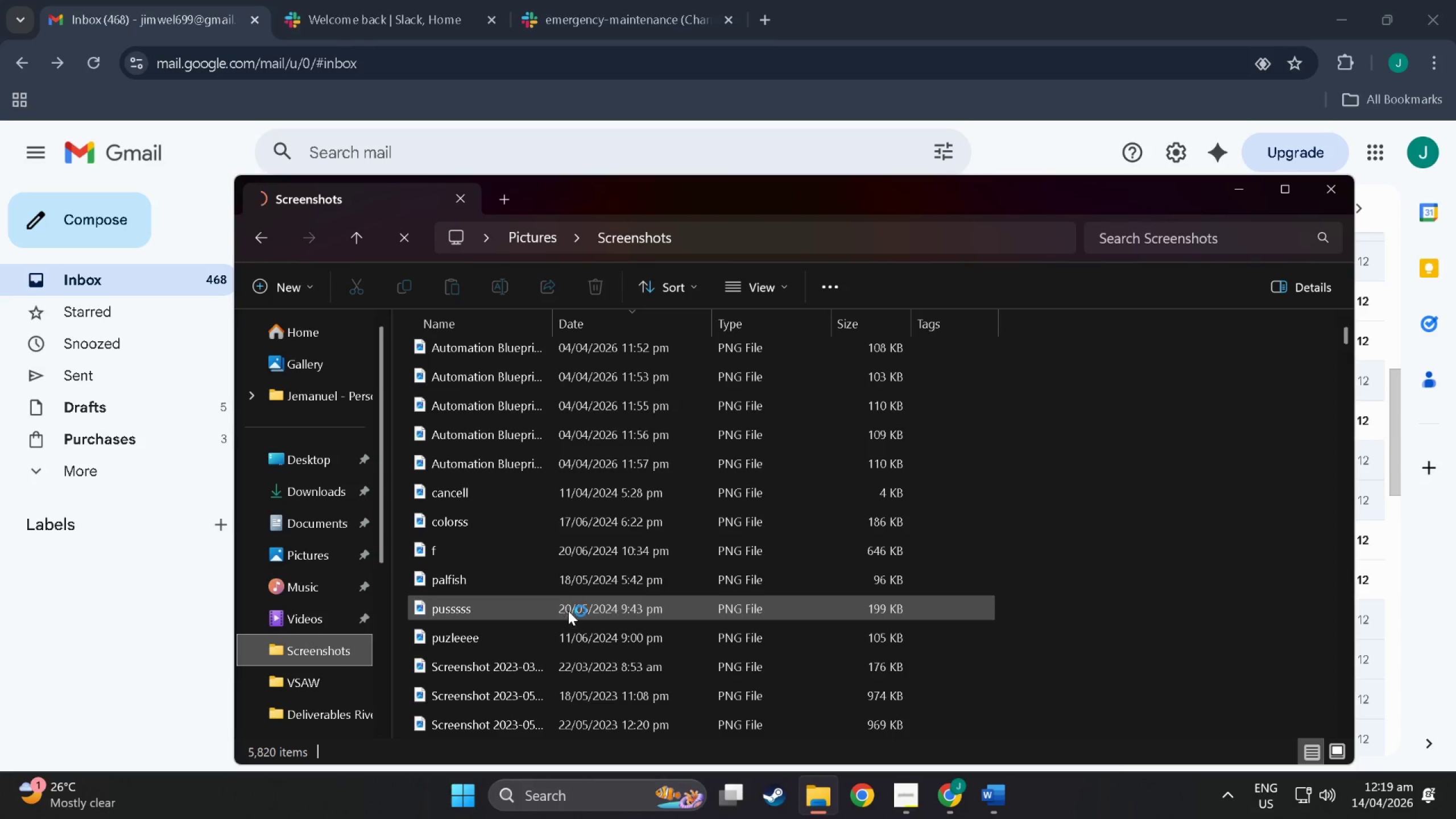 
scroll: coordinate [570, 622], scroll_direction: up, amount: 18.0
 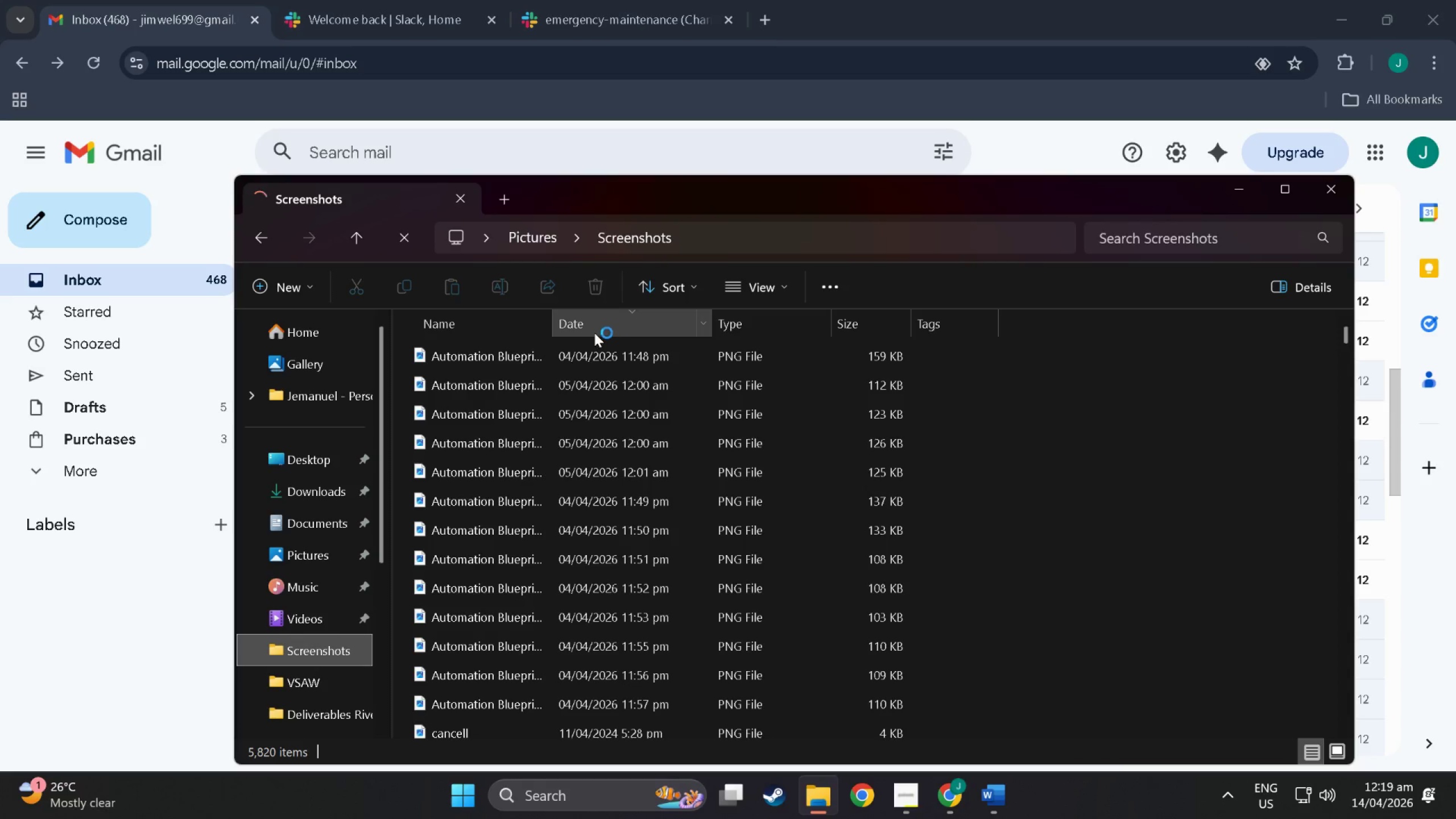 
left_click([594, 333])
 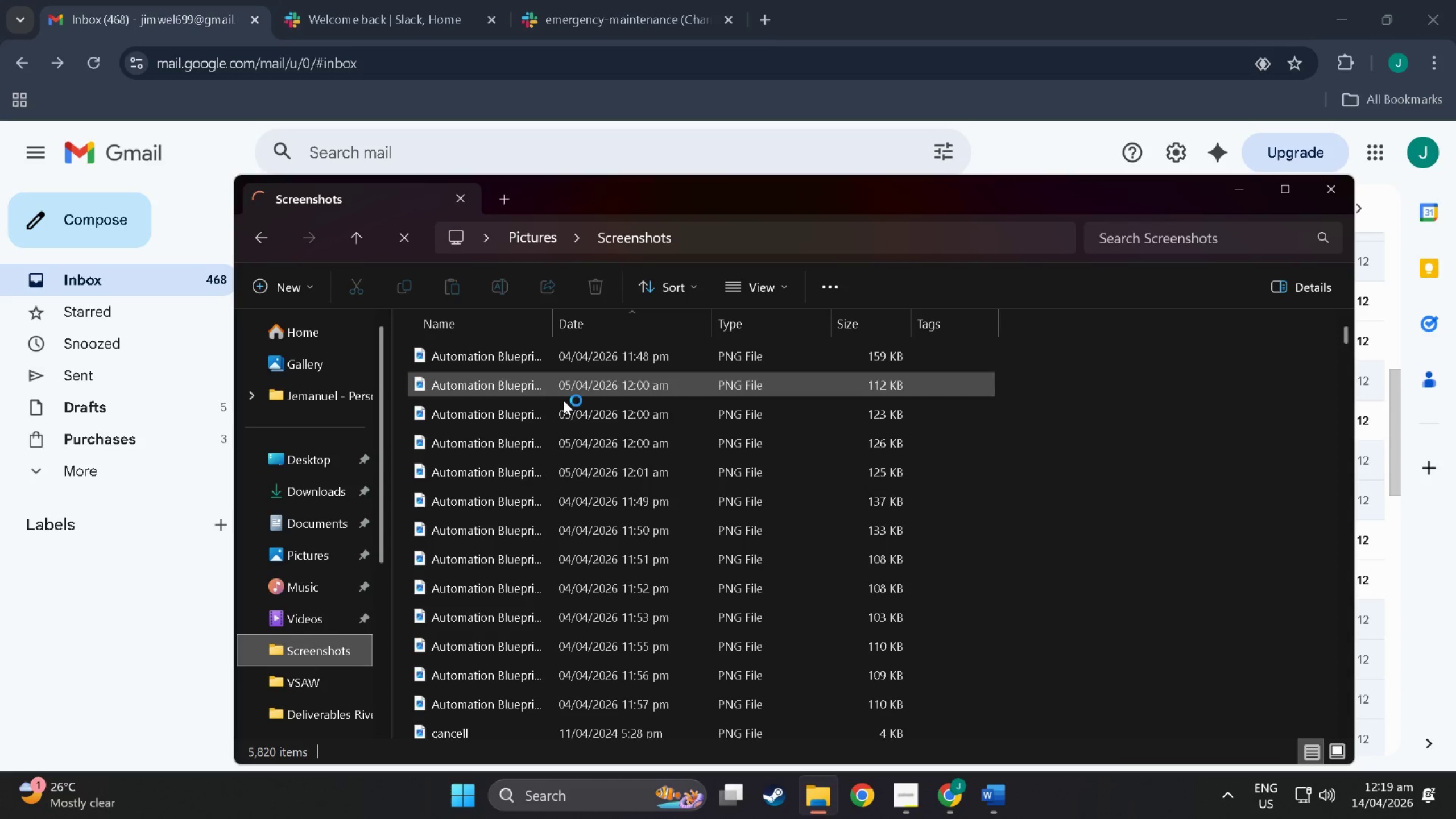 
mouse_move([604, 333])
 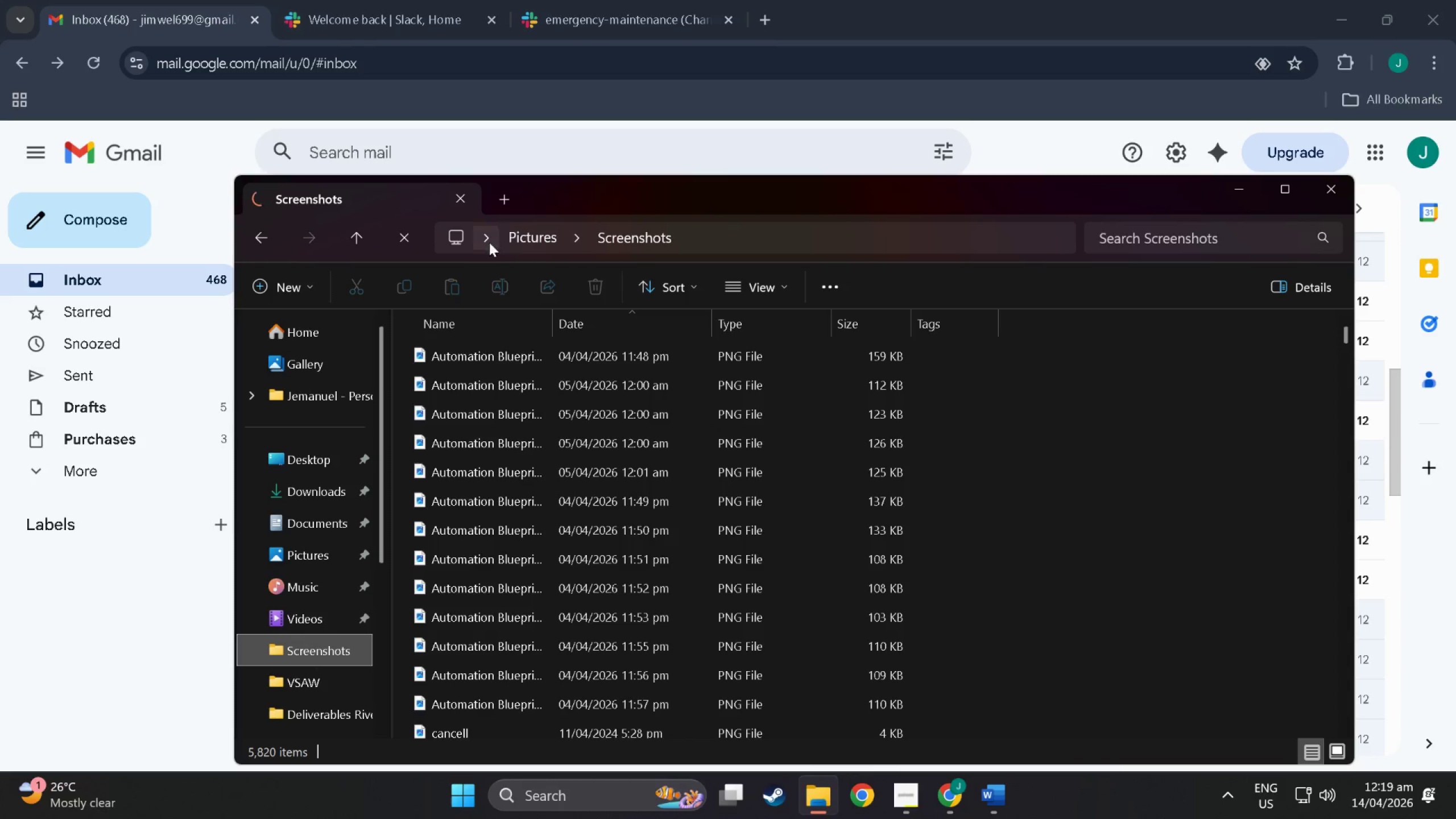 
left_click([417, 242])
 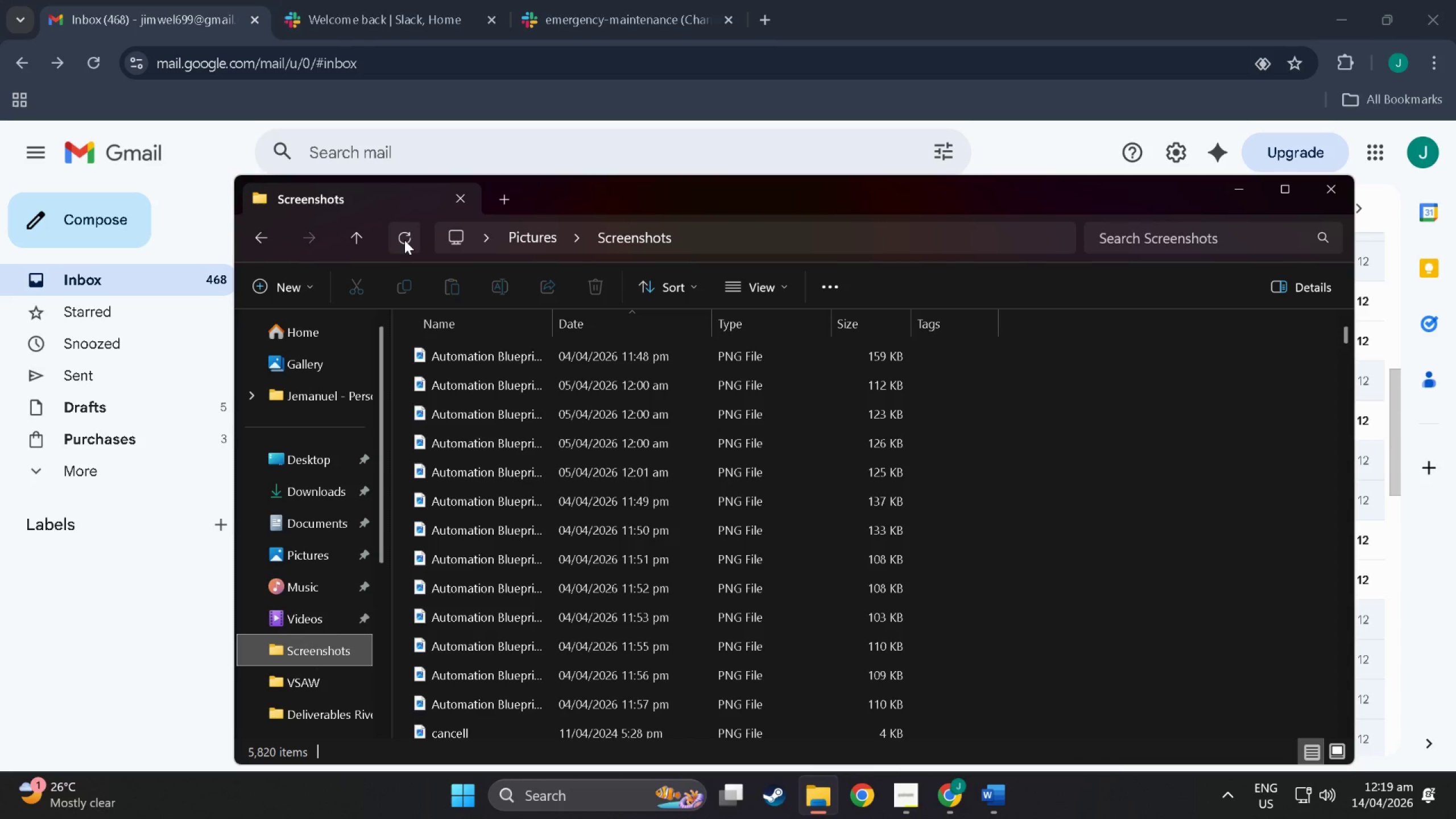 
left_click([404, 239])
 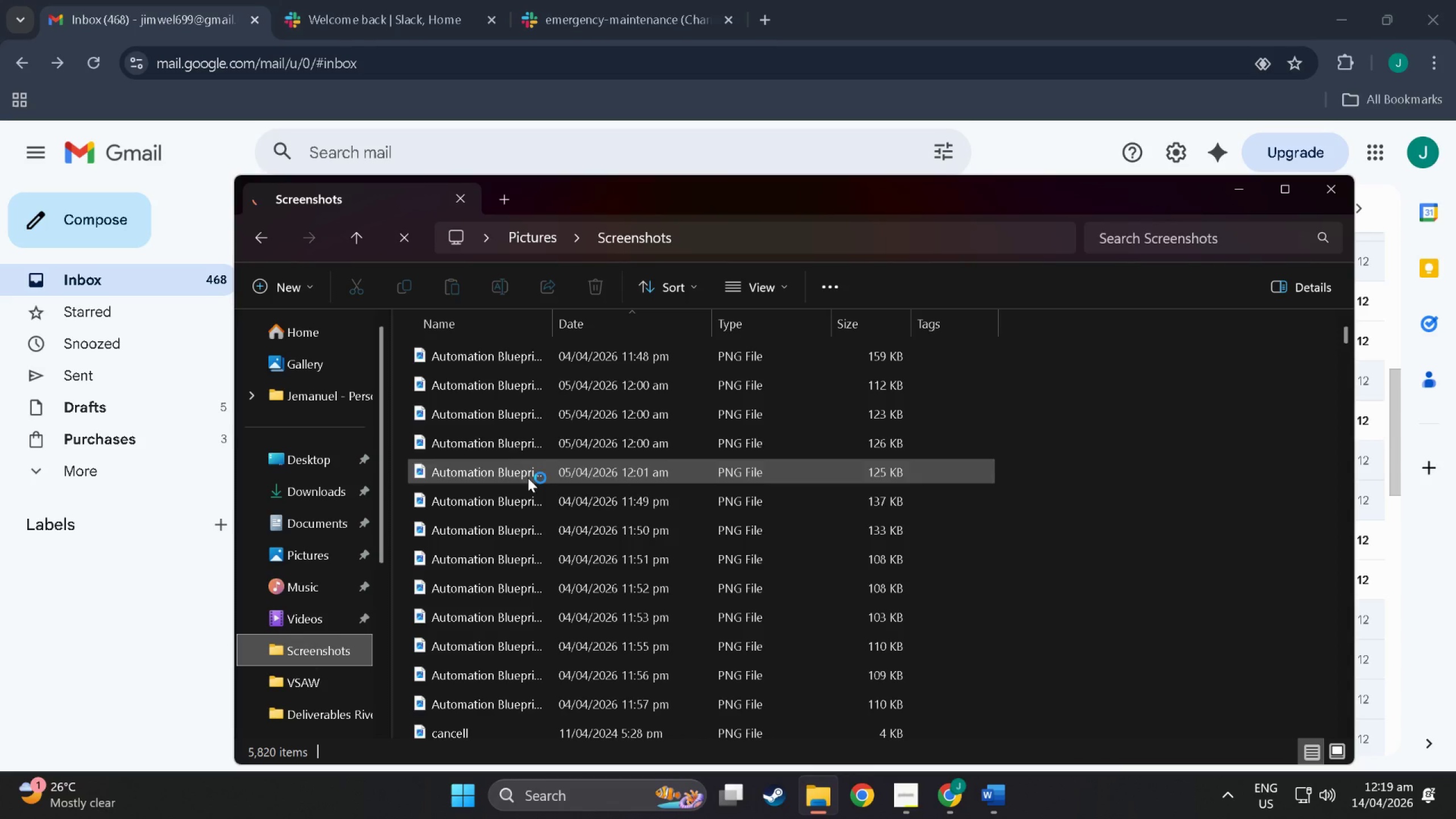 
scroll: coordinate [594, 590], scroll_direction: up, amount: 10.0
 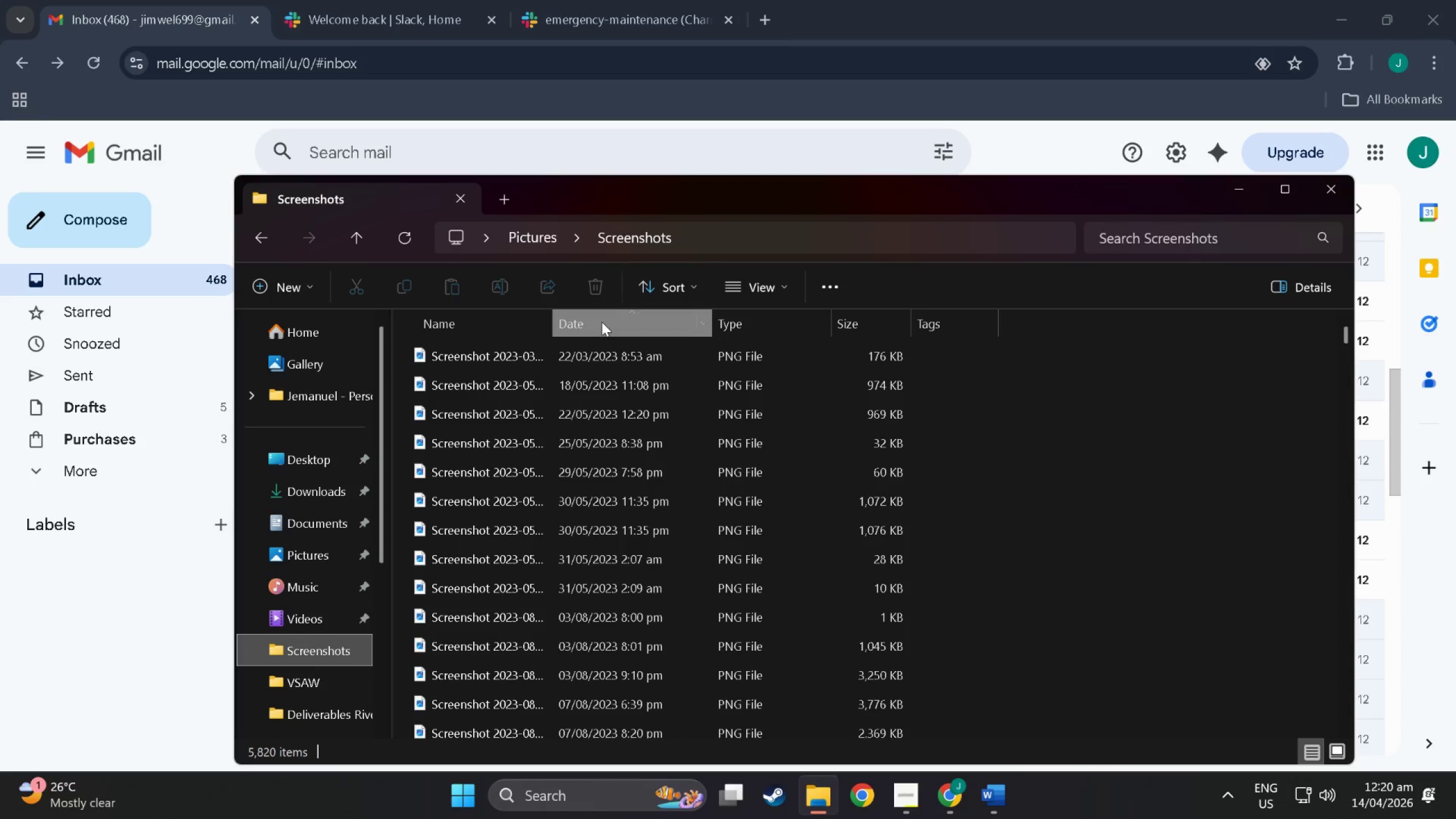 
left_click([602, 322])
 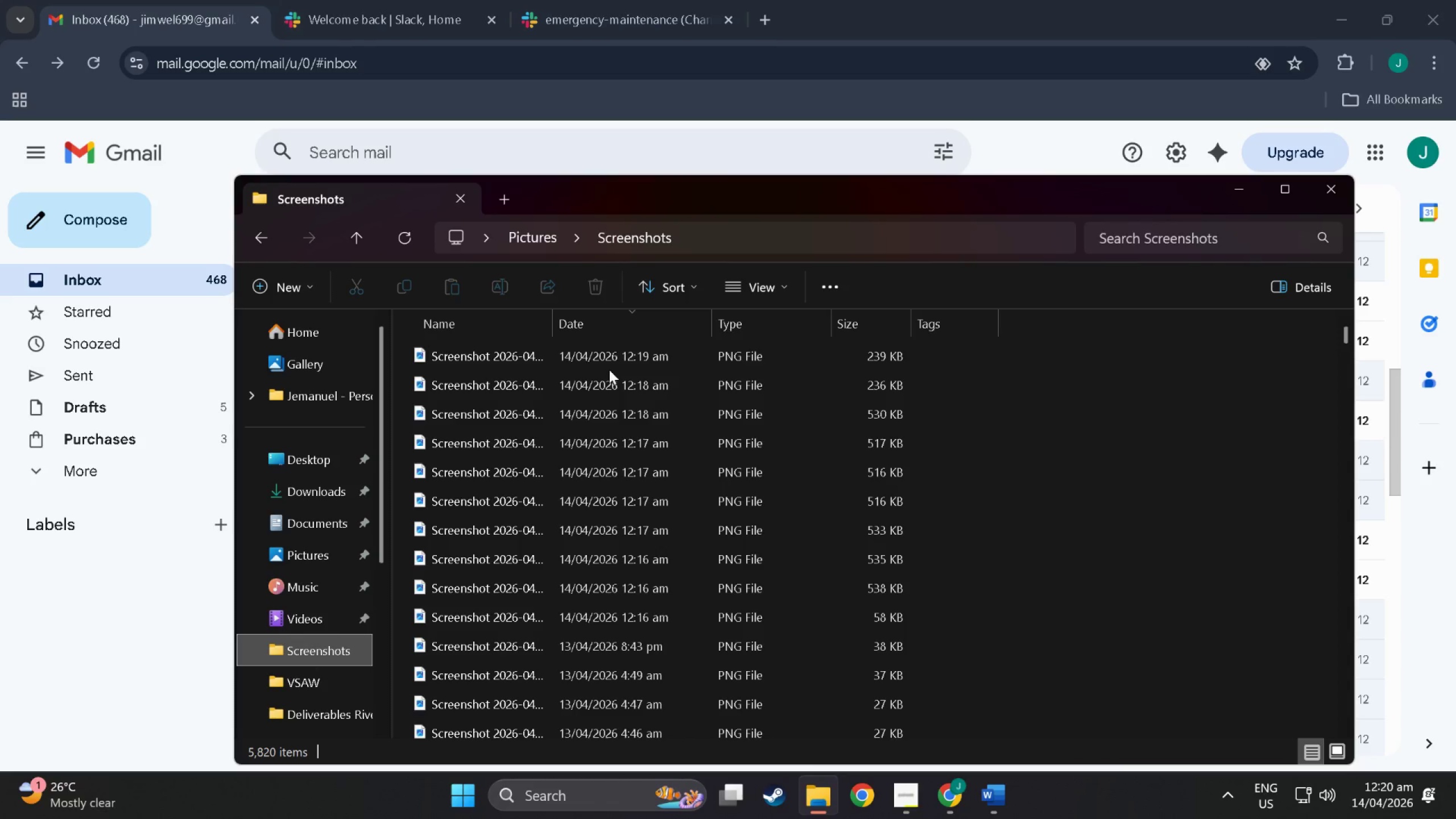 
scroll: coordinate [588, 345], scroll_direction: up, amount: 2.0
 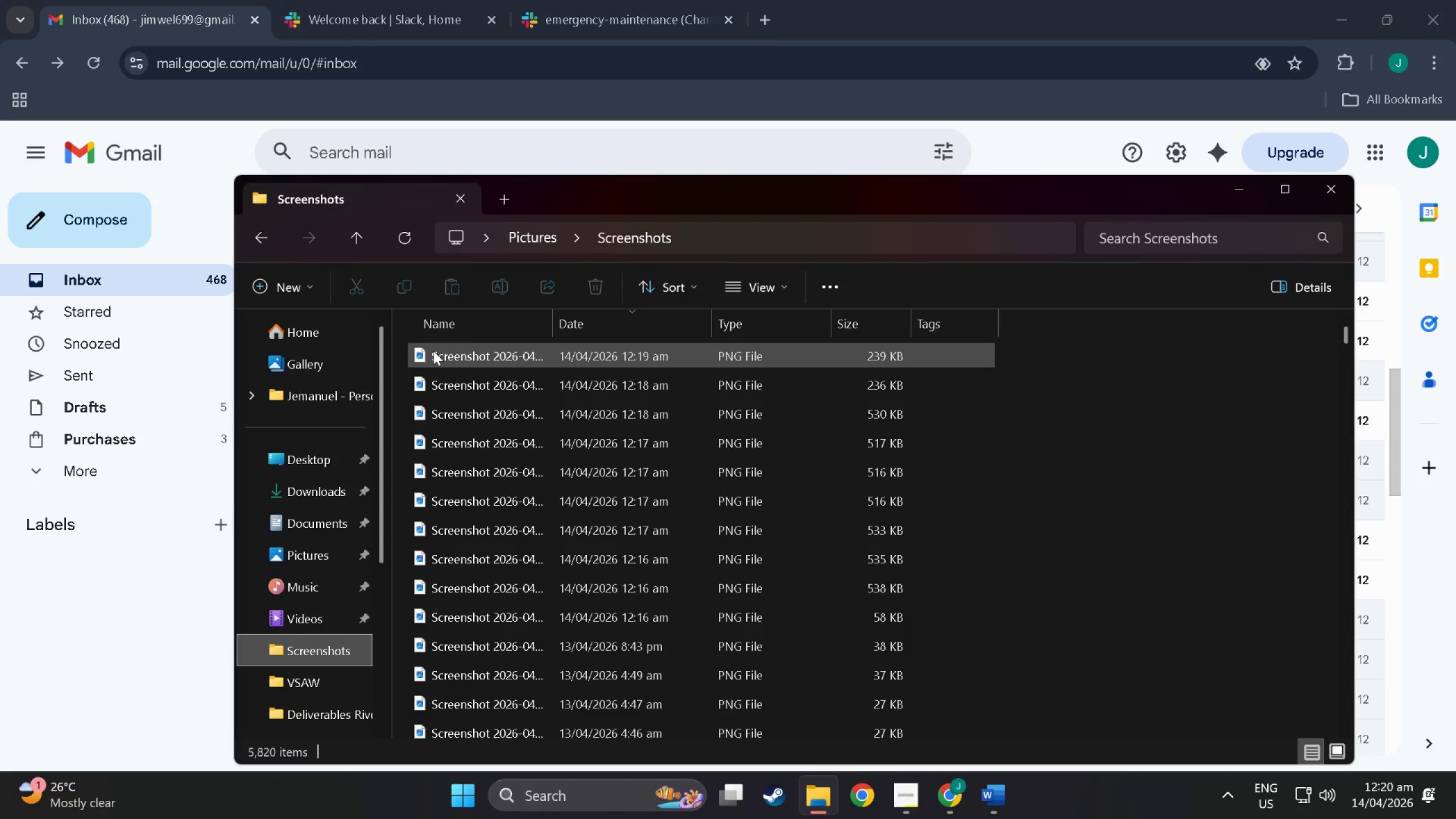 
left_click_drag(start_coordinate=[404, 351], to_coordinate=[569, 618])
 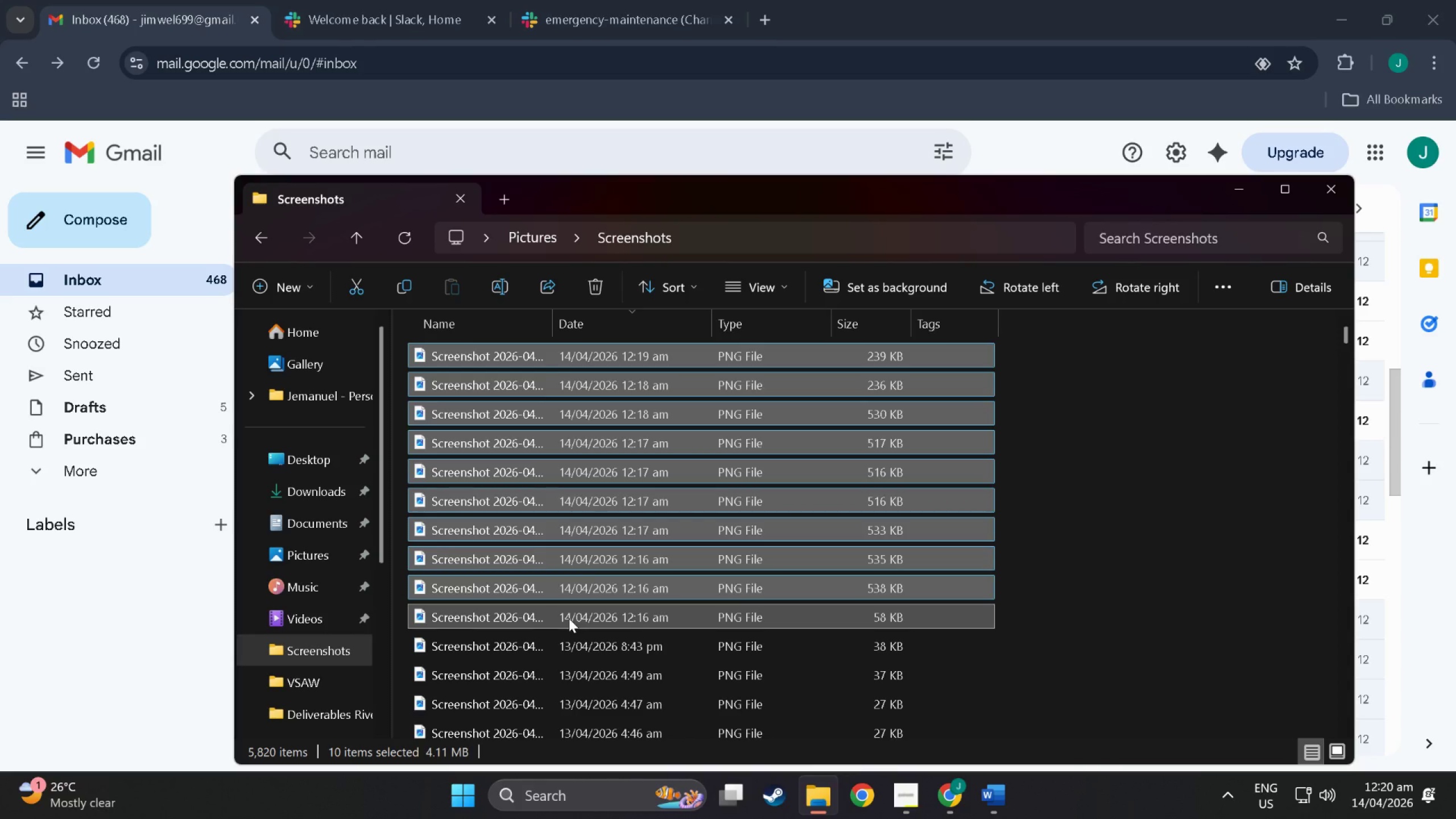 
key(NumpadEnter)
 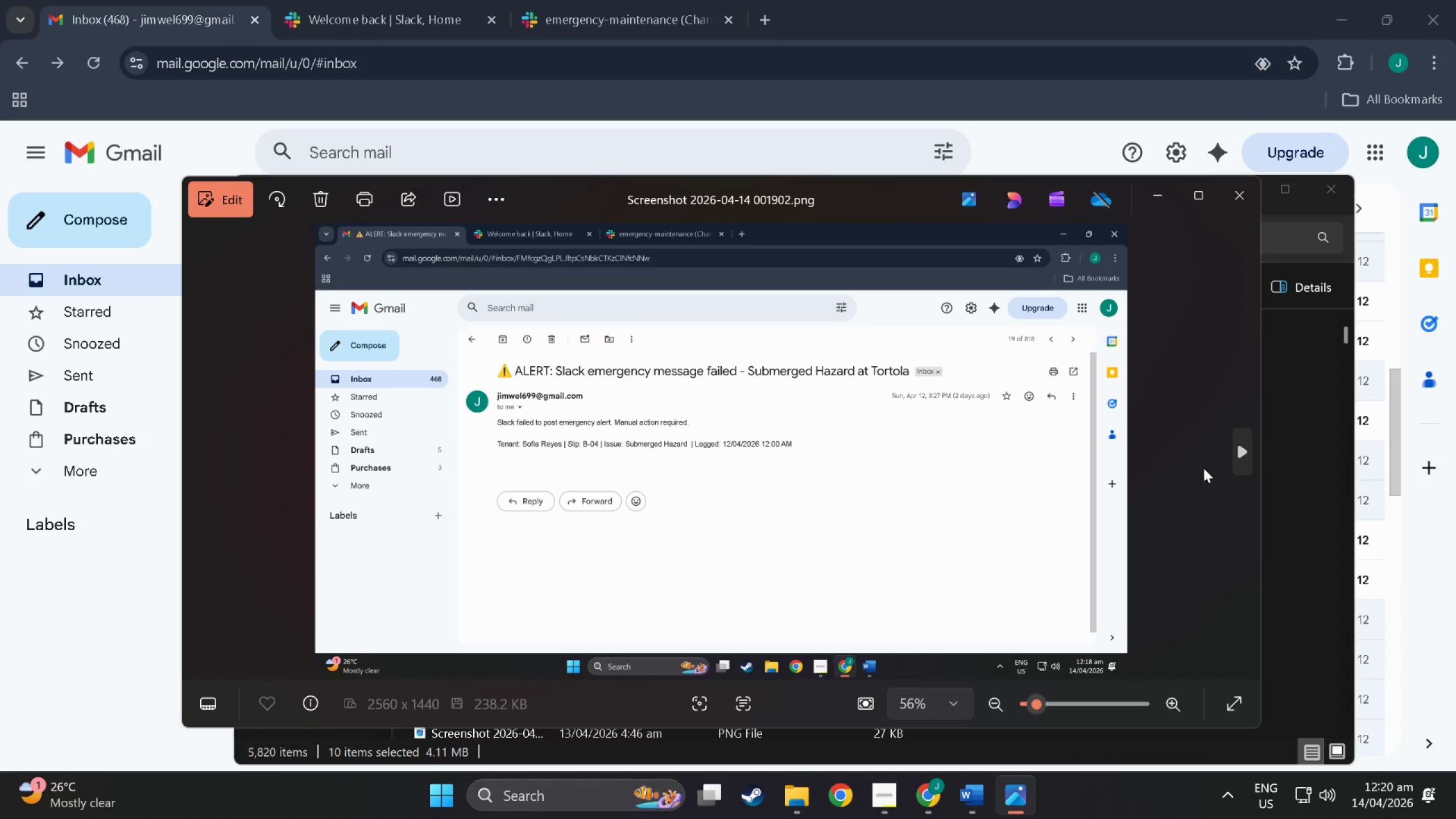 
left_click([1211, 446])
 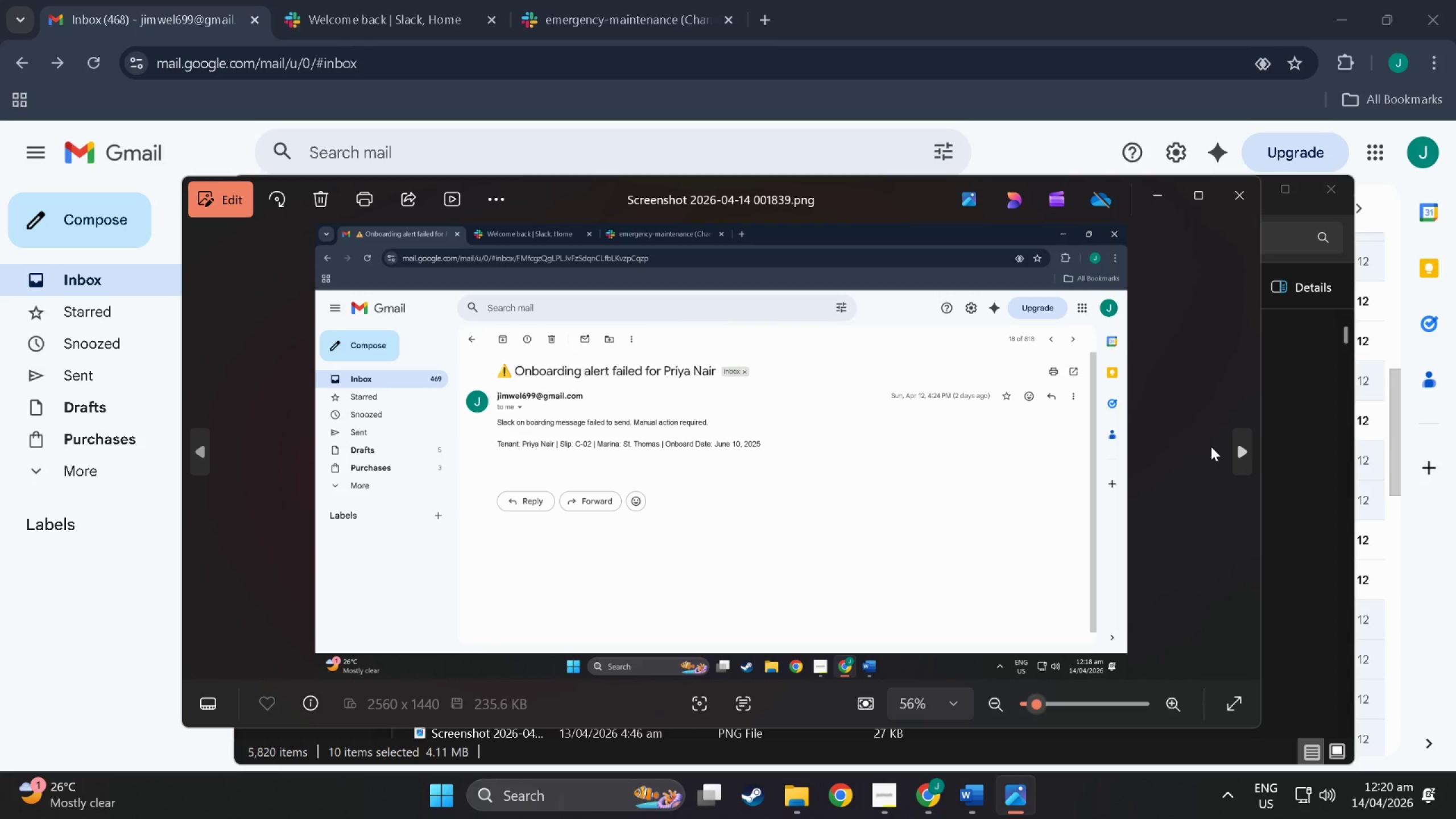 
left_click([1211, 446])
 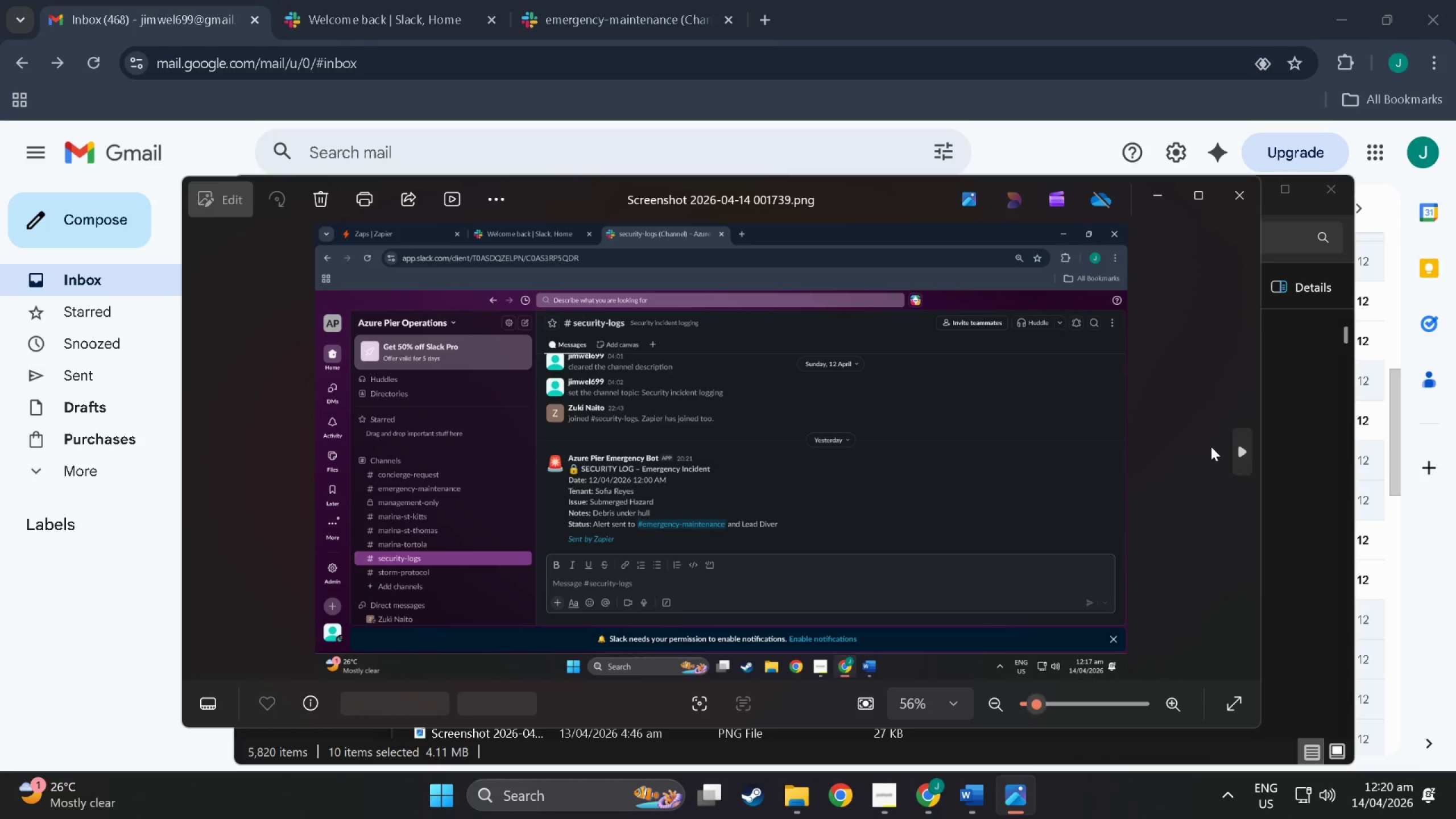 
double_click([1211, 446])
 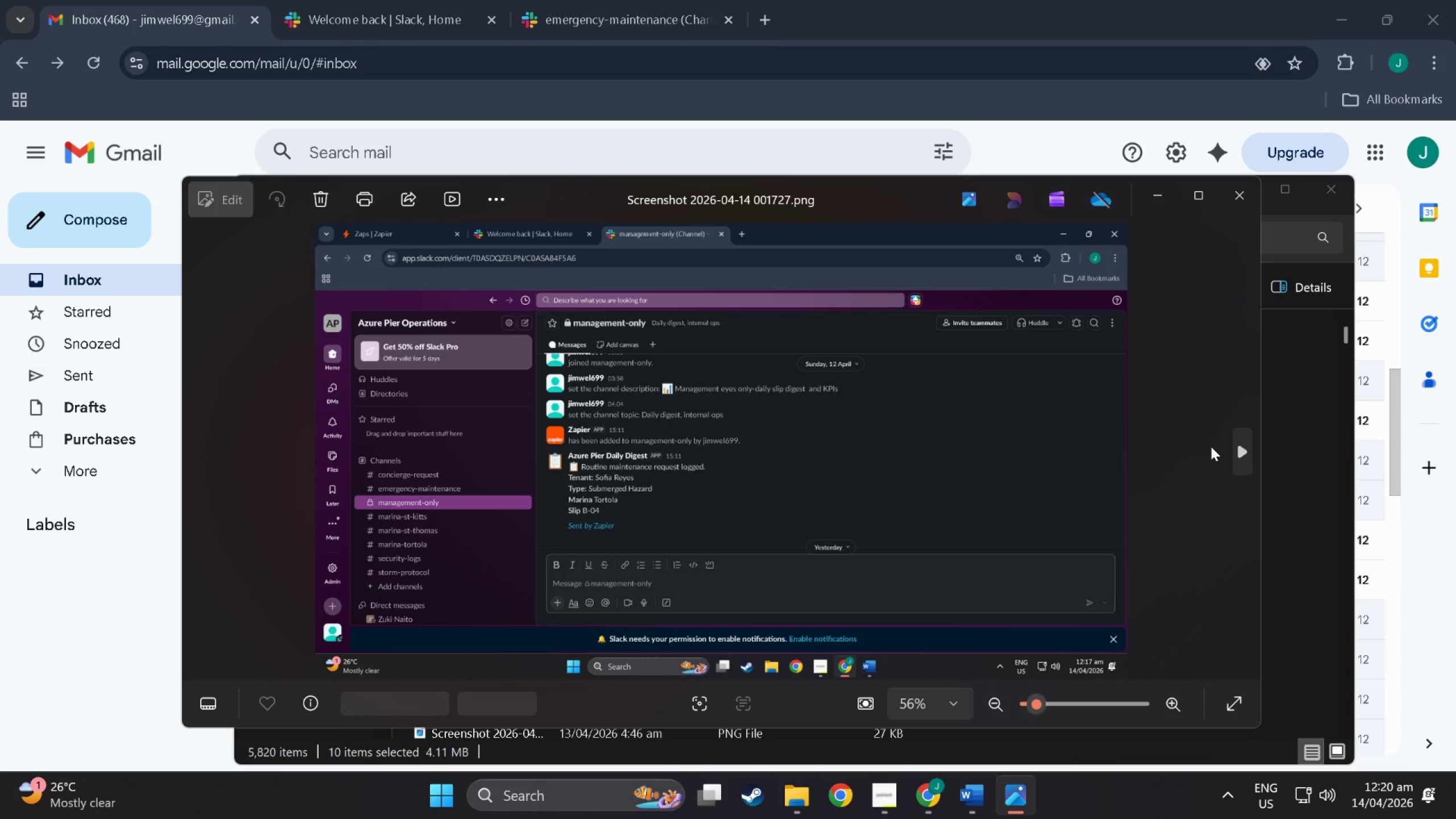 
triple_click([1211, 446])
 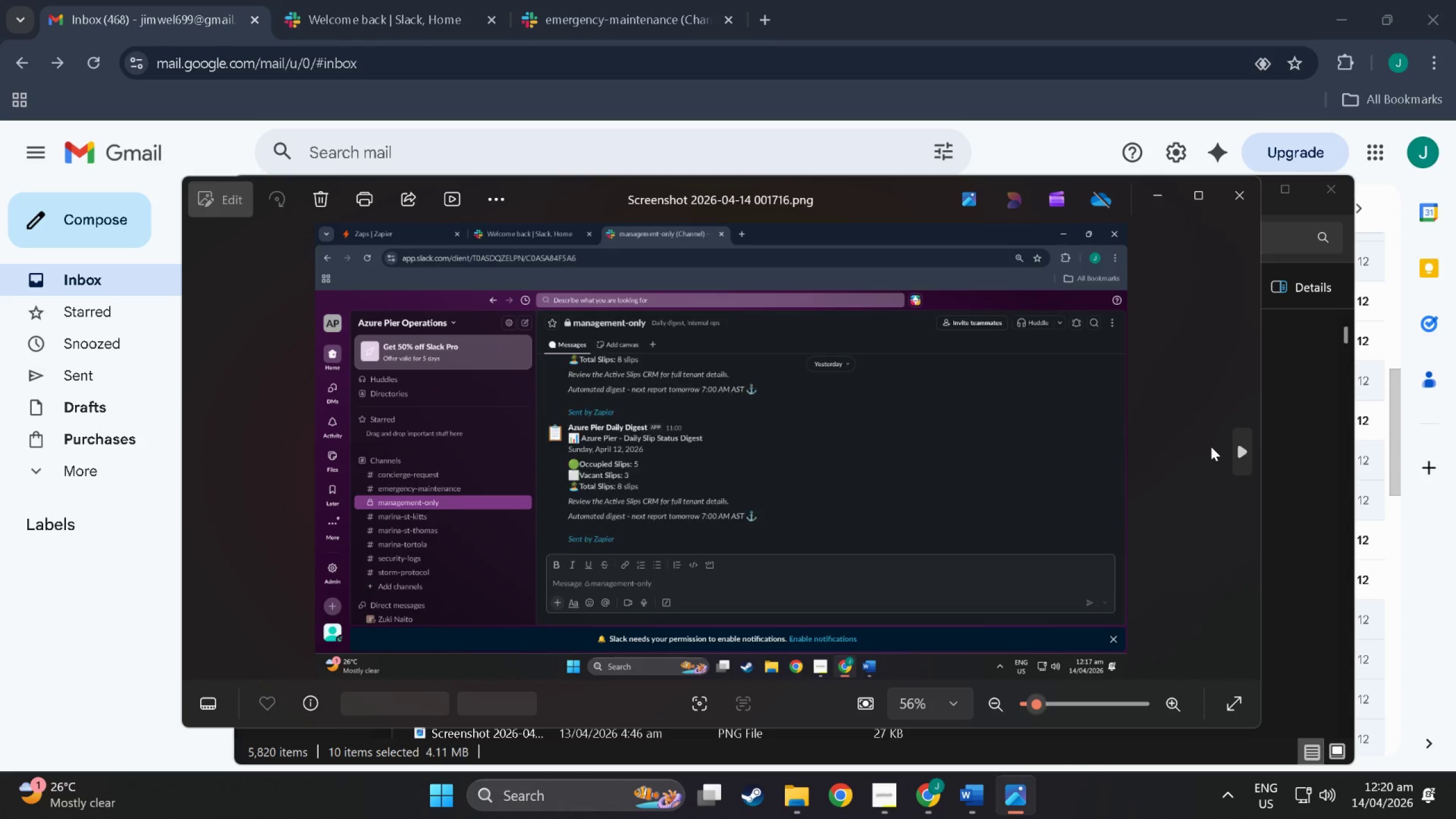 
triple_click([1211, 446])
 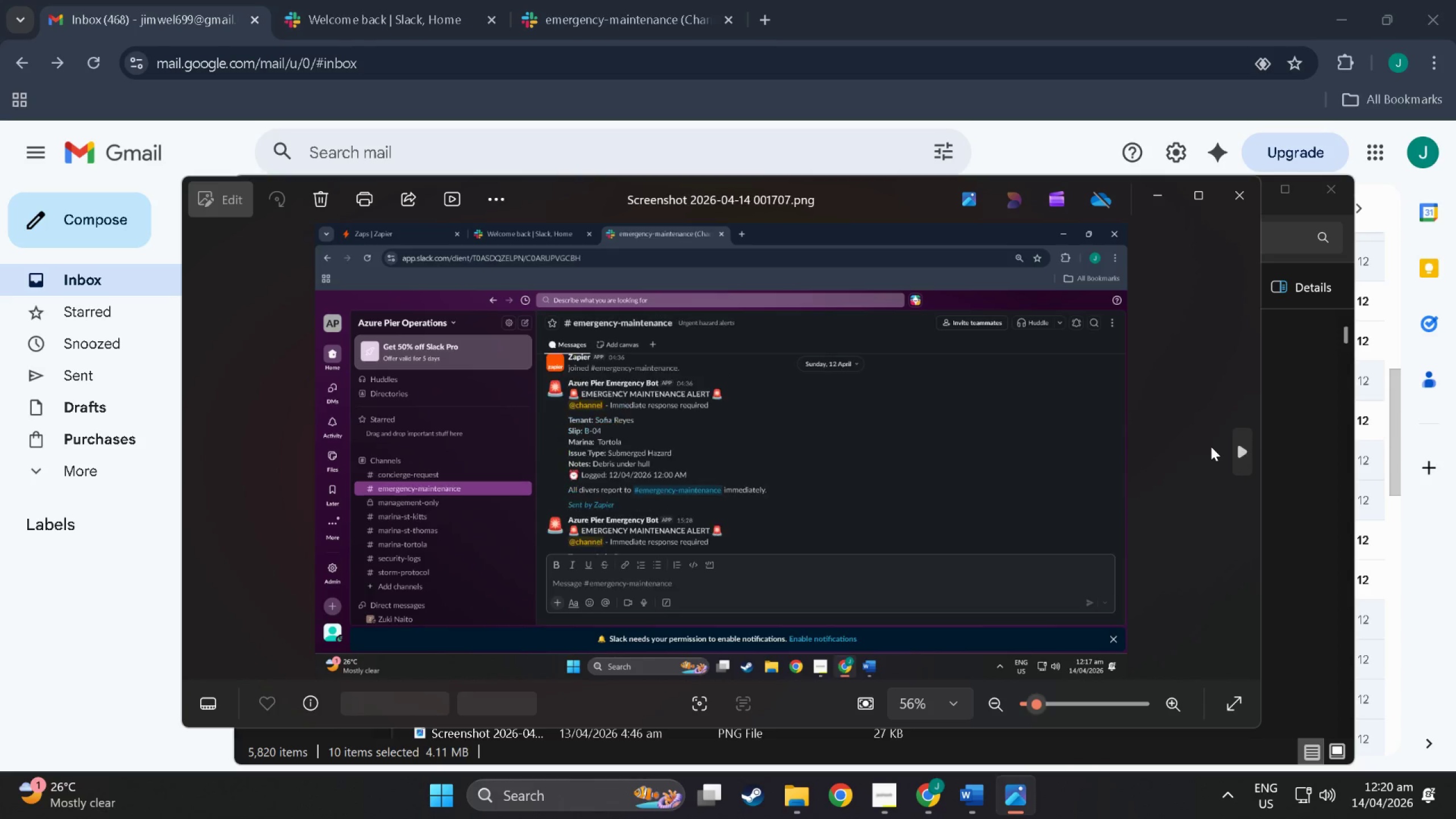 
triple_click([1211, 446])
 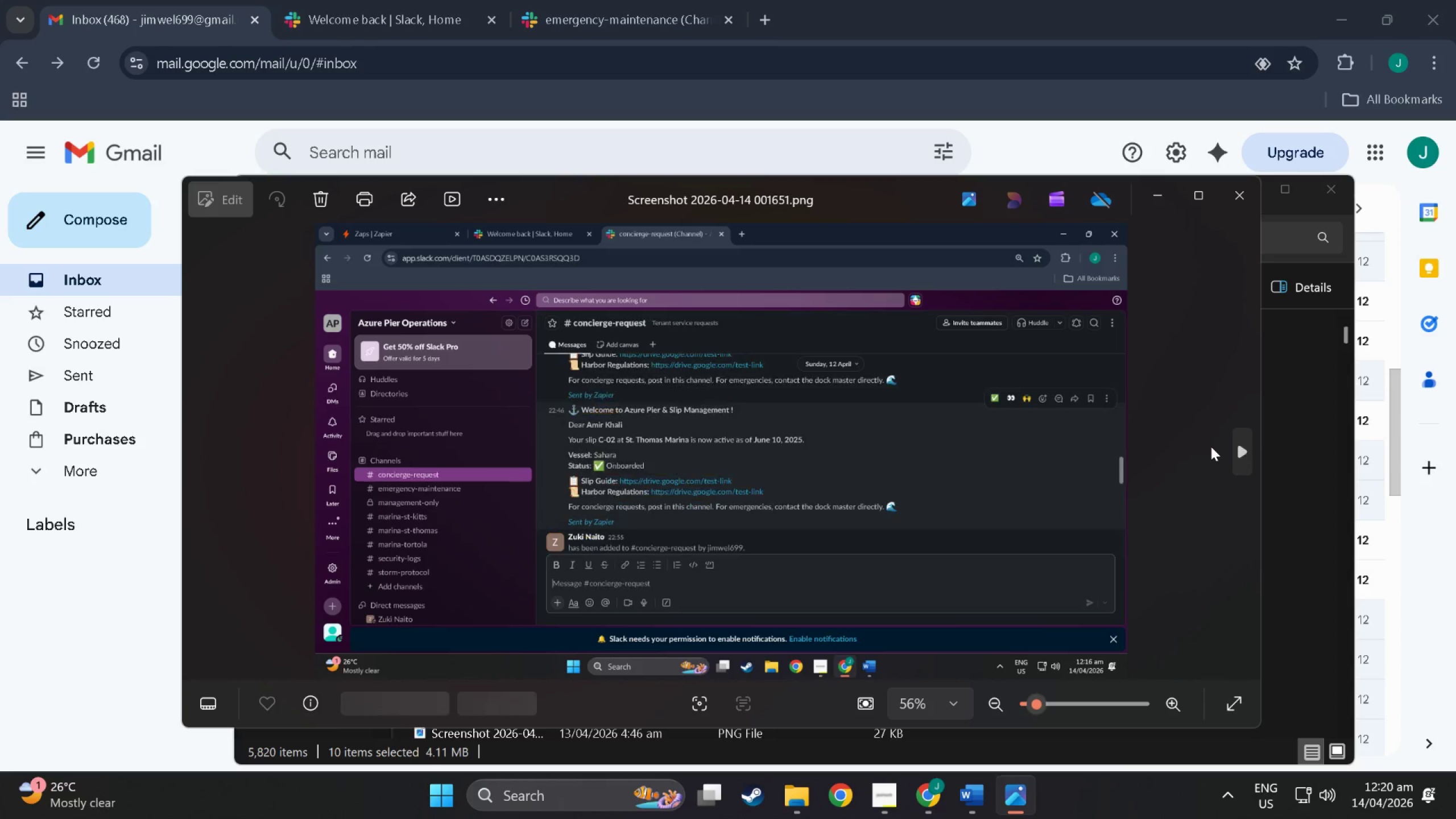 
triple_click([1211, 446])
 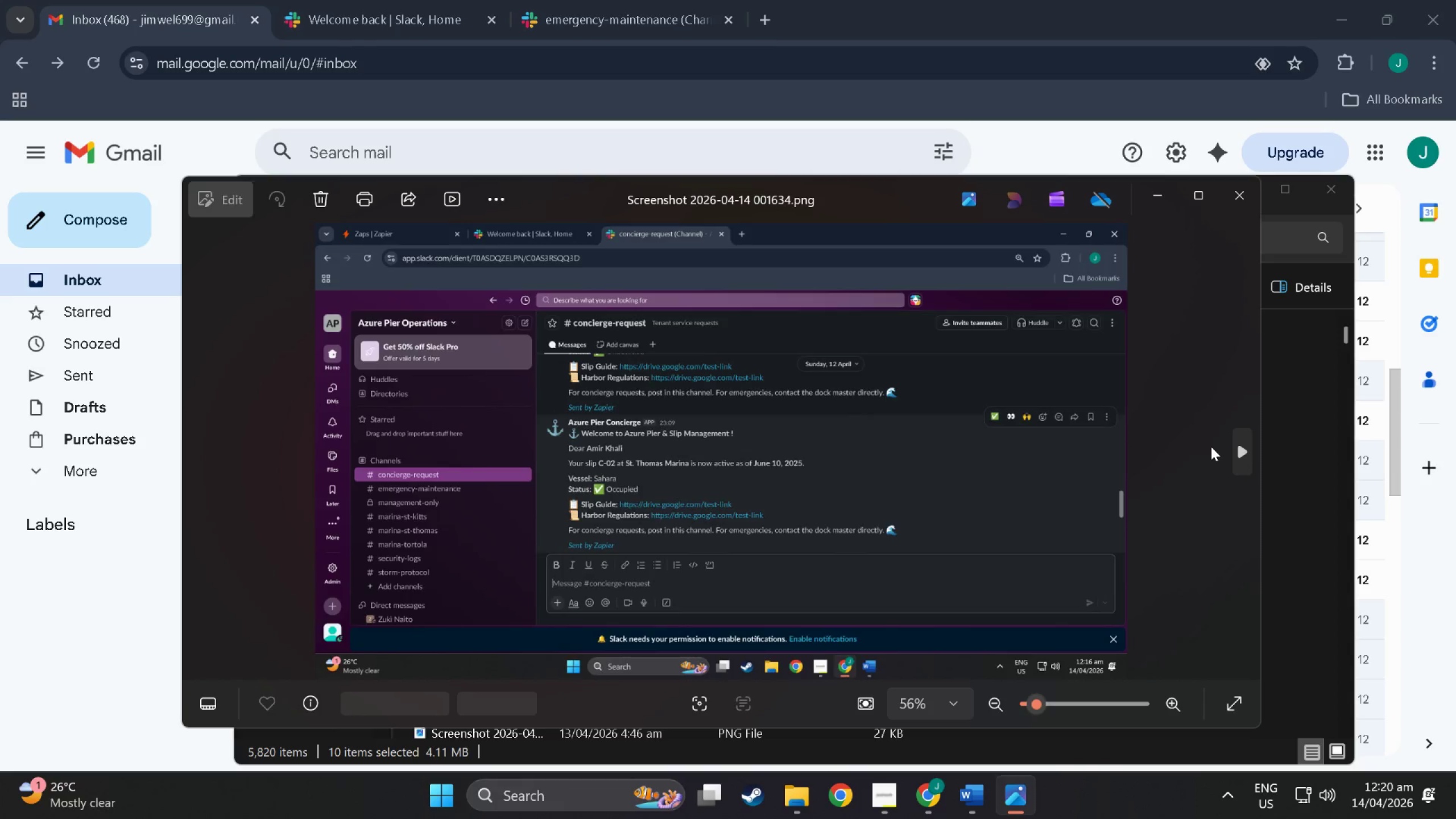 
triple_click([1211, 446])
 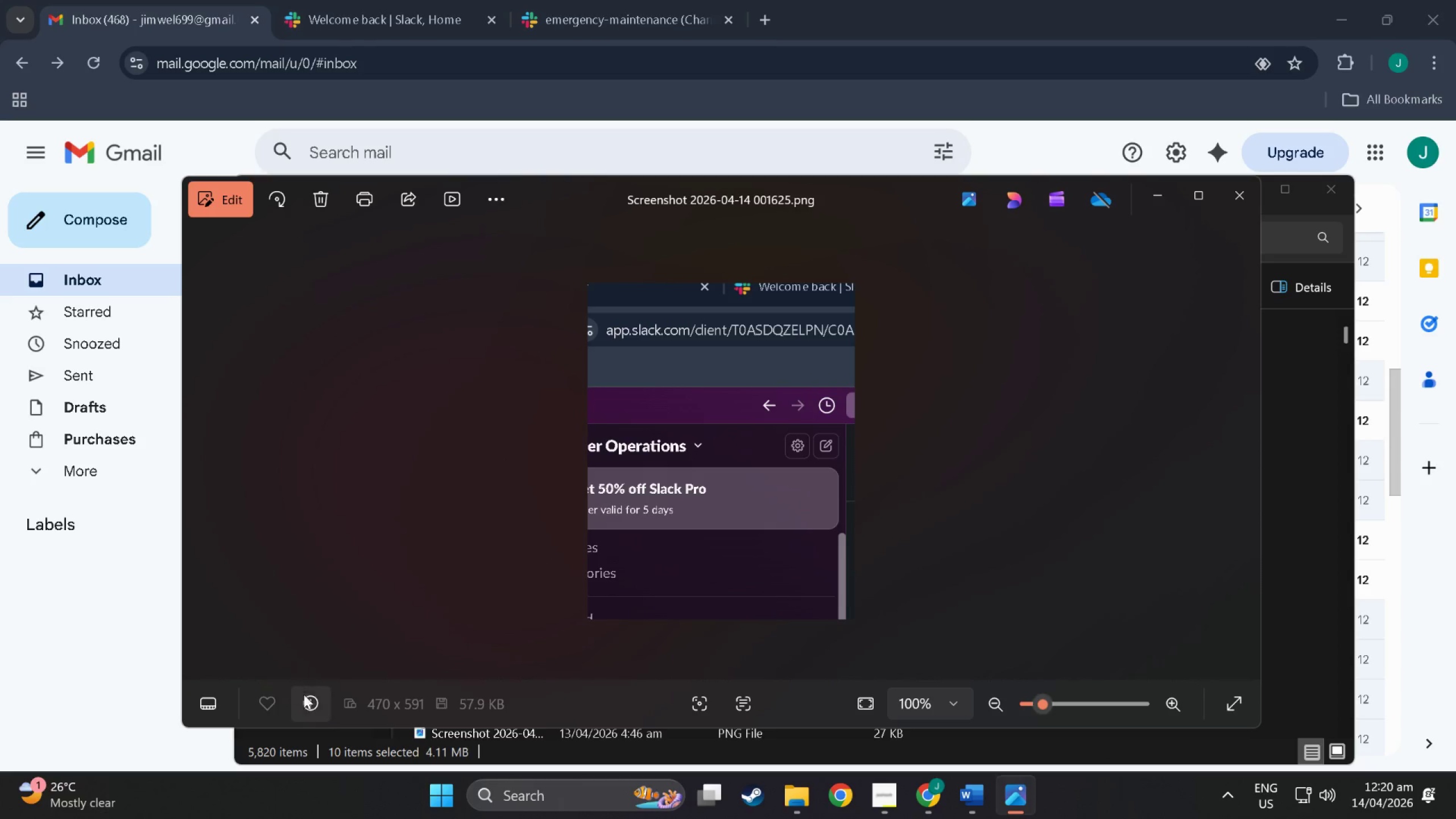 
wait(5.65)
 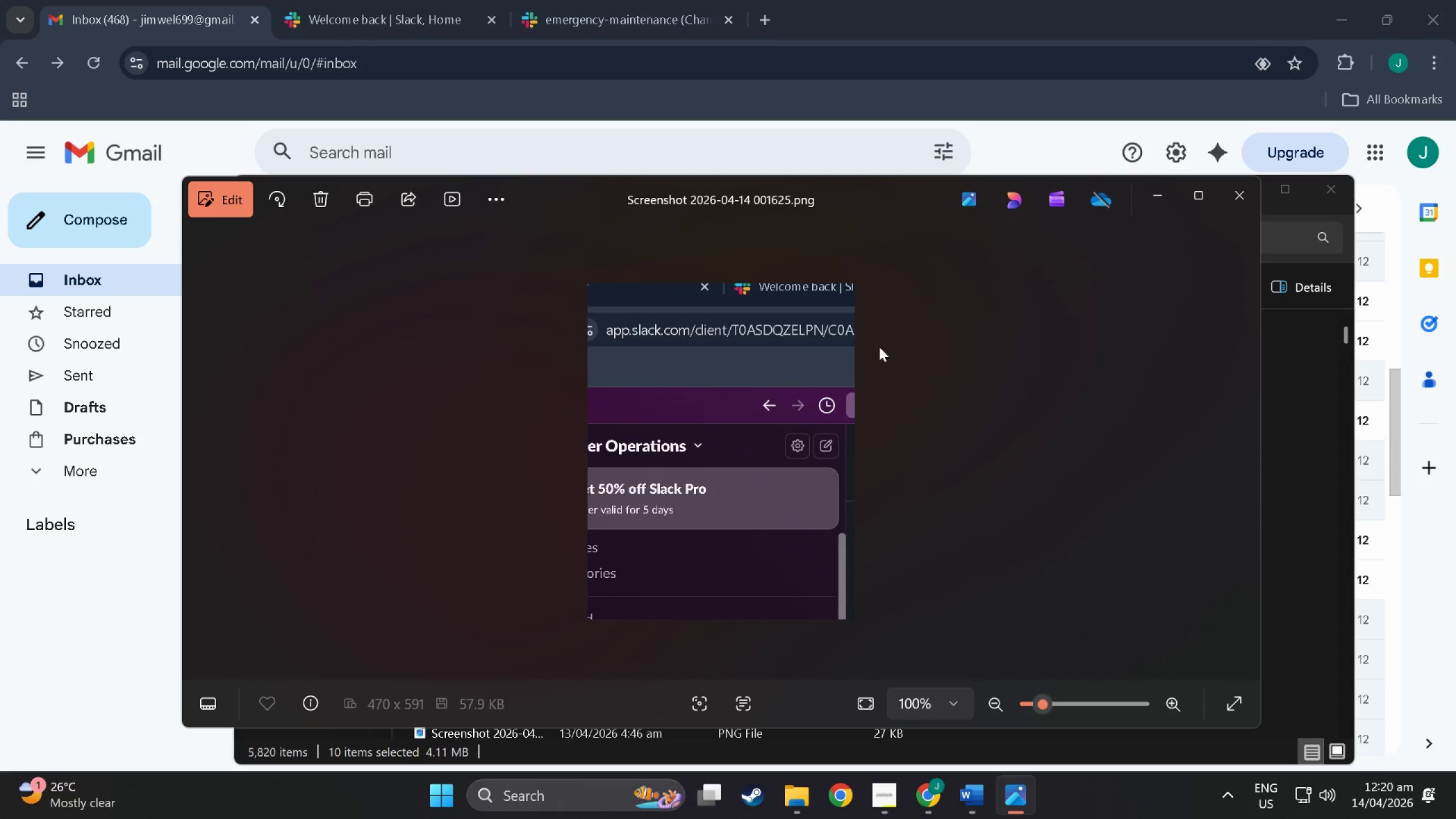 
left_click([317, 204])
 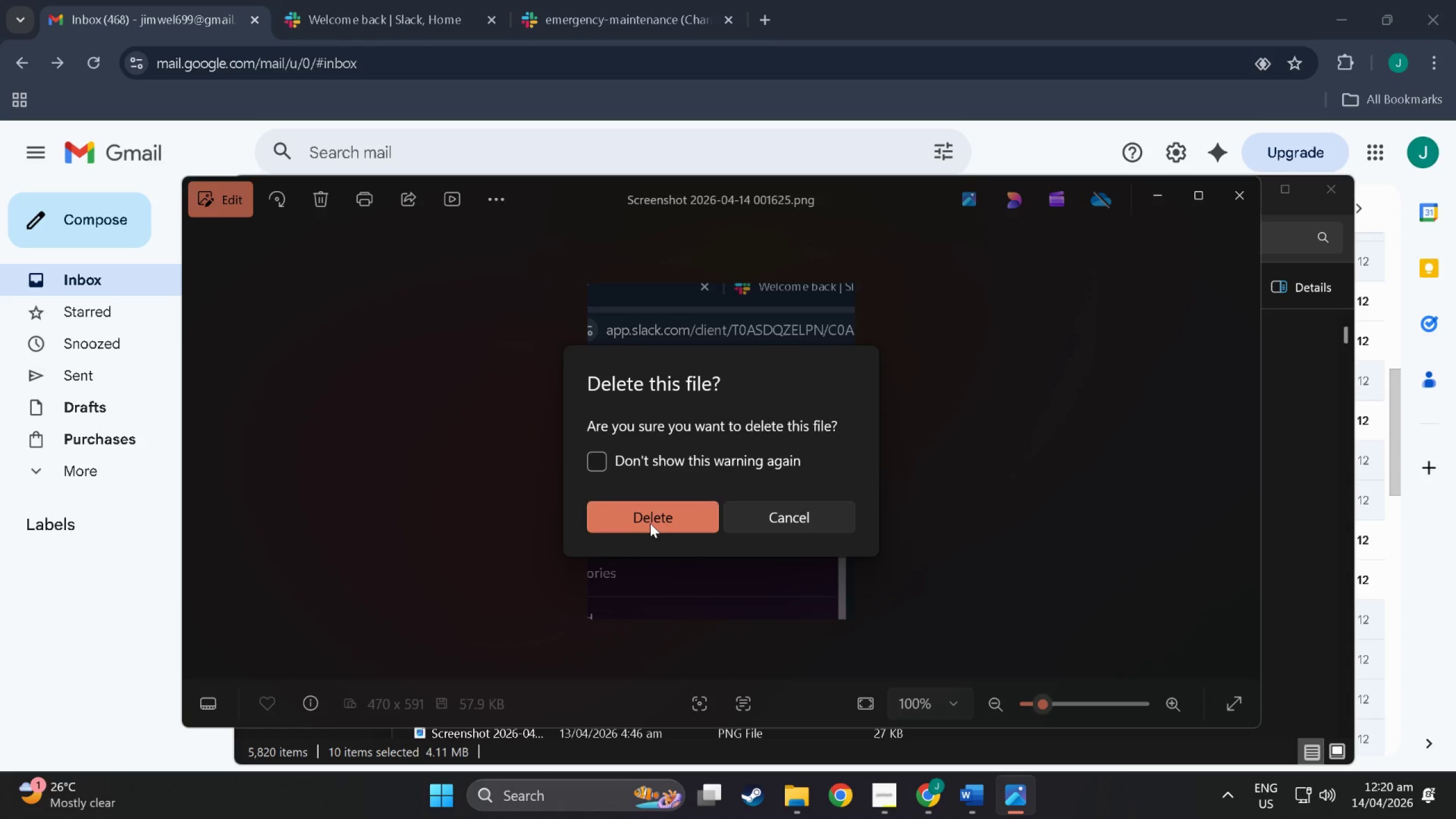 
left_click([650, 523])
 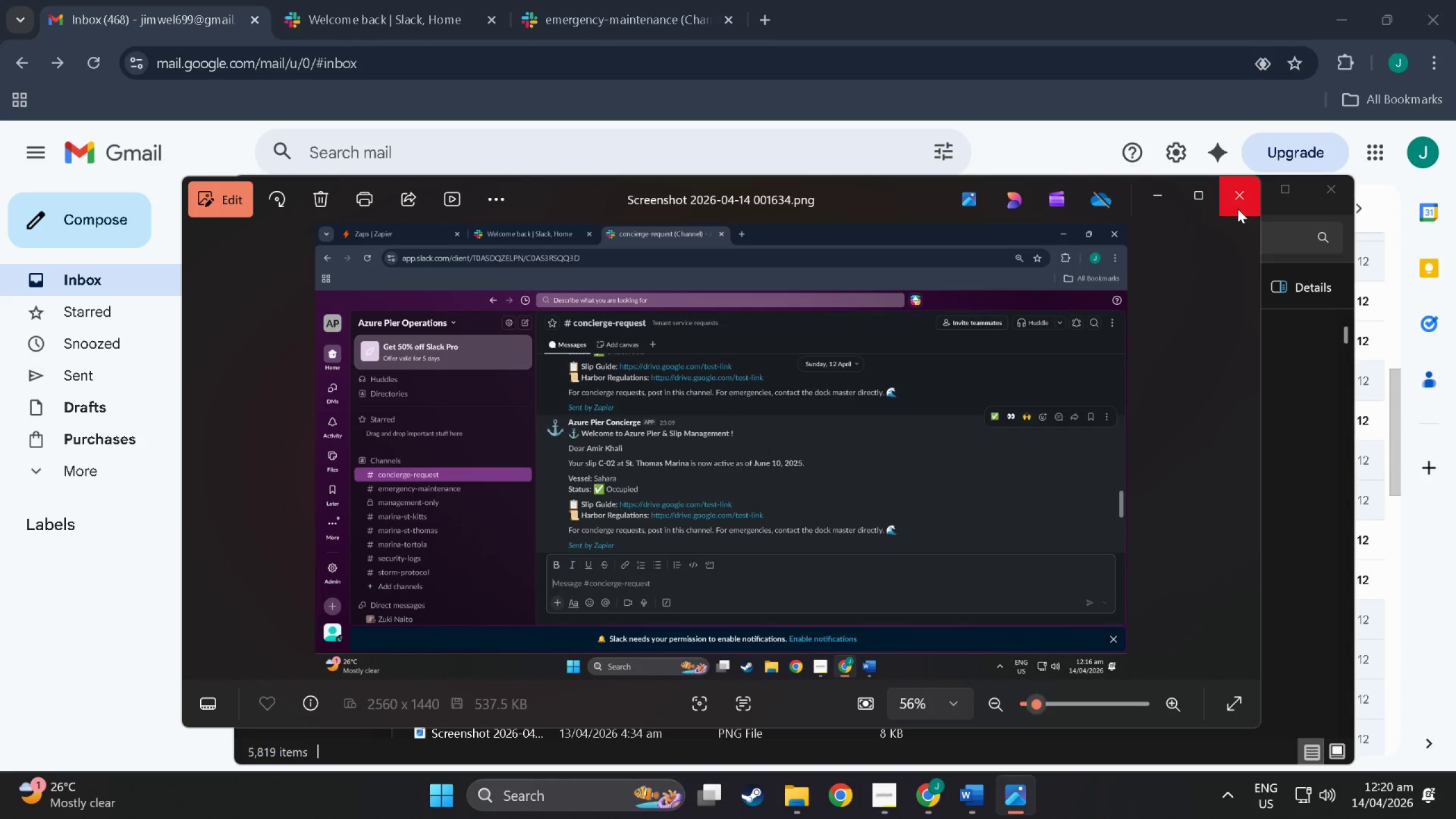 
left_click_drag(start_coordinate=[1167, 466], to_coordinate=[1163, 466])
 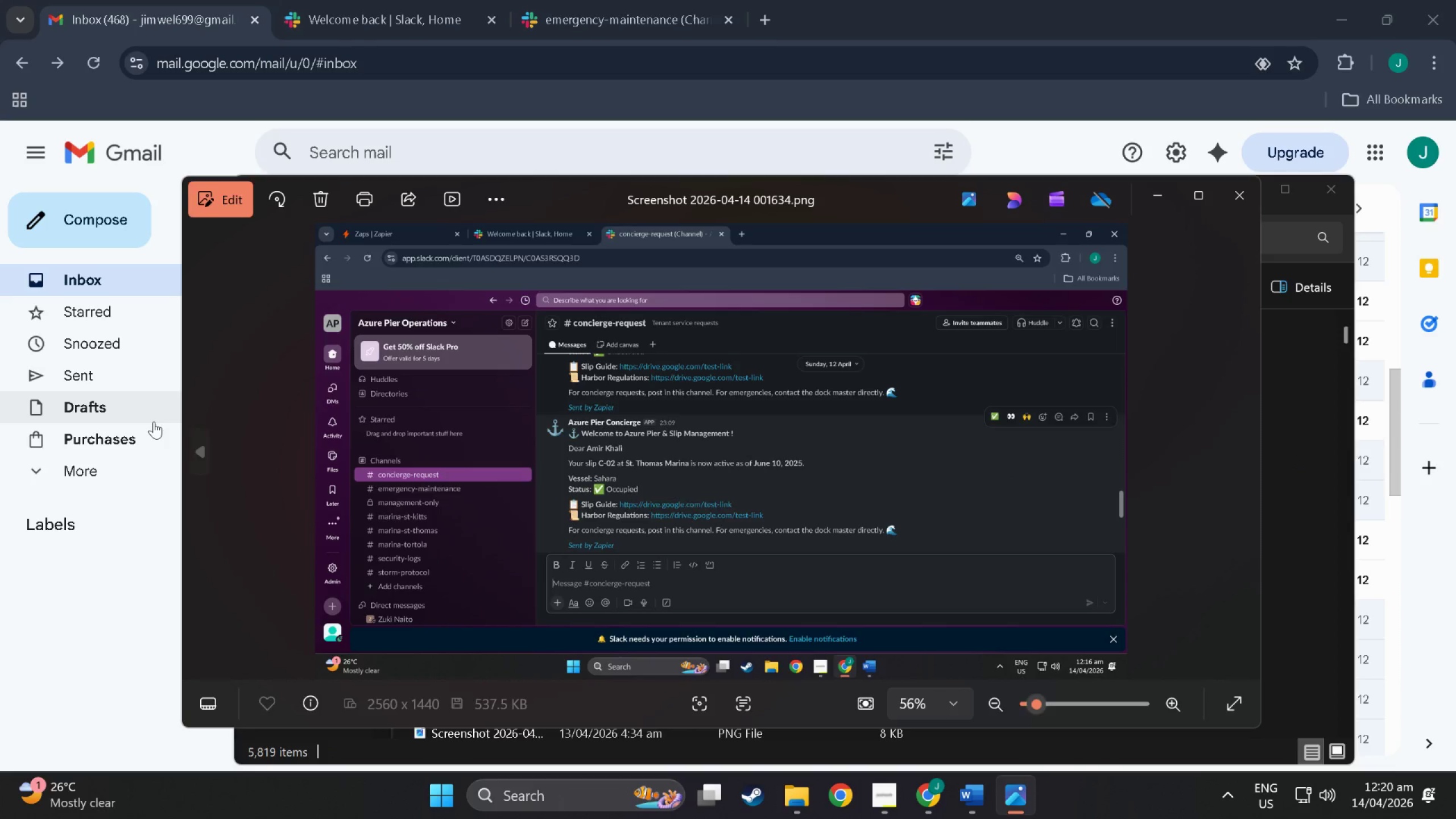 
left_click([158, 424])
 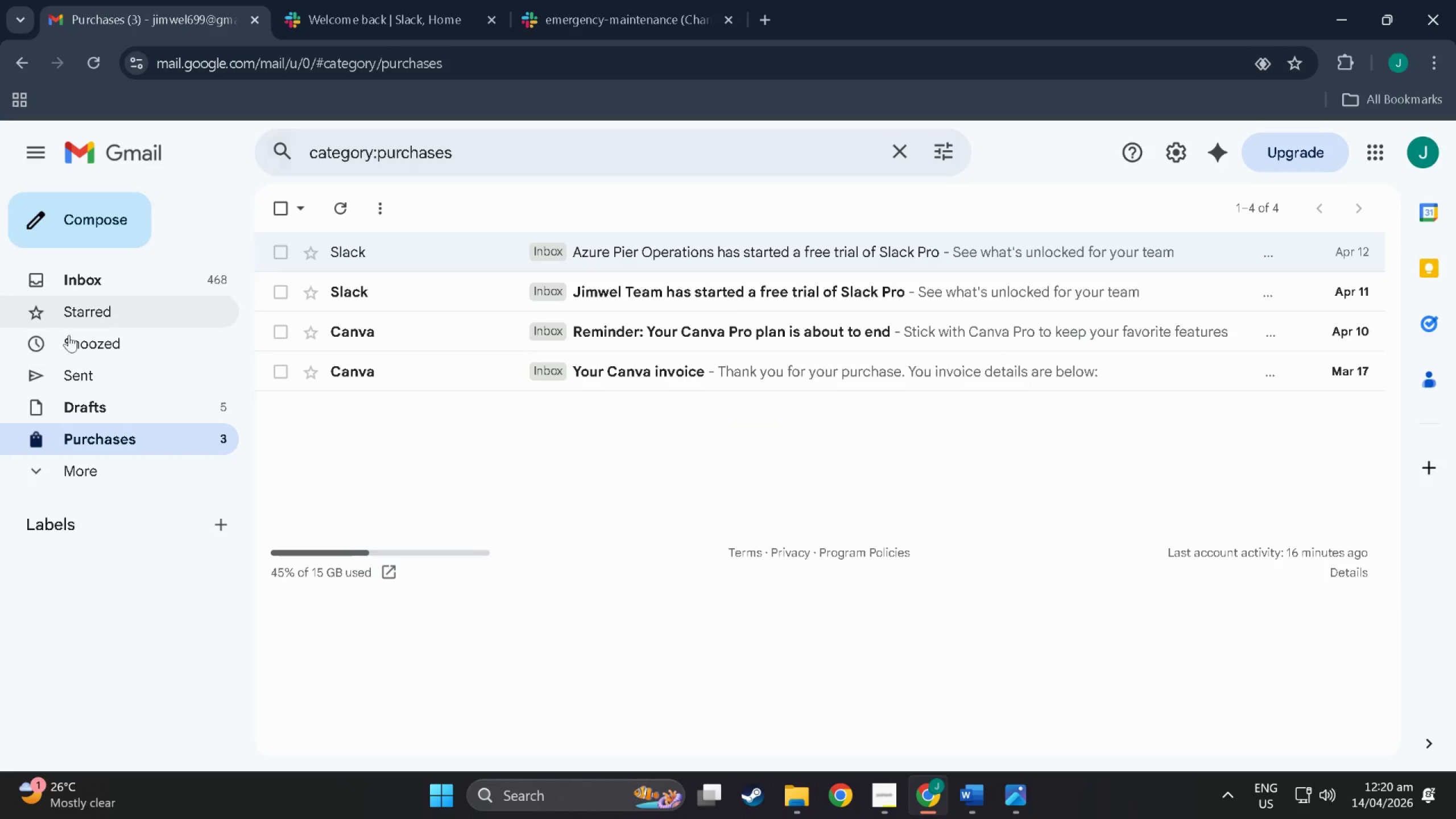 
left_click([94, 382])
 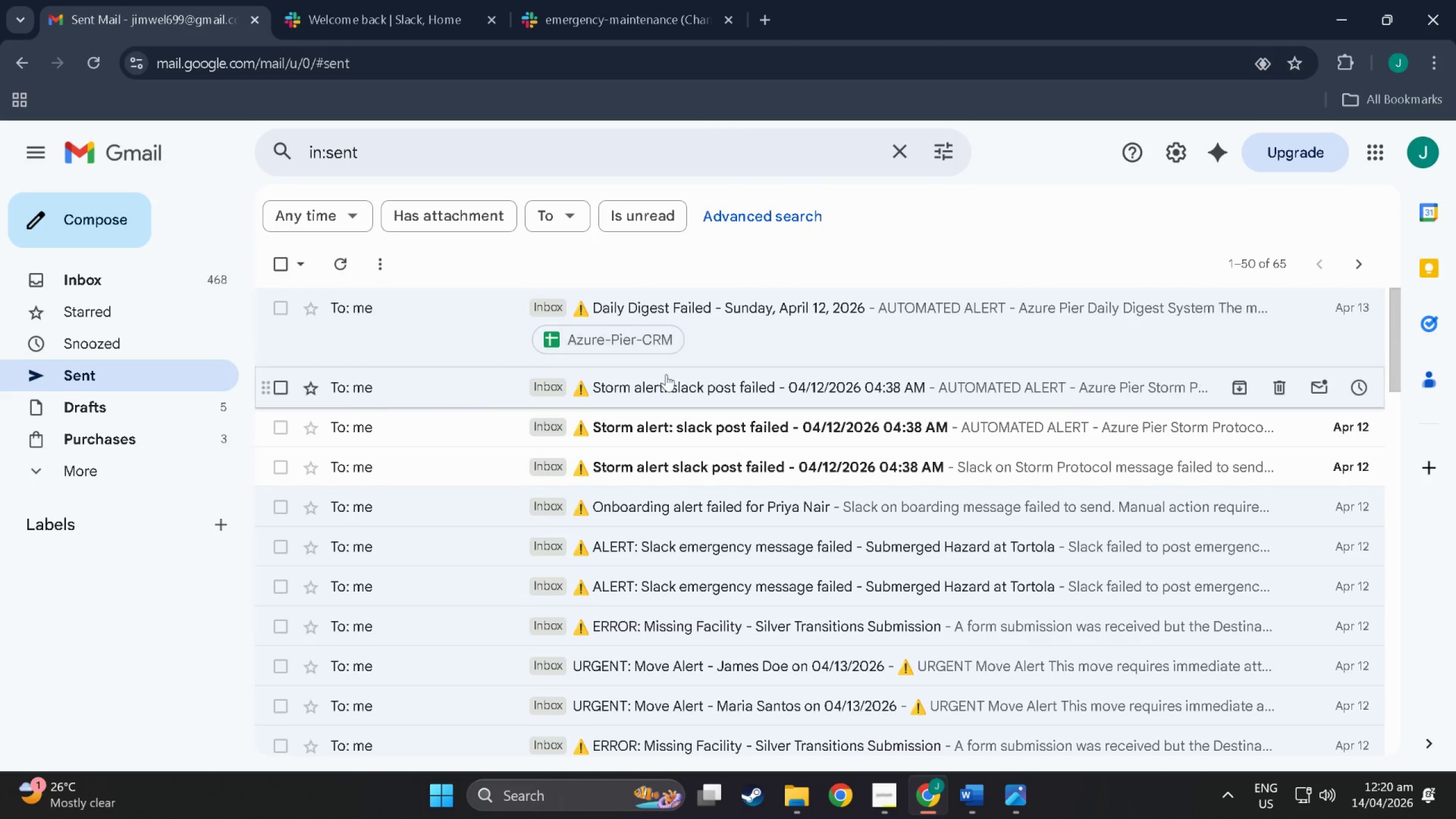 
left_click([682, 301])
 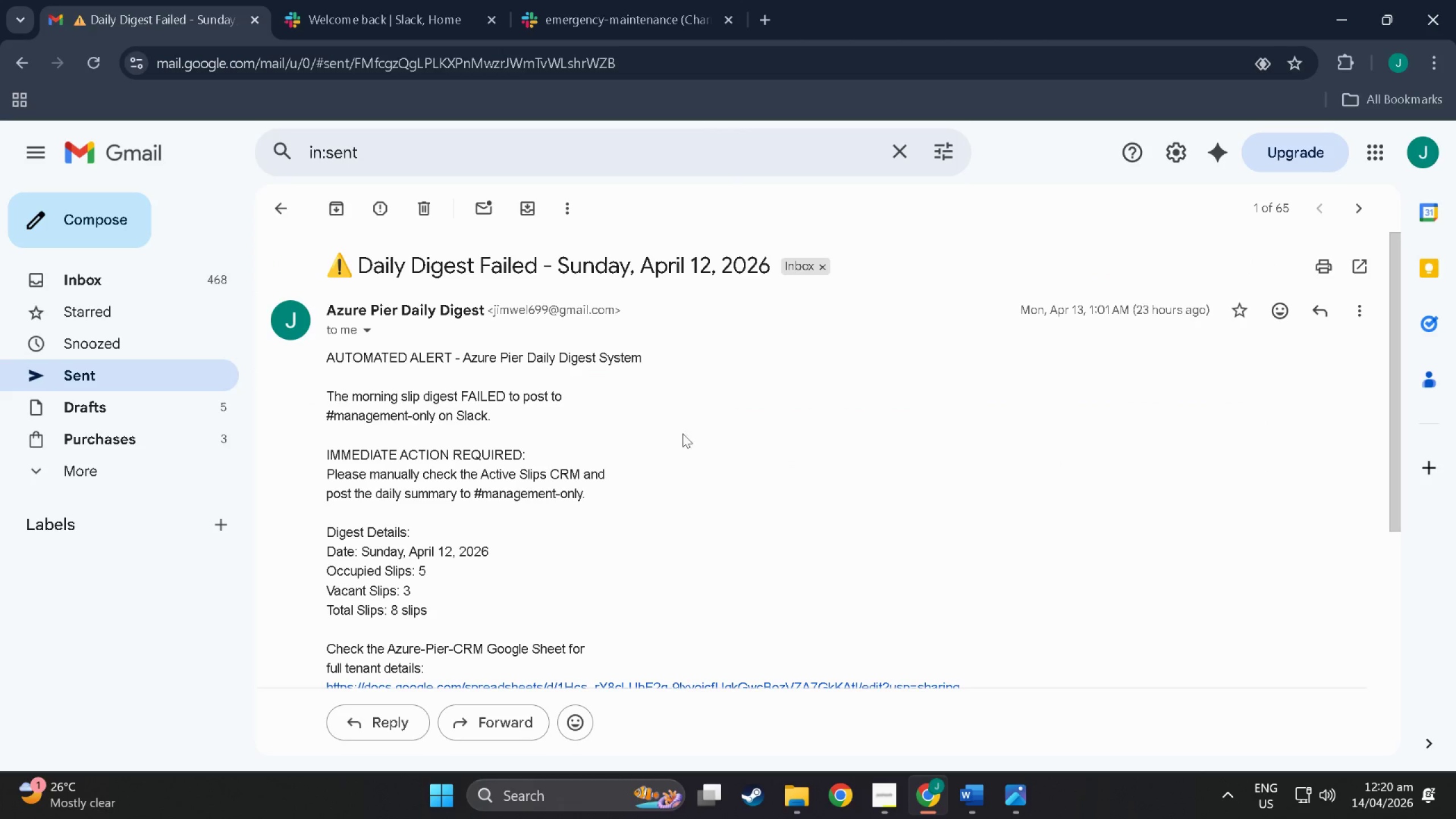 
scroll: coordinate [714, 569], scroll_direction: down, amount: 2.0
 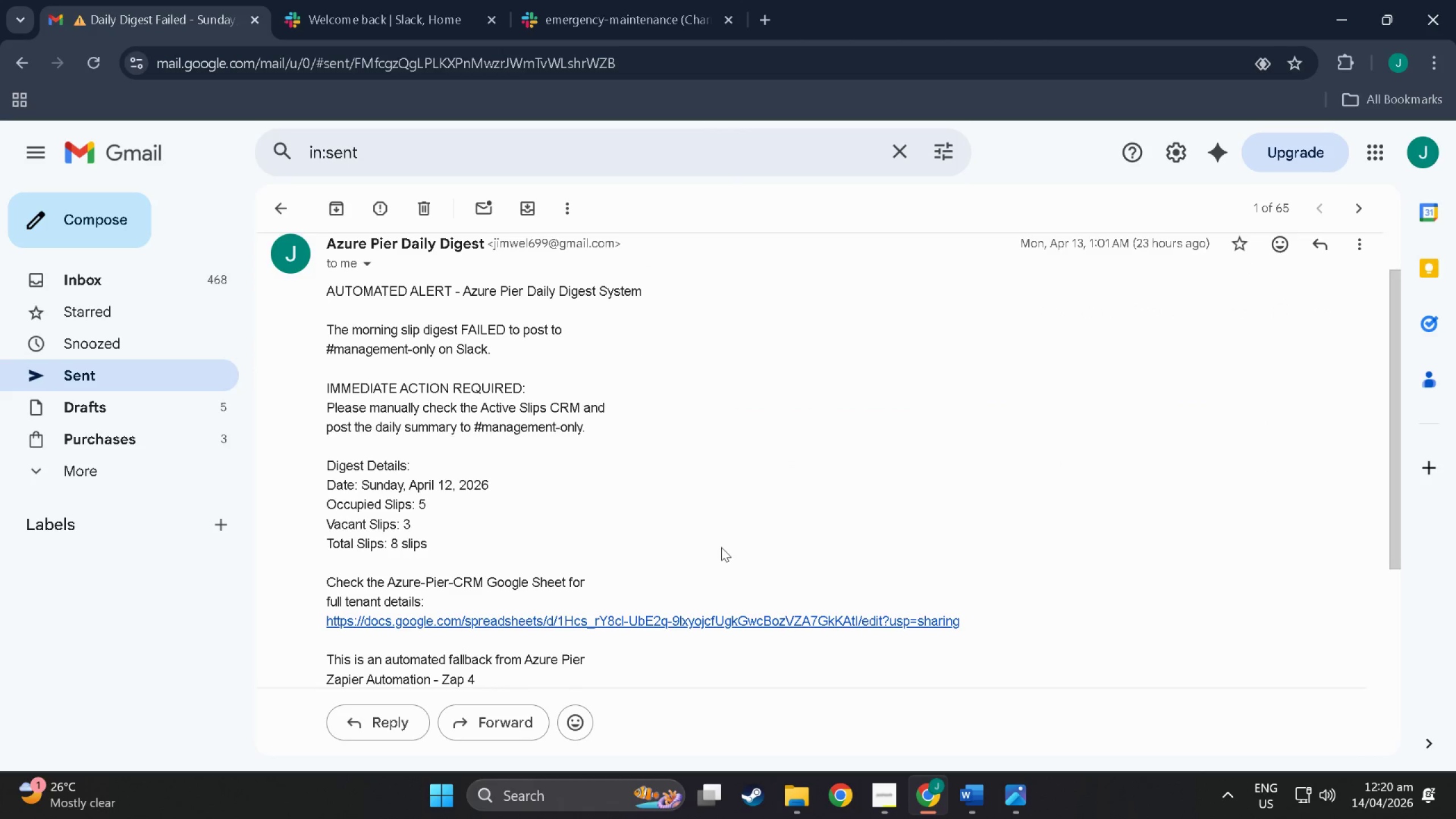 
scroll: coordinate [721, 547], scroll_direction: up, amount: 1.0
 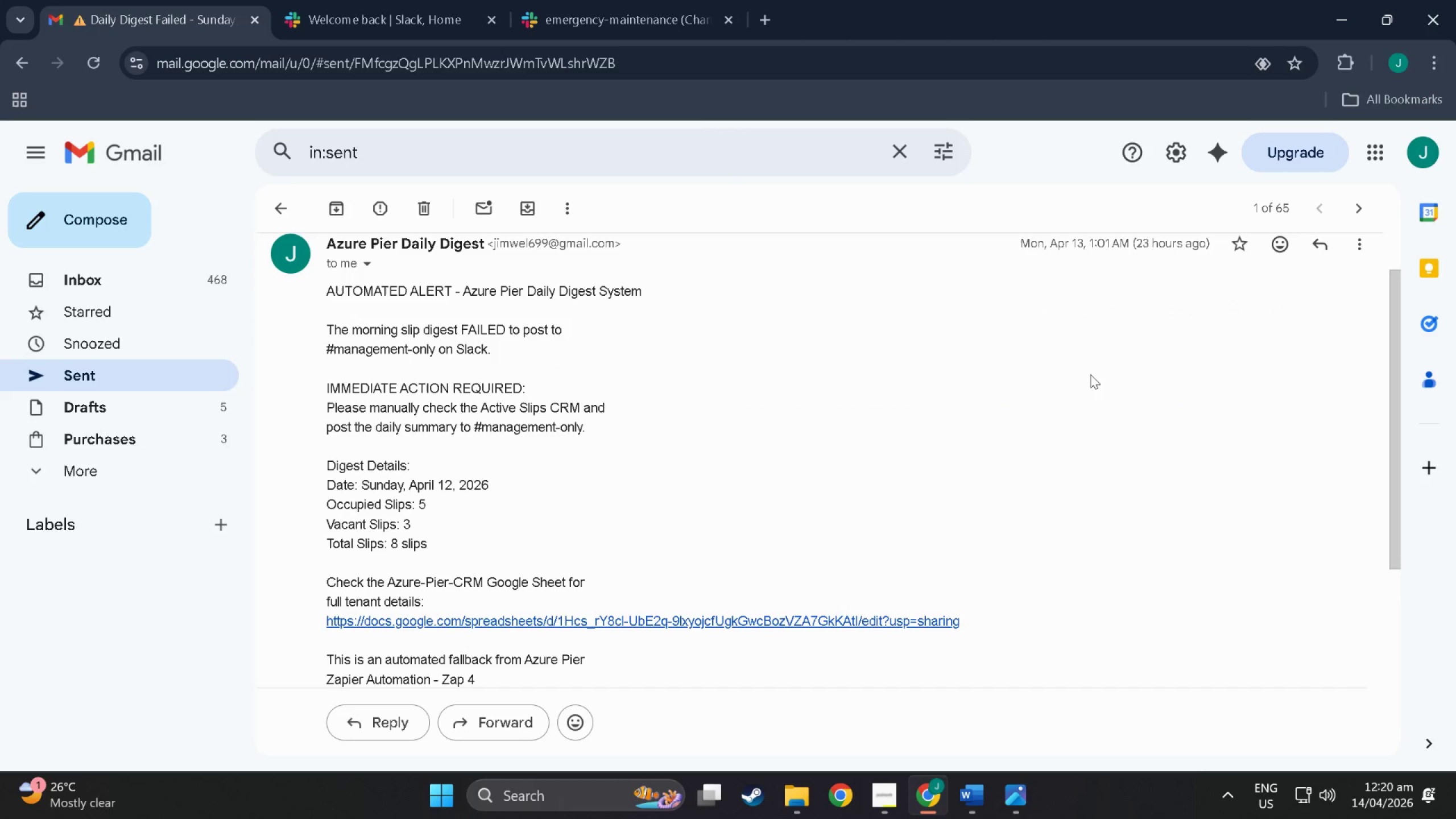 
key(Meta+MetaLeft)
 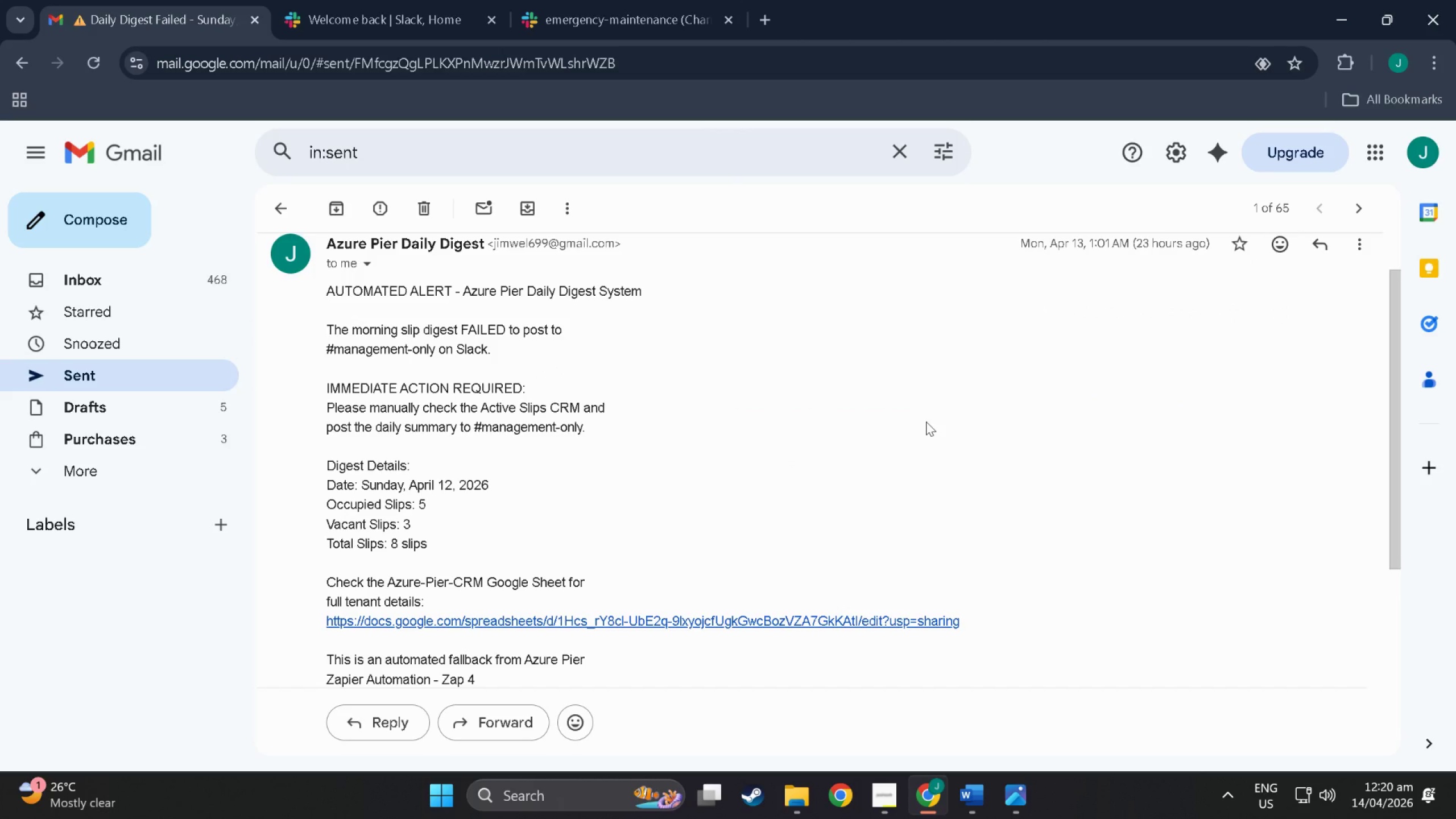 
key(Meta+Shift+ShiftLeft)
 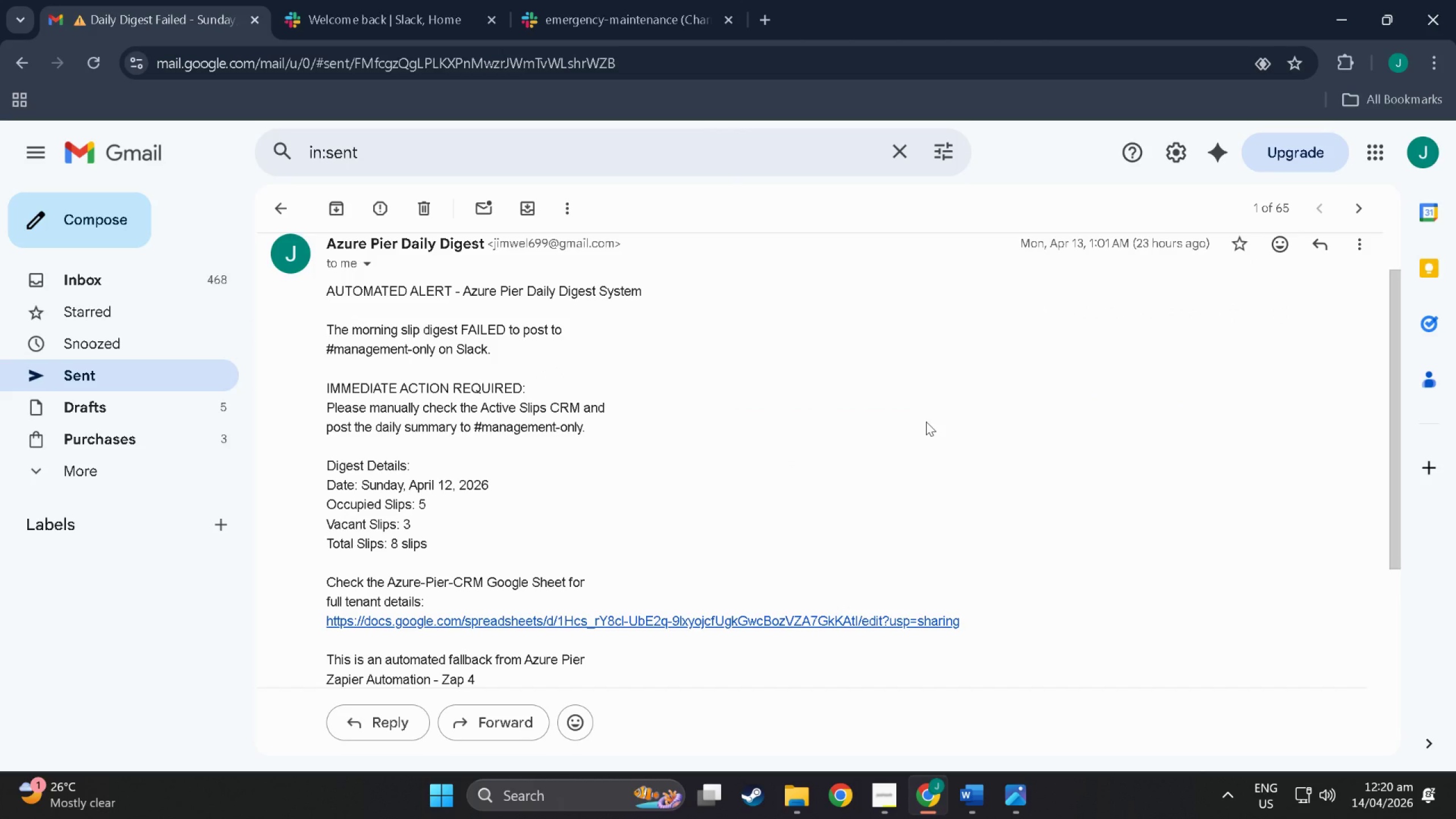 
key(Meta+Shift+S)
 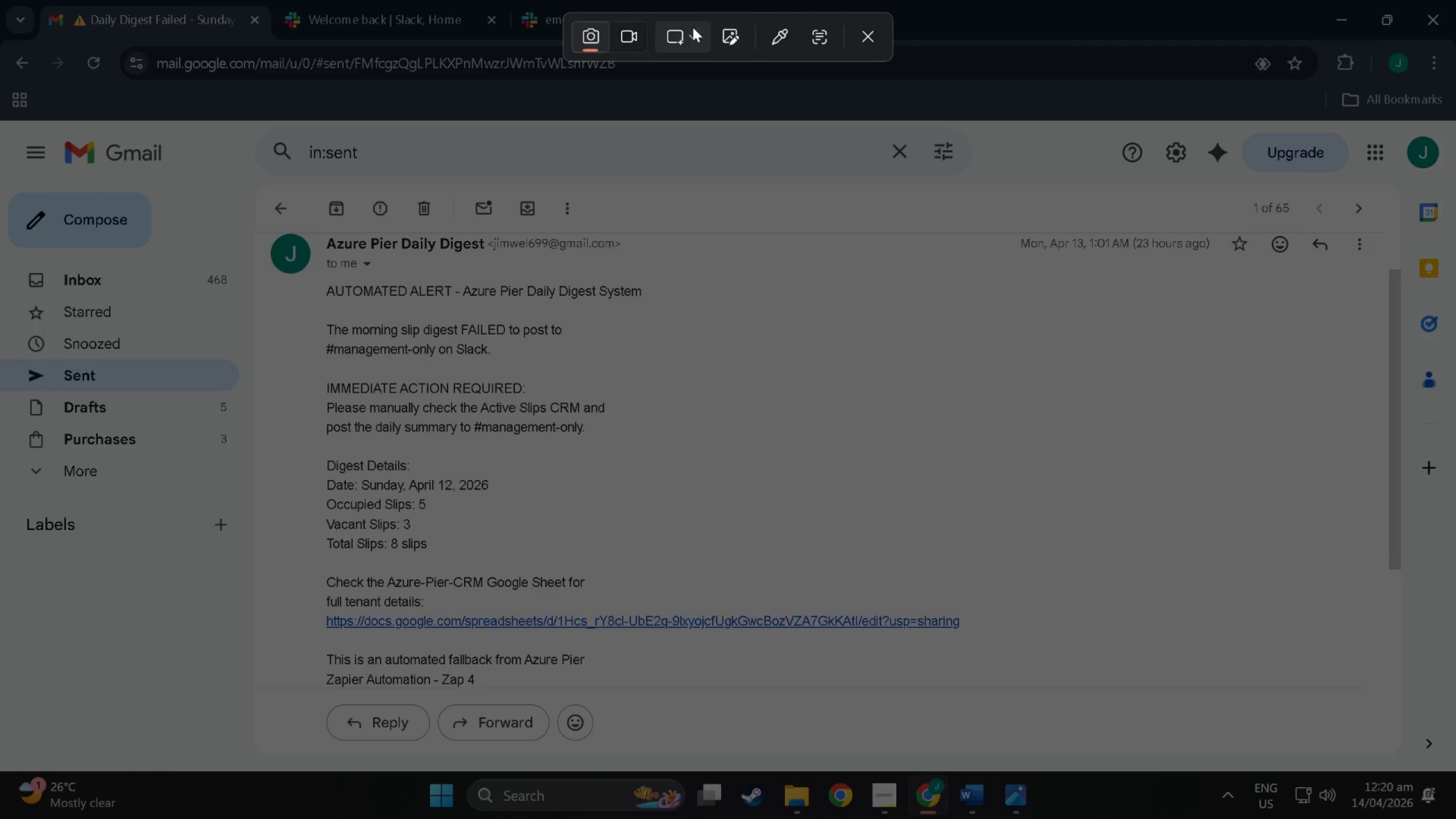 
left_click([685, 36])
 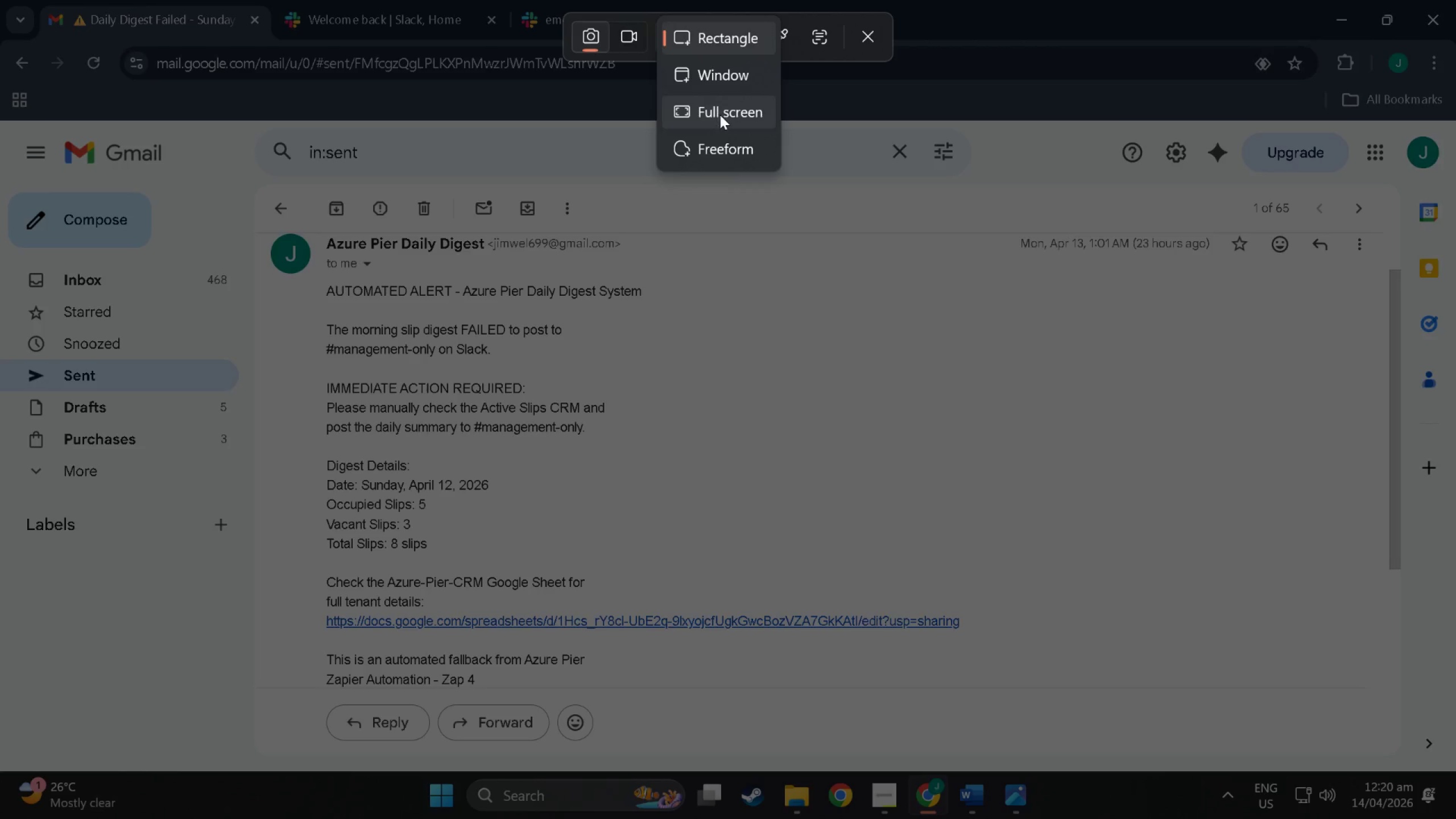 
left_click([720, 115])
 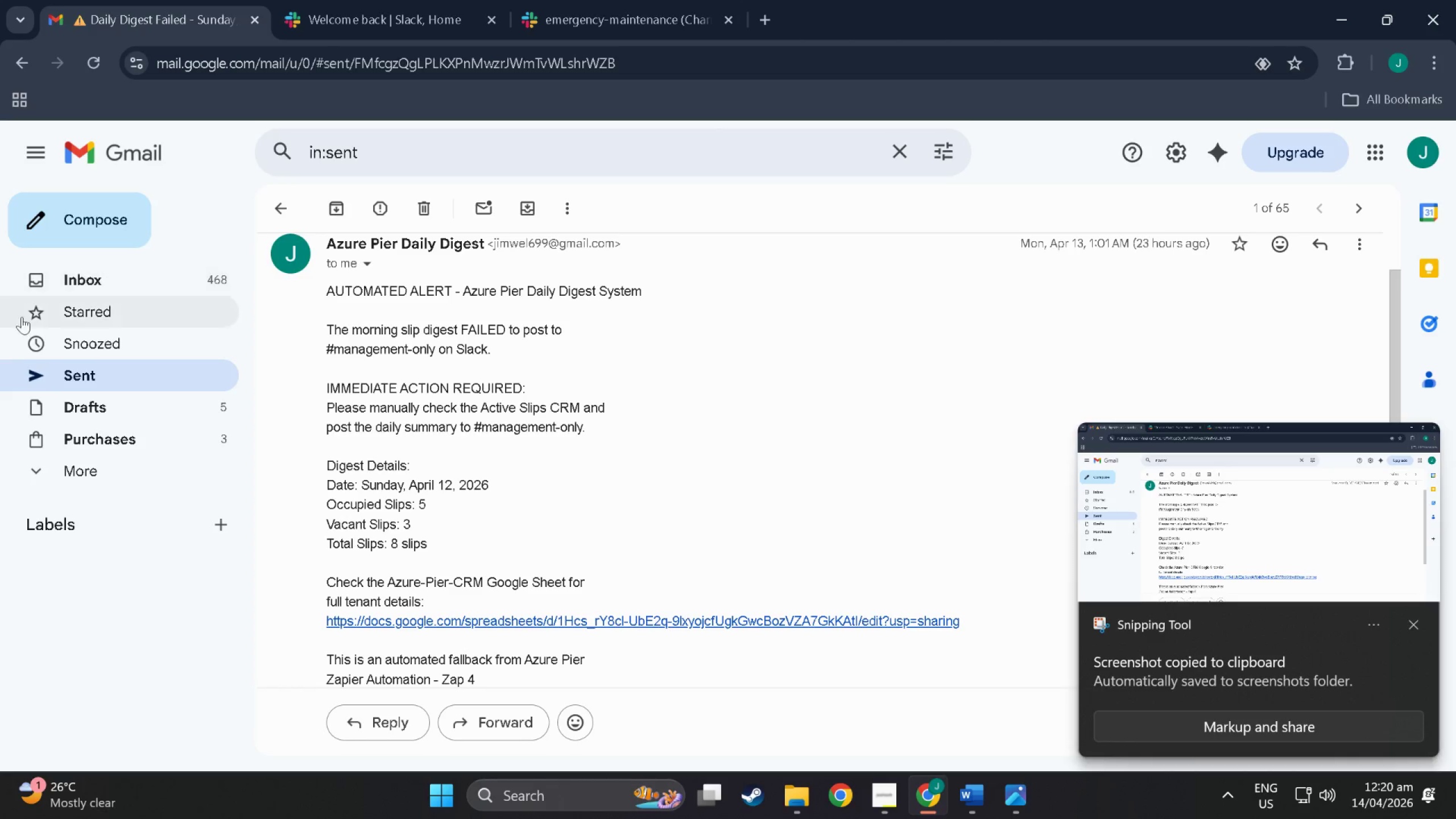 
left_click([65, 380])
 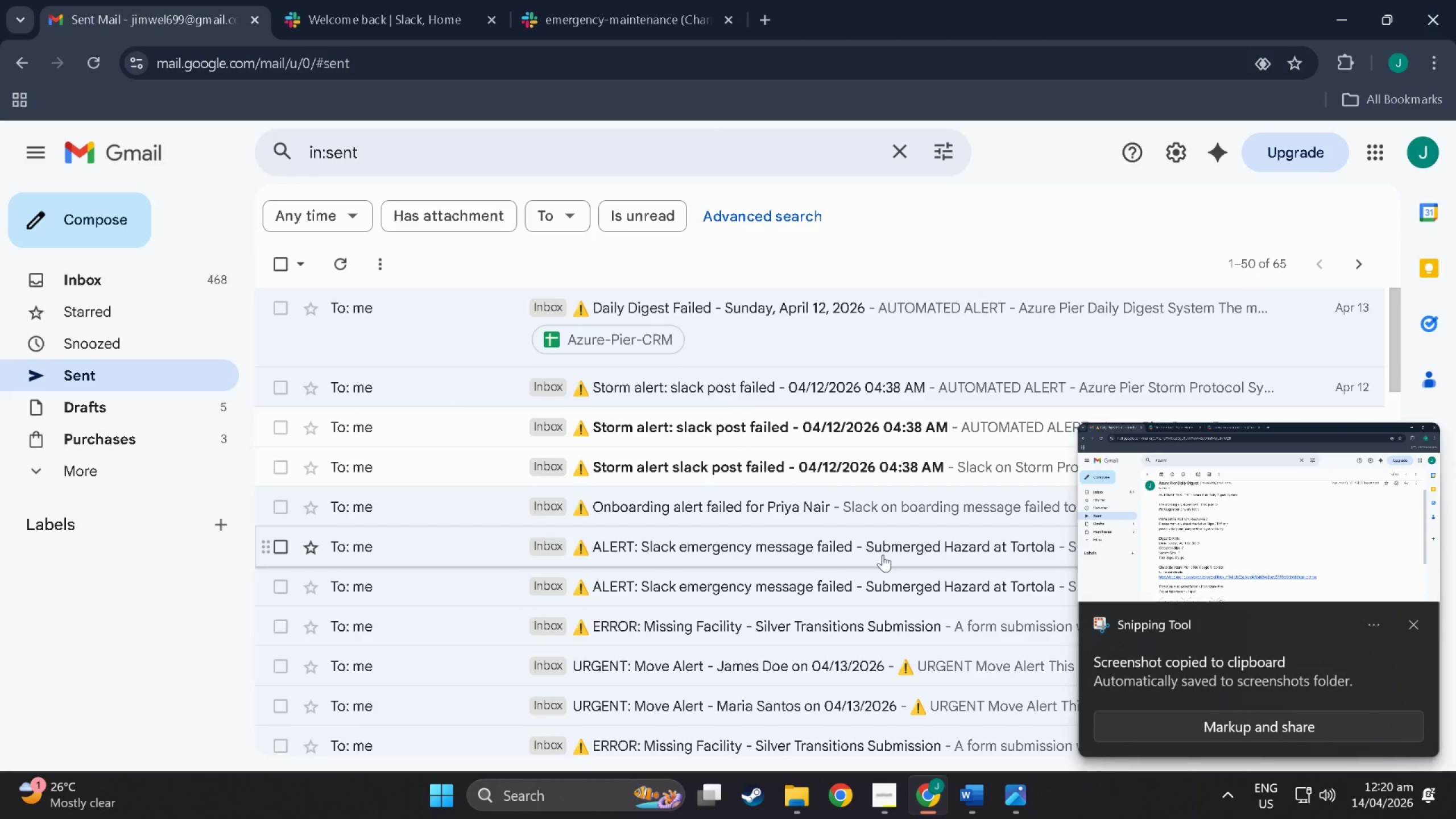 
wait(8.87)
 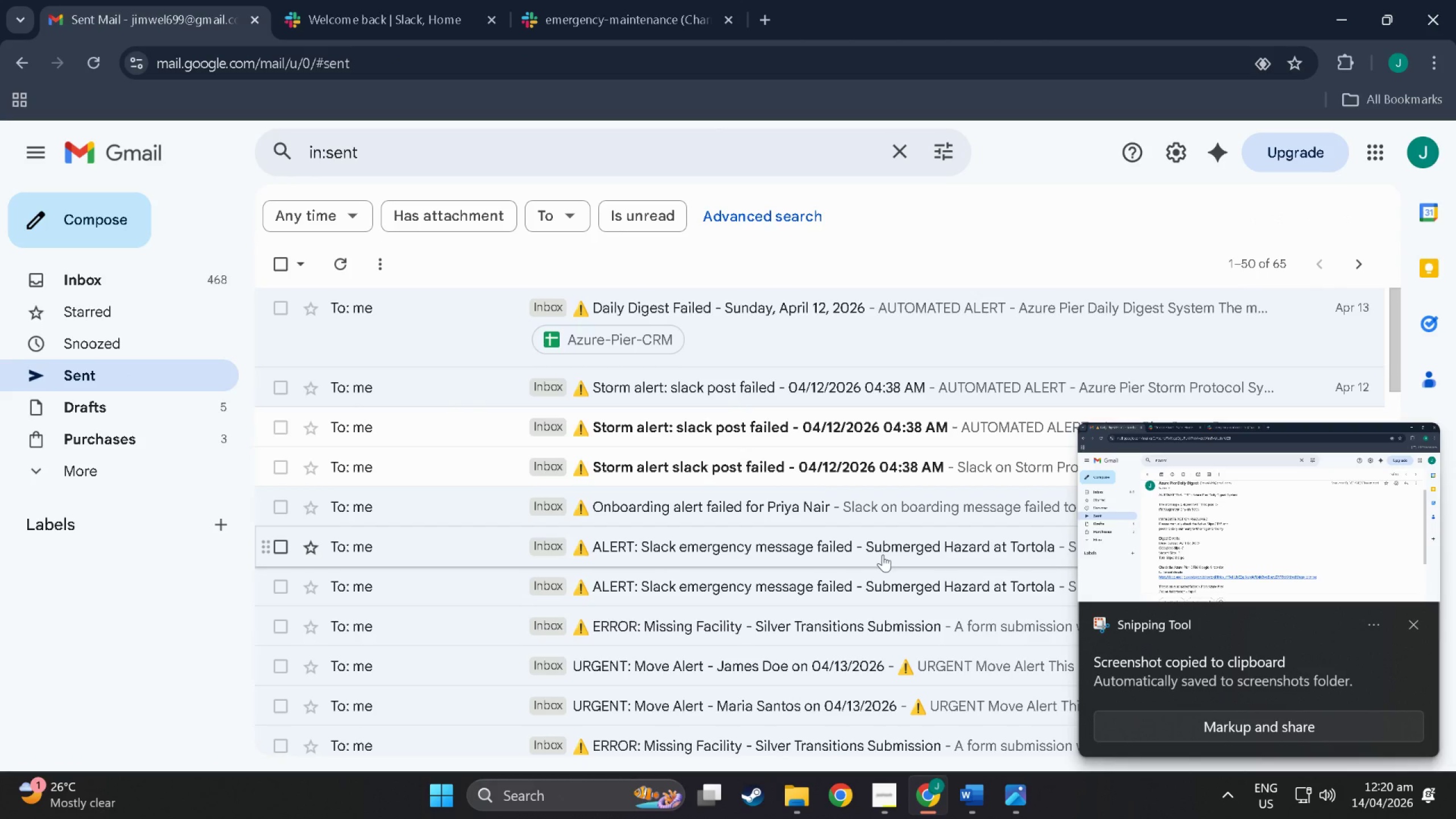 
left_click([783, 626])
 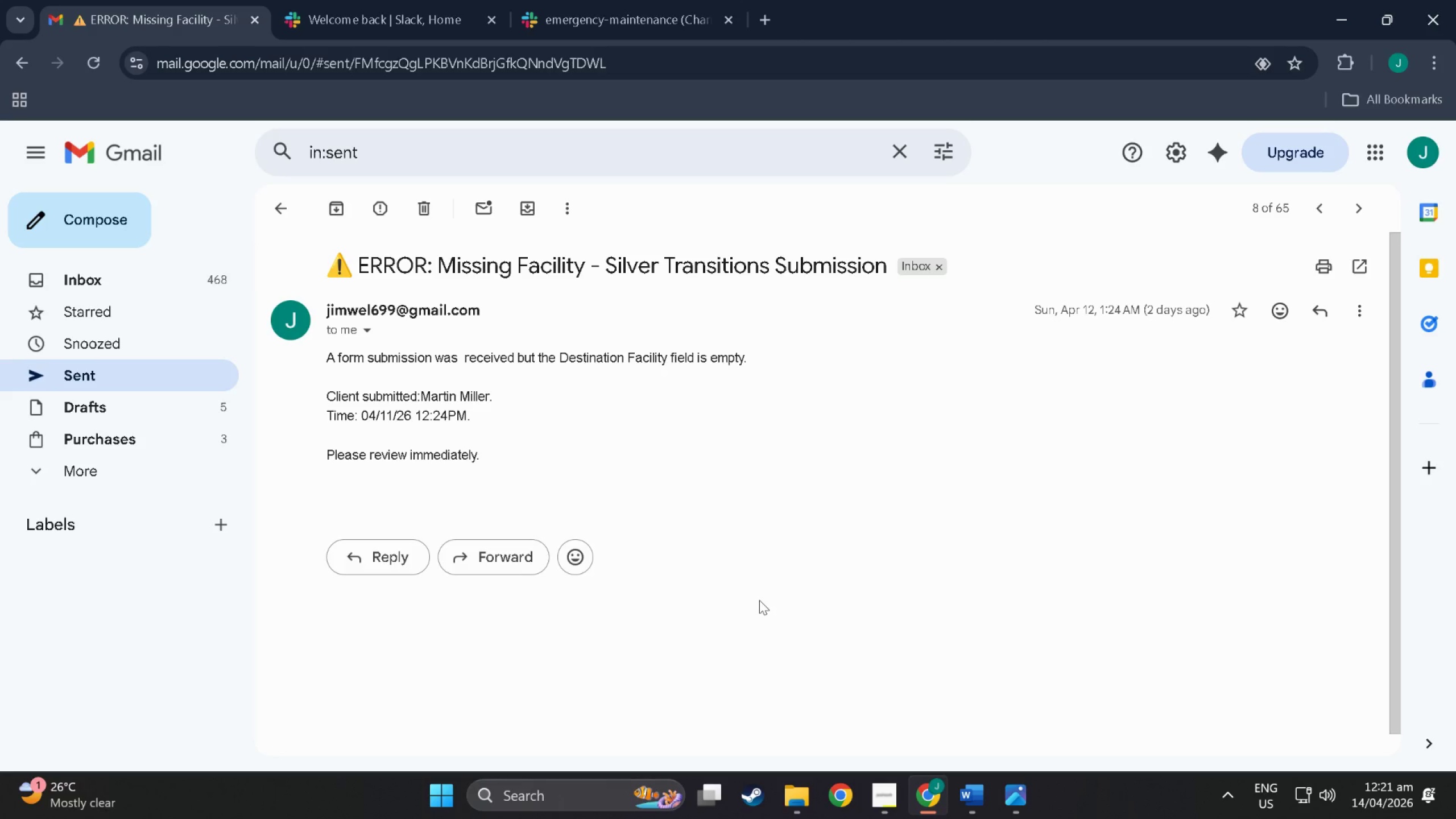 
wait(7.21)
 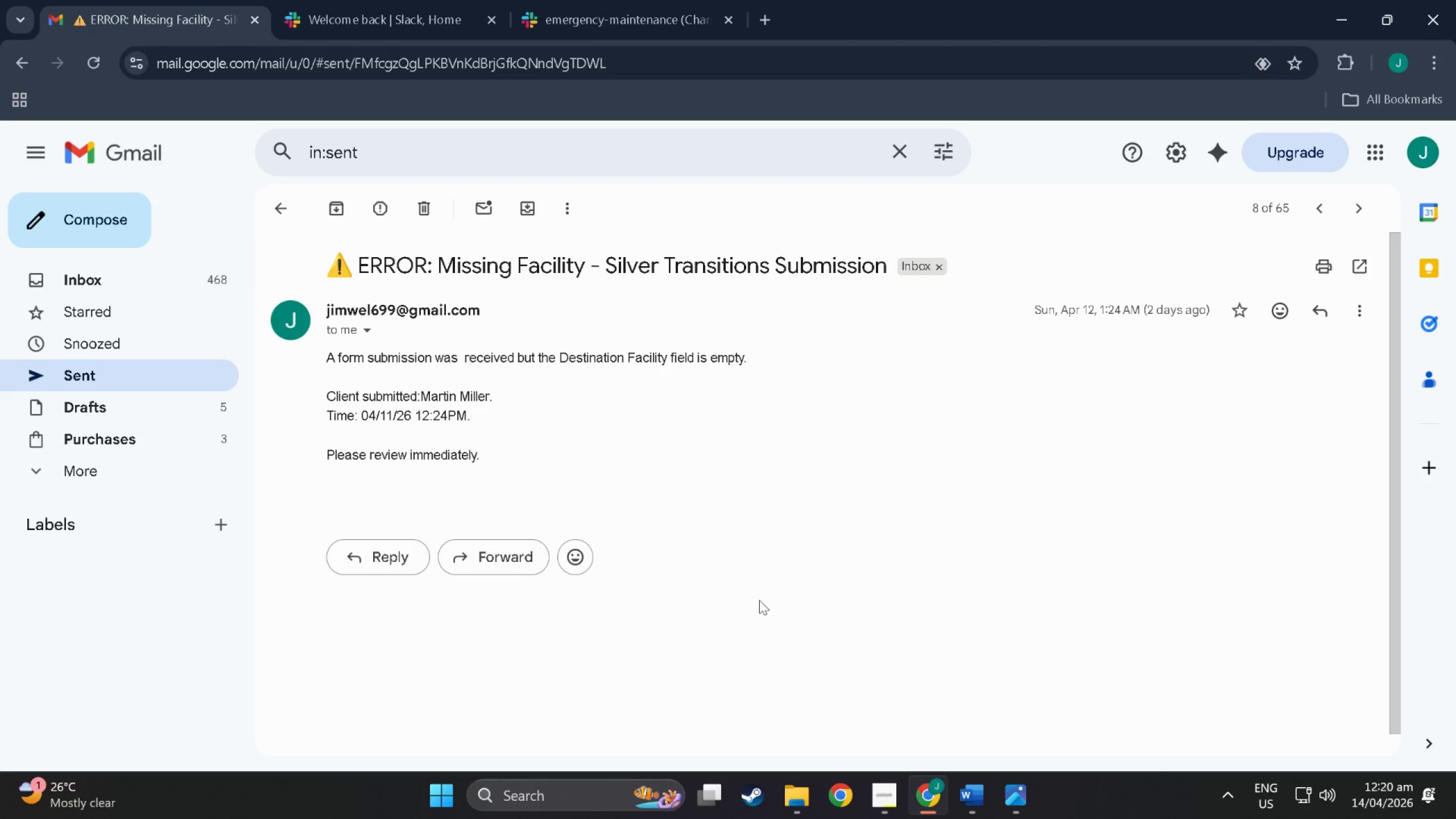 
left_click([284, 200])
 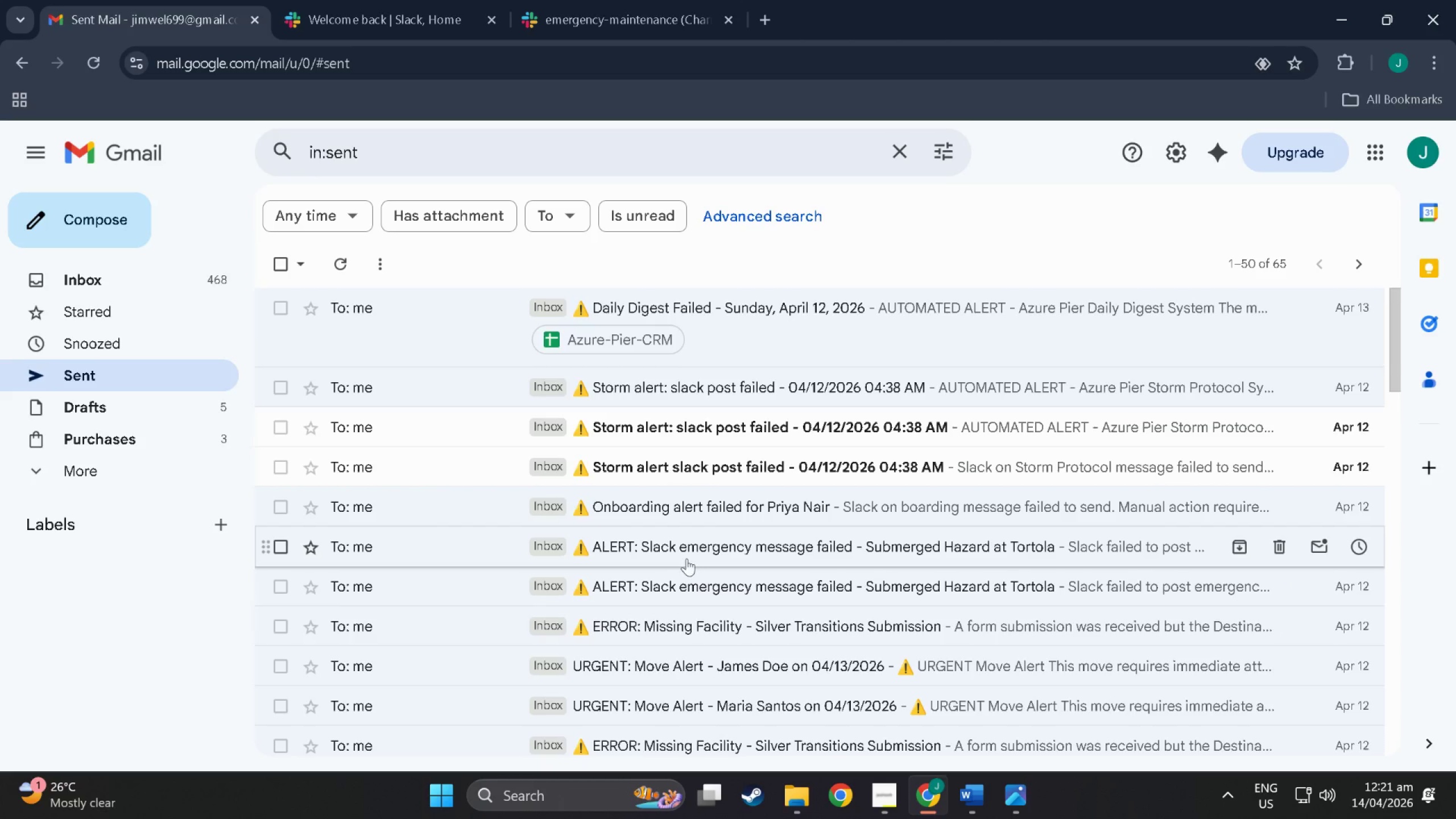 
wait(12.85)
 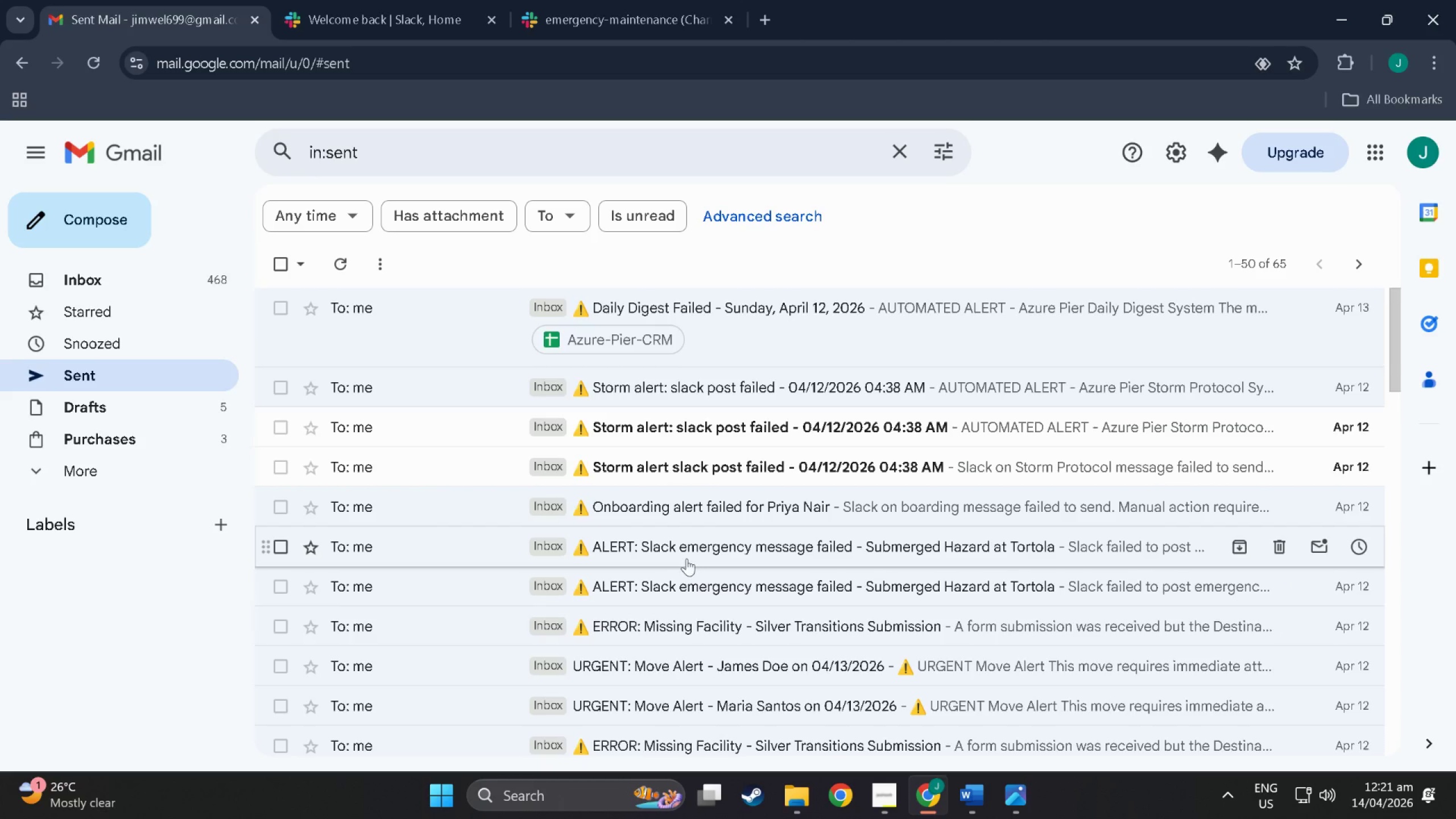 
scroll: coordinate [593, 464], scroll_direction: up, amount: 2.0
 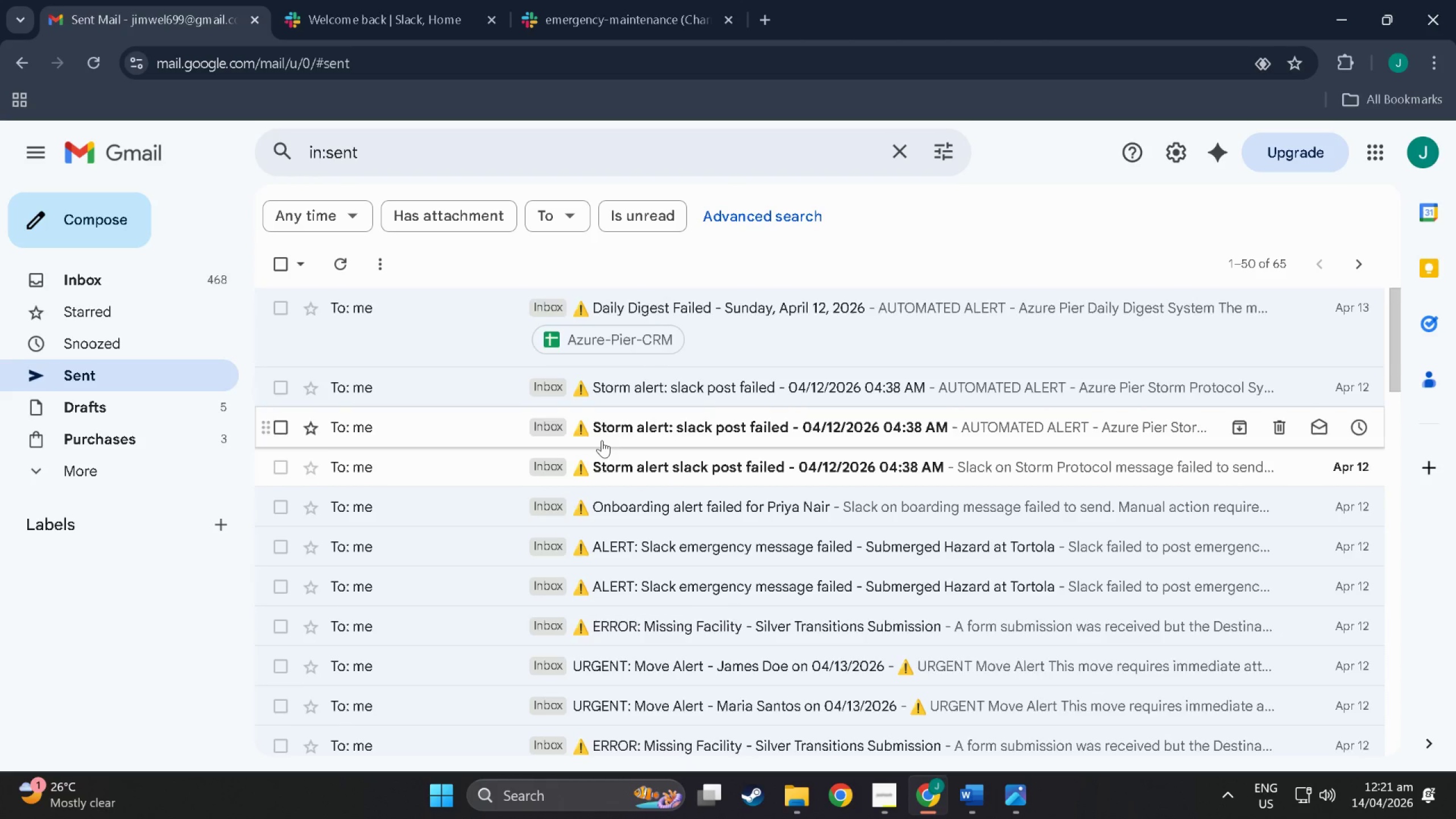 
scroll: coordinate [602, 440], scroll_direction: down, amount: 2.0
 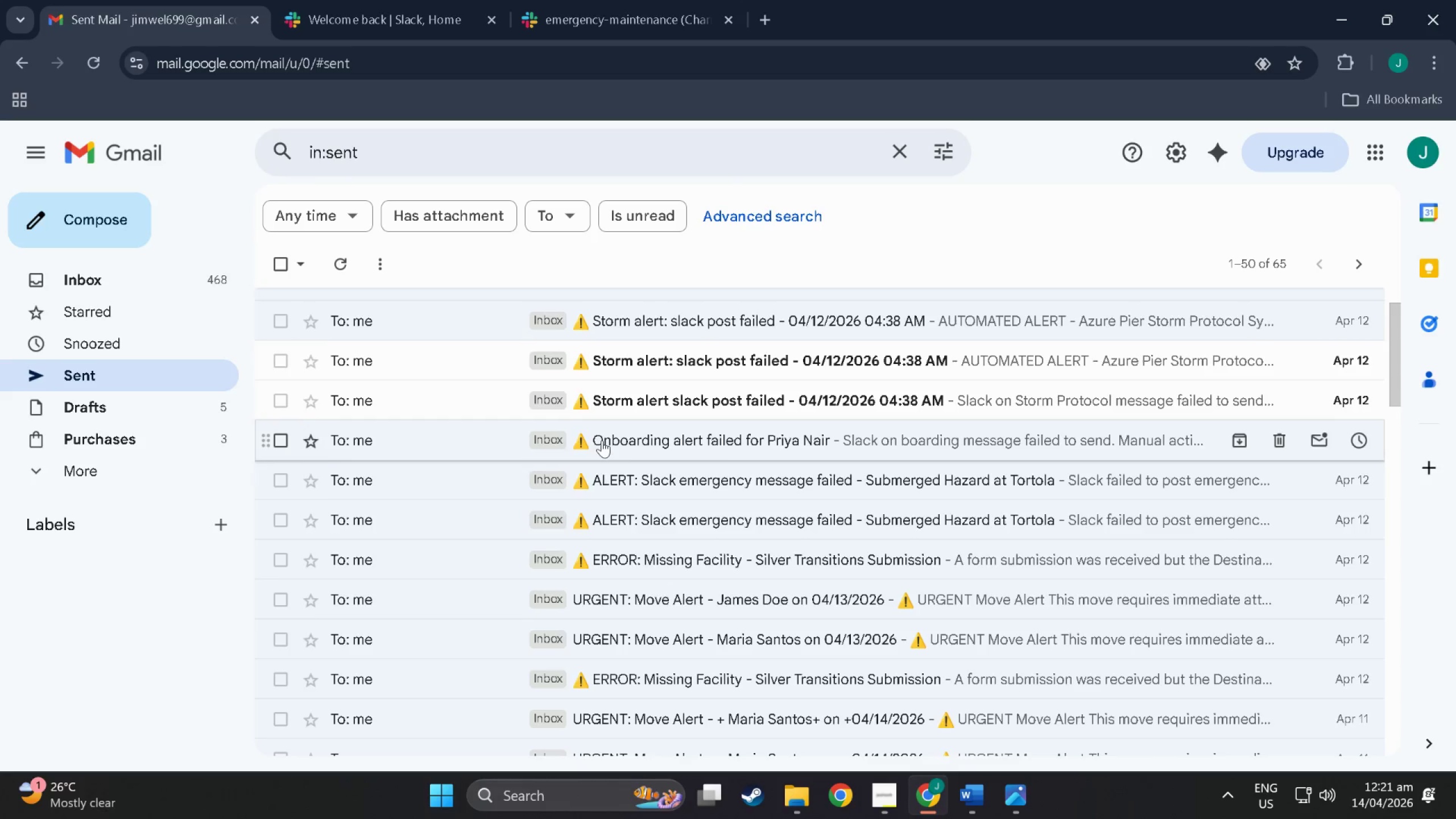 
scroll: coordinate [602, 440], scroll_direction: up, amount: 5.0
 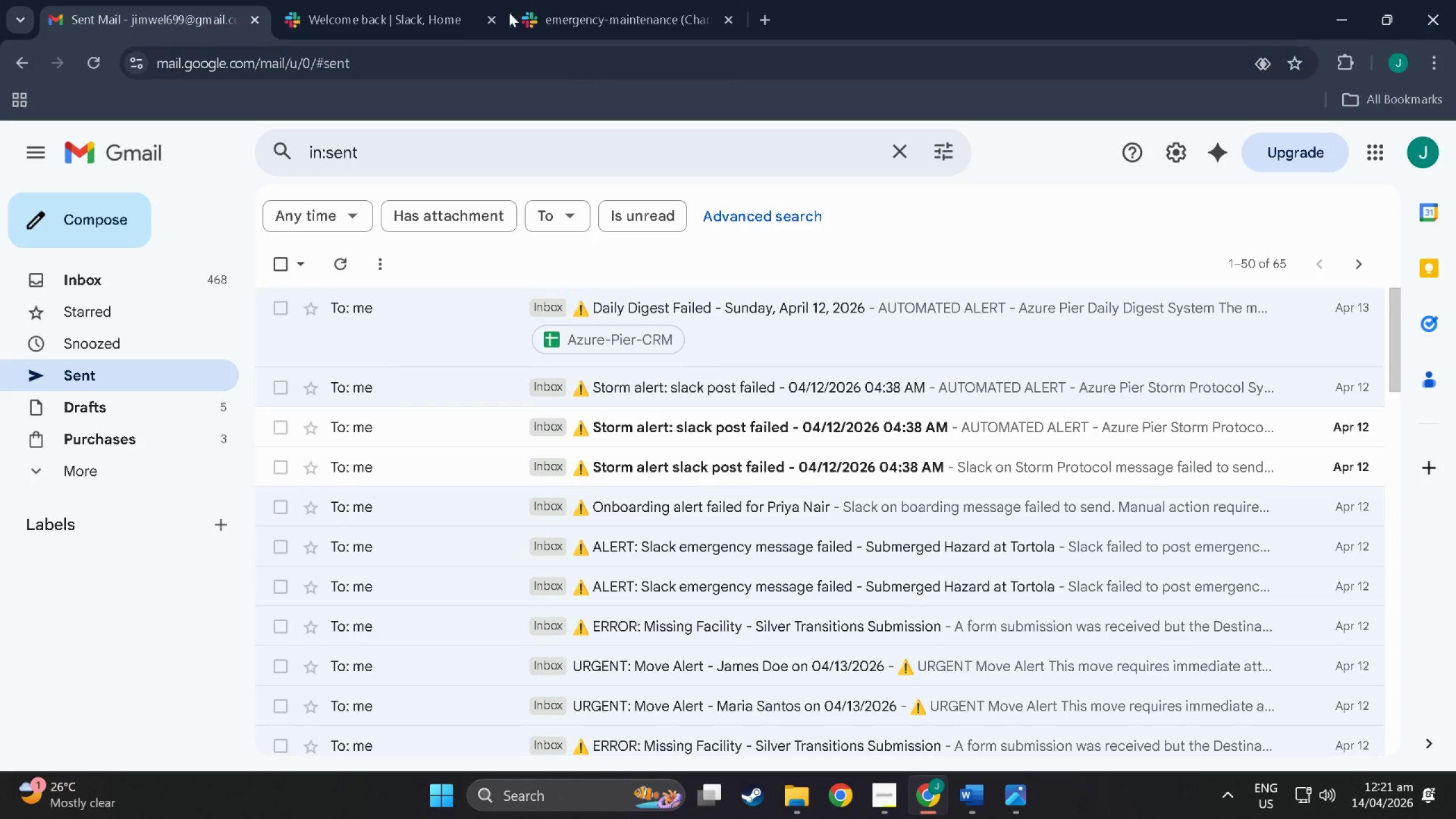 
left_click([373, 0])
 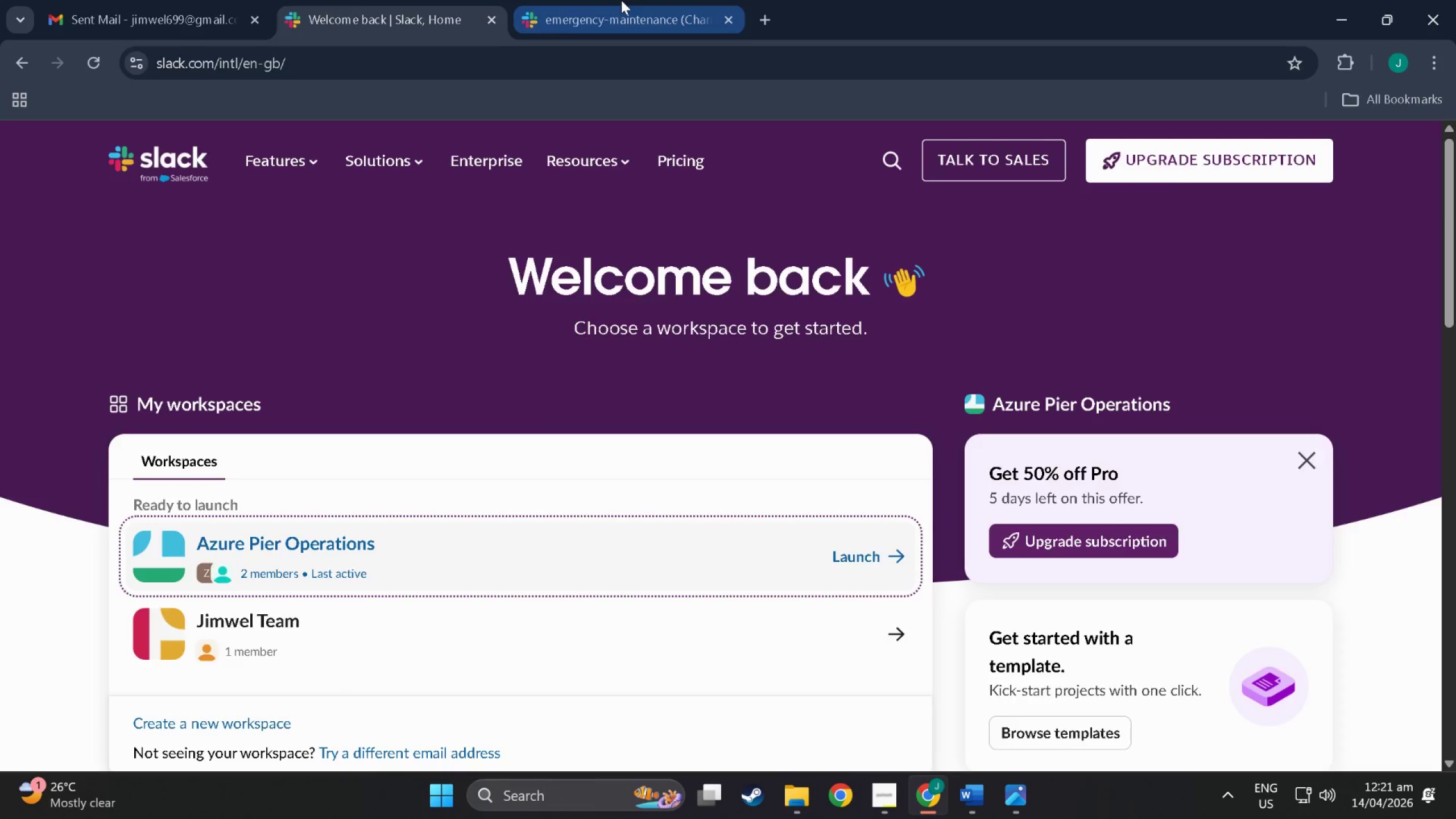 
left_click([621, 0])
 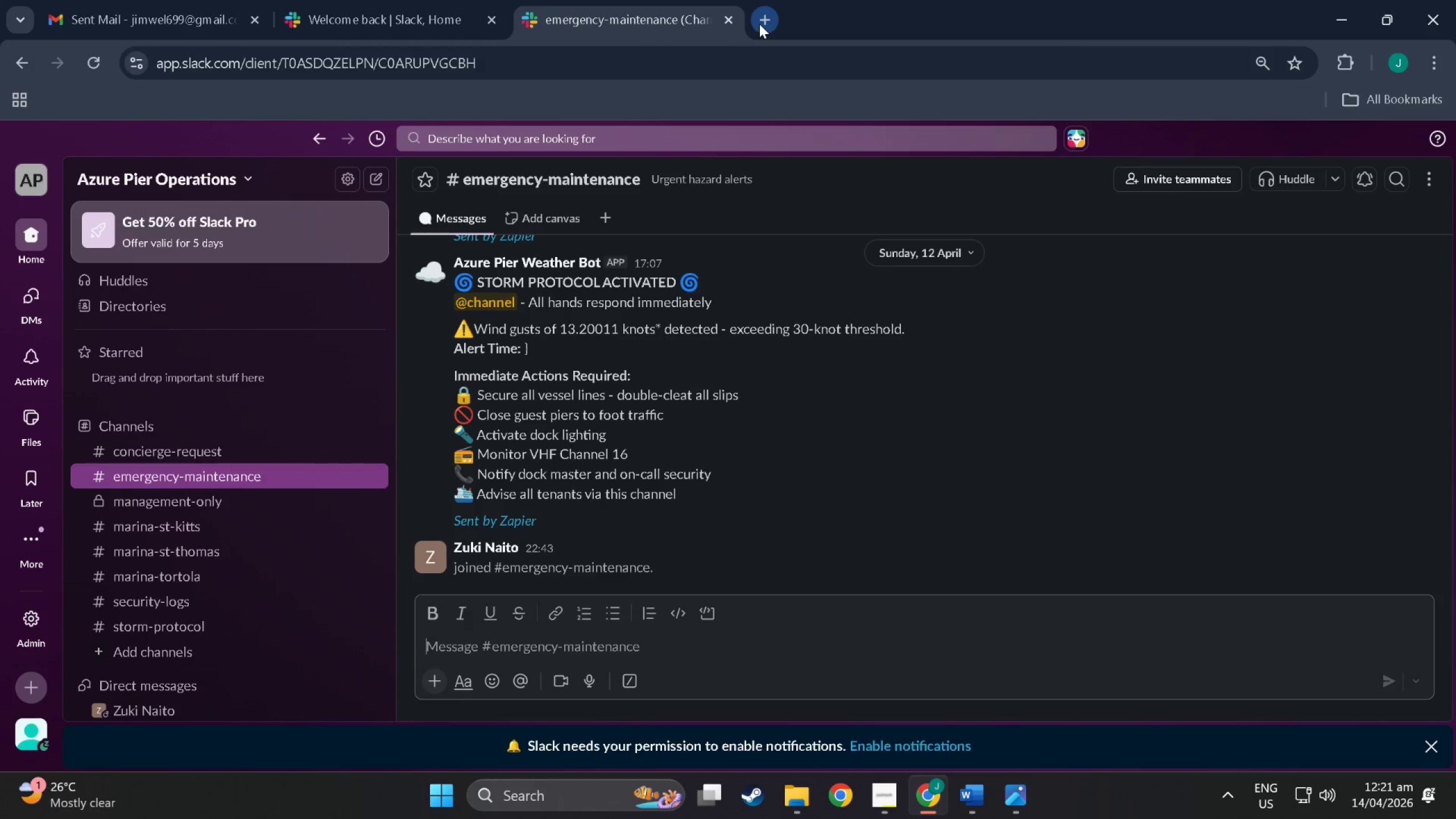 
left_click([756, 24])
 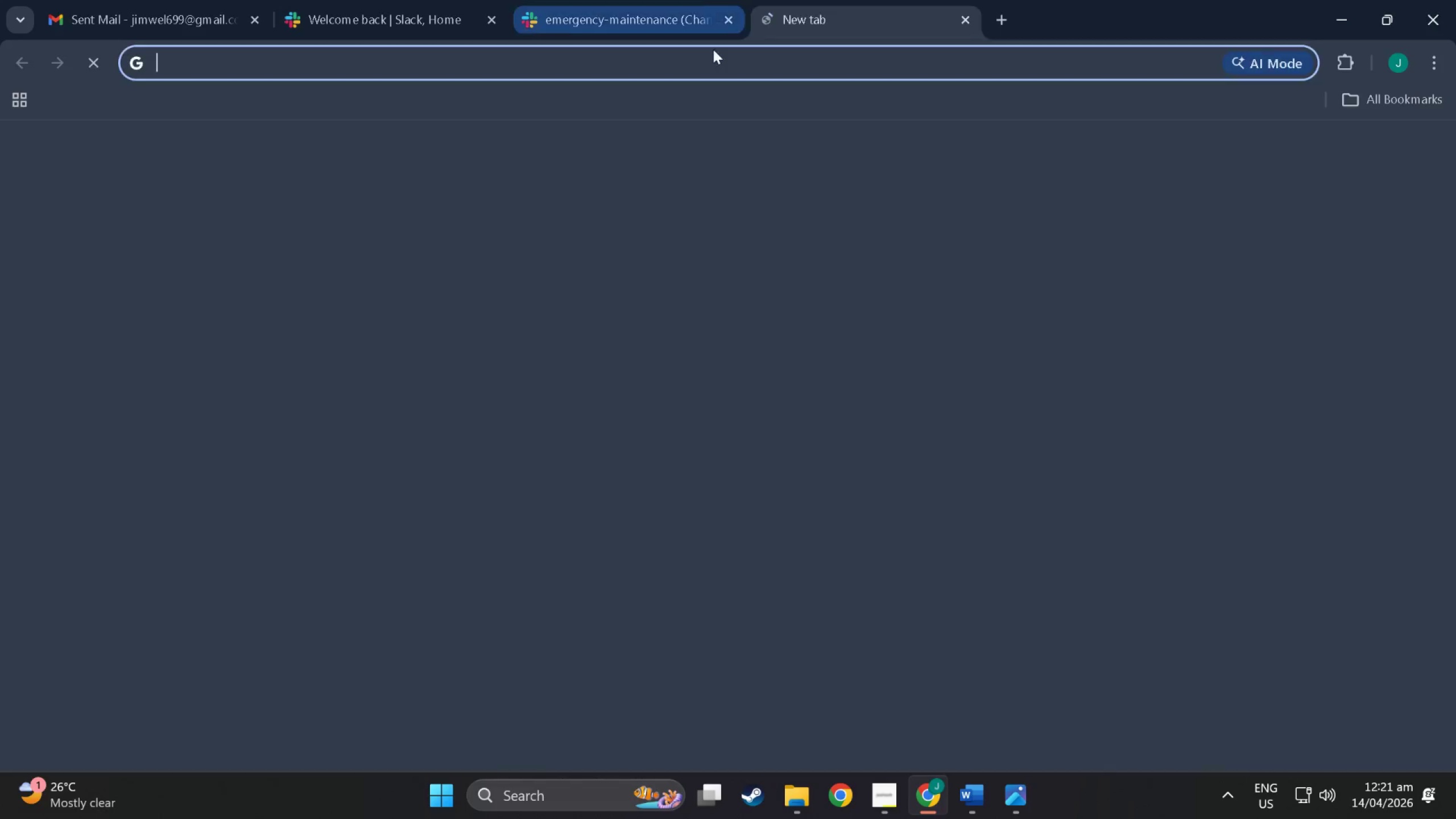 
key(Z)
 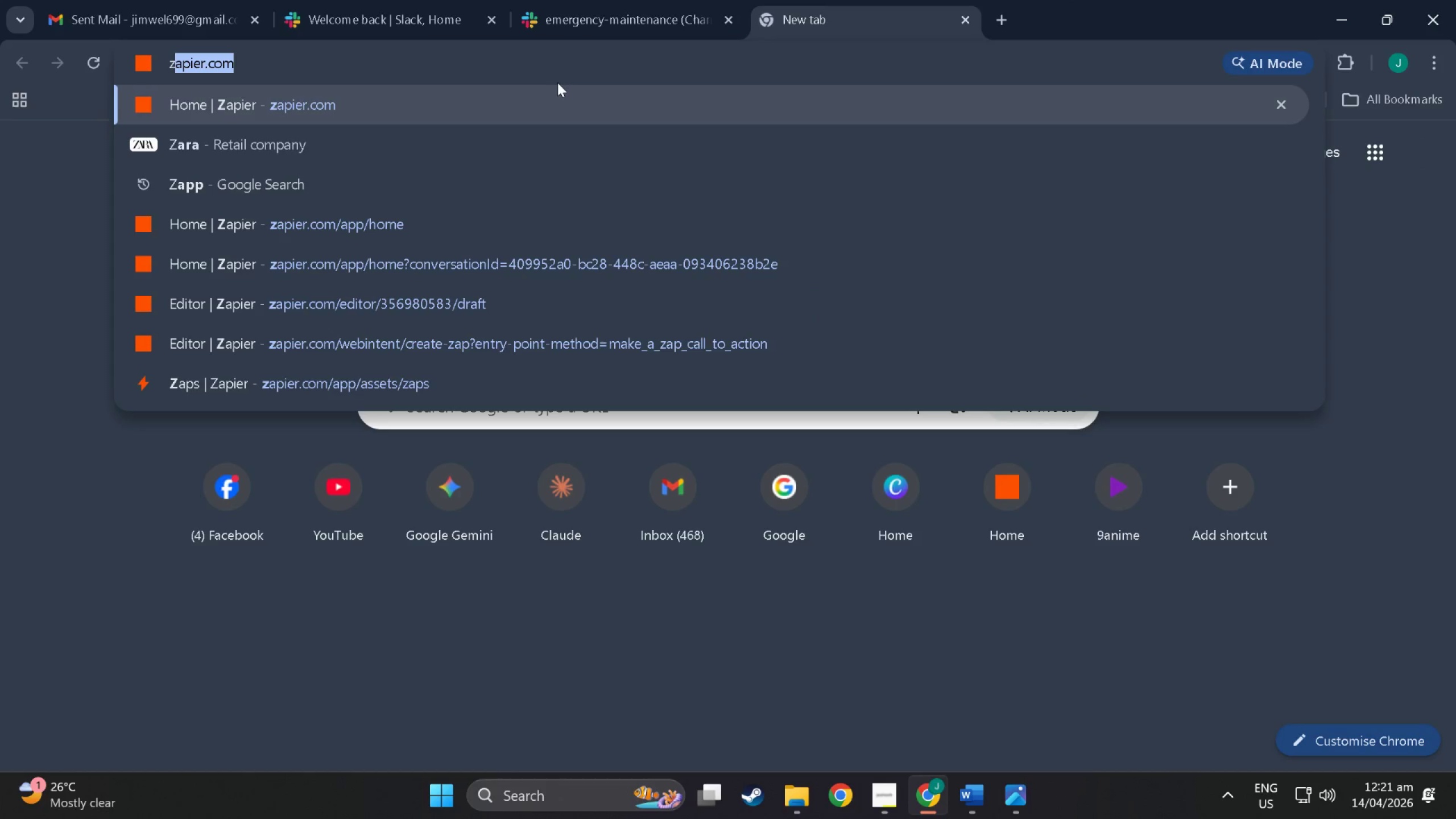 
left_click([545, 83])
 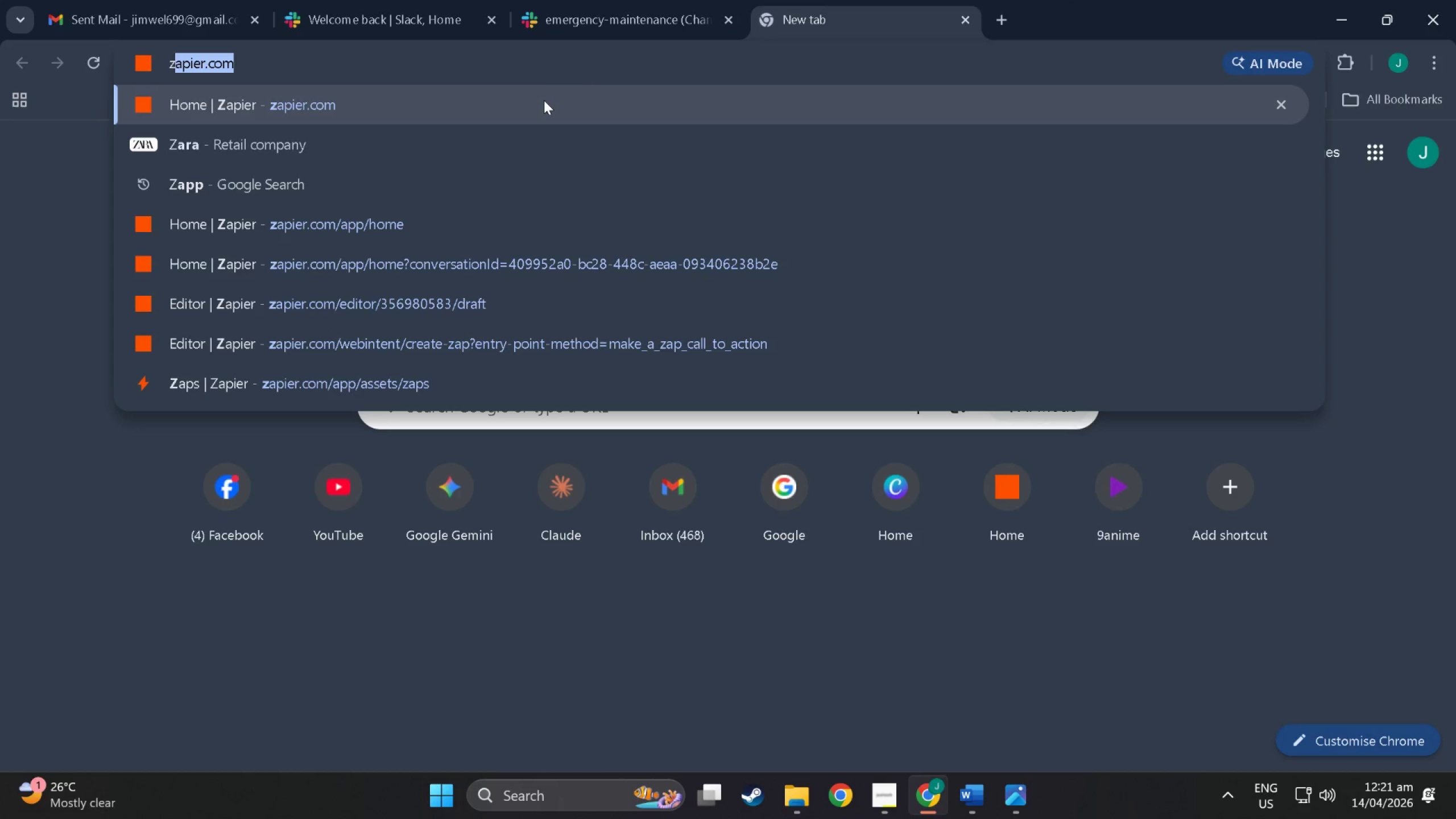 
left_click([544, 100])
 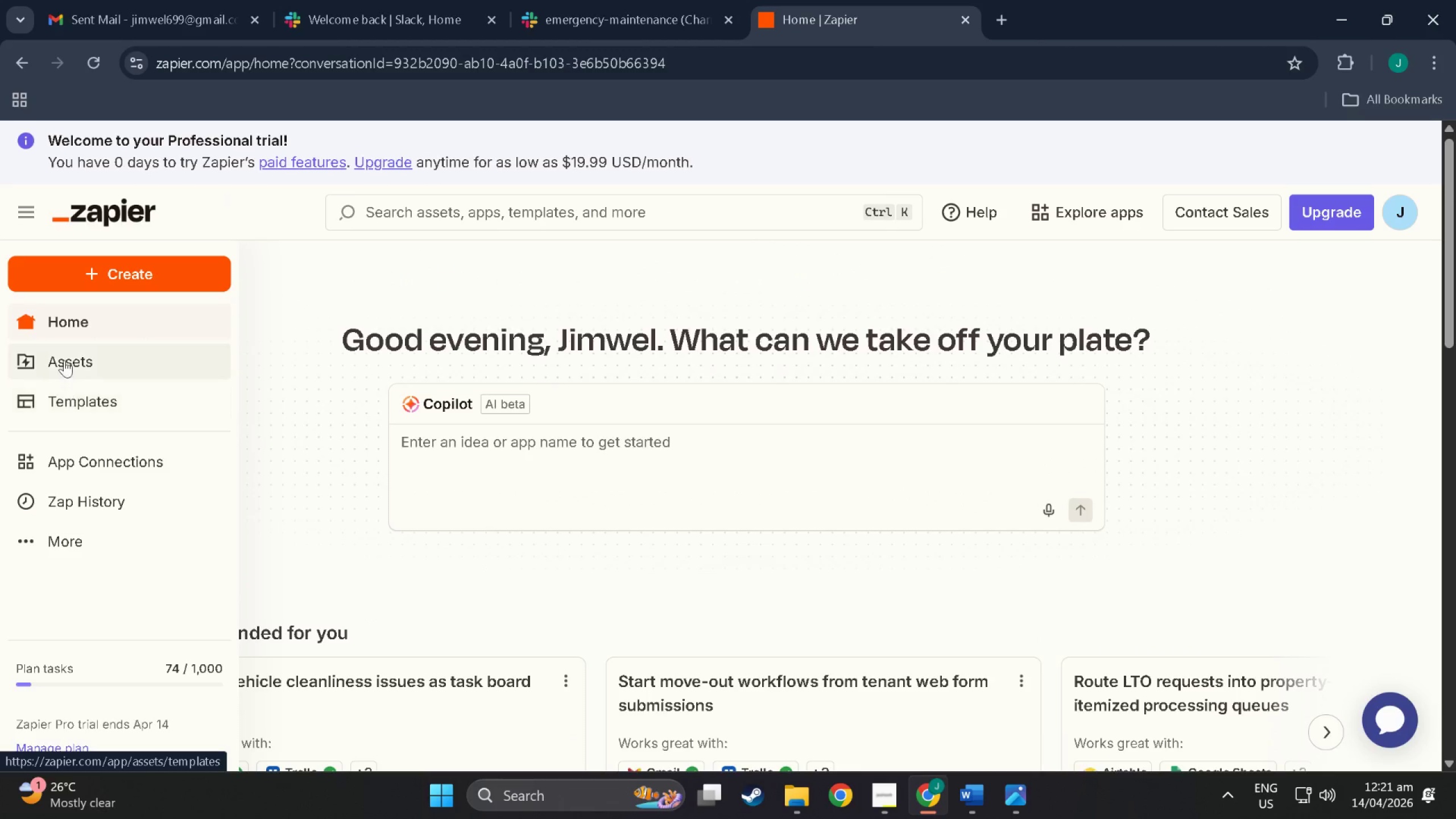 
wait(7.35)
 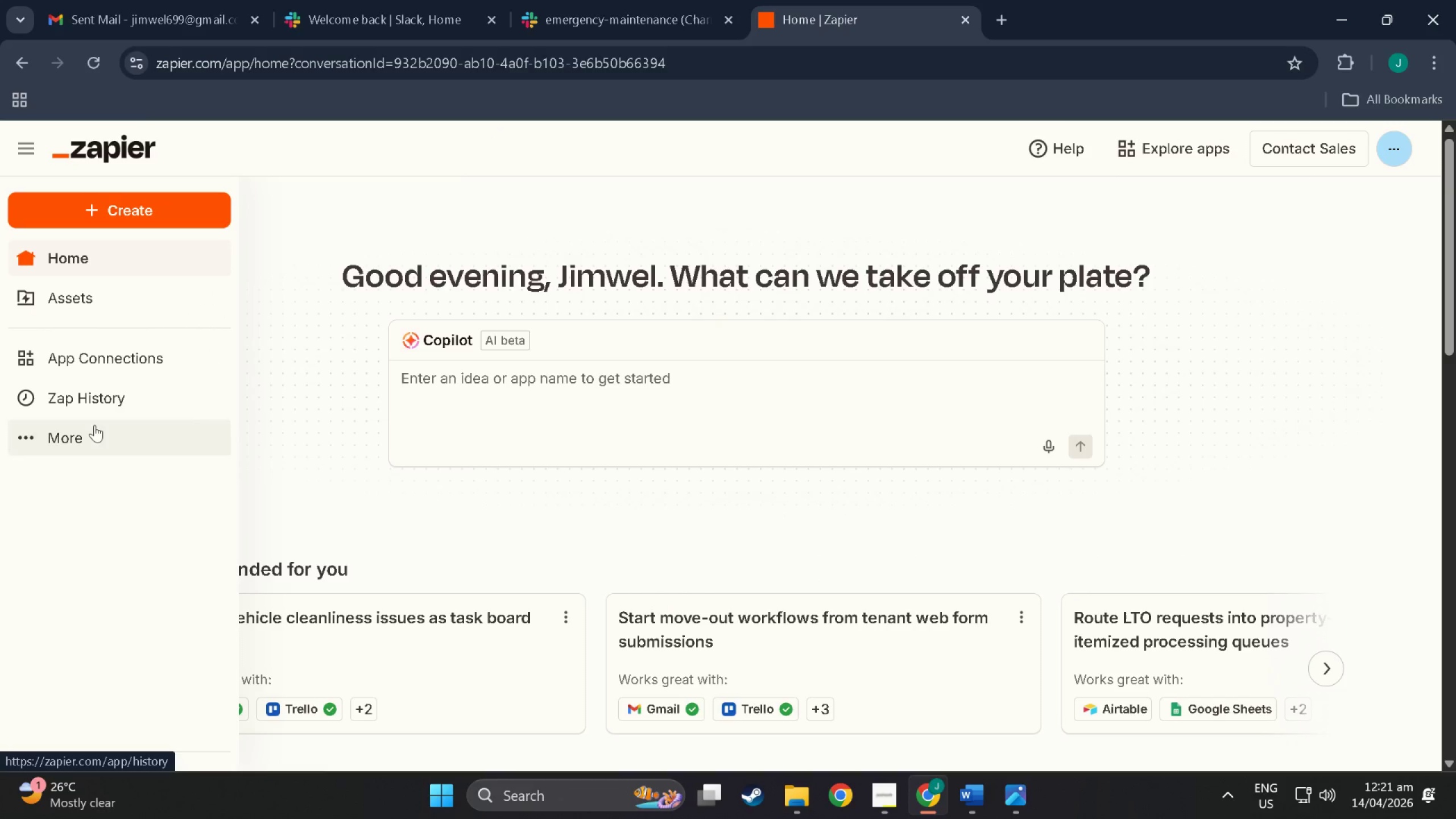 
left_click([49, 361])
 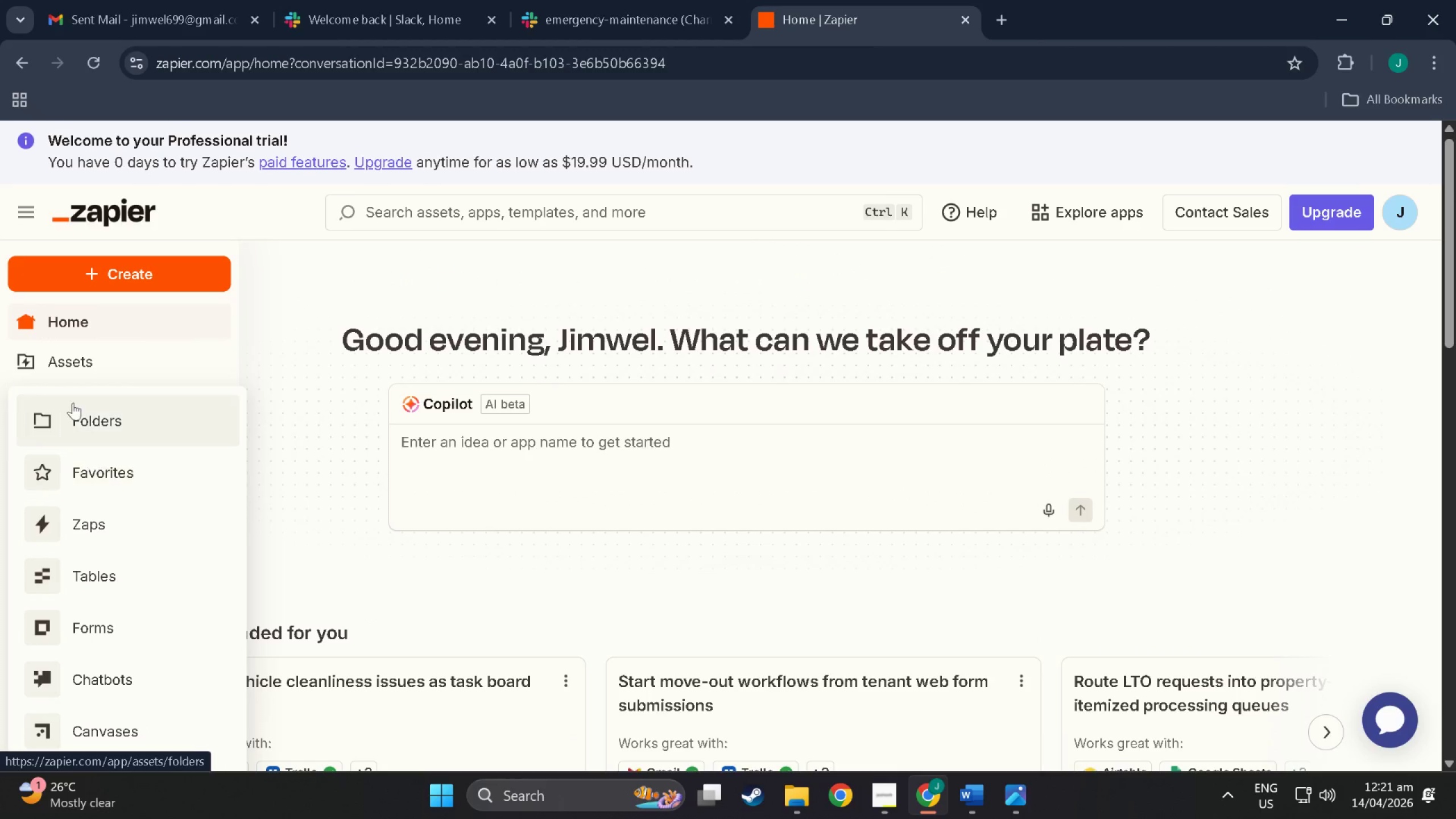 
left_click([88, 536])
 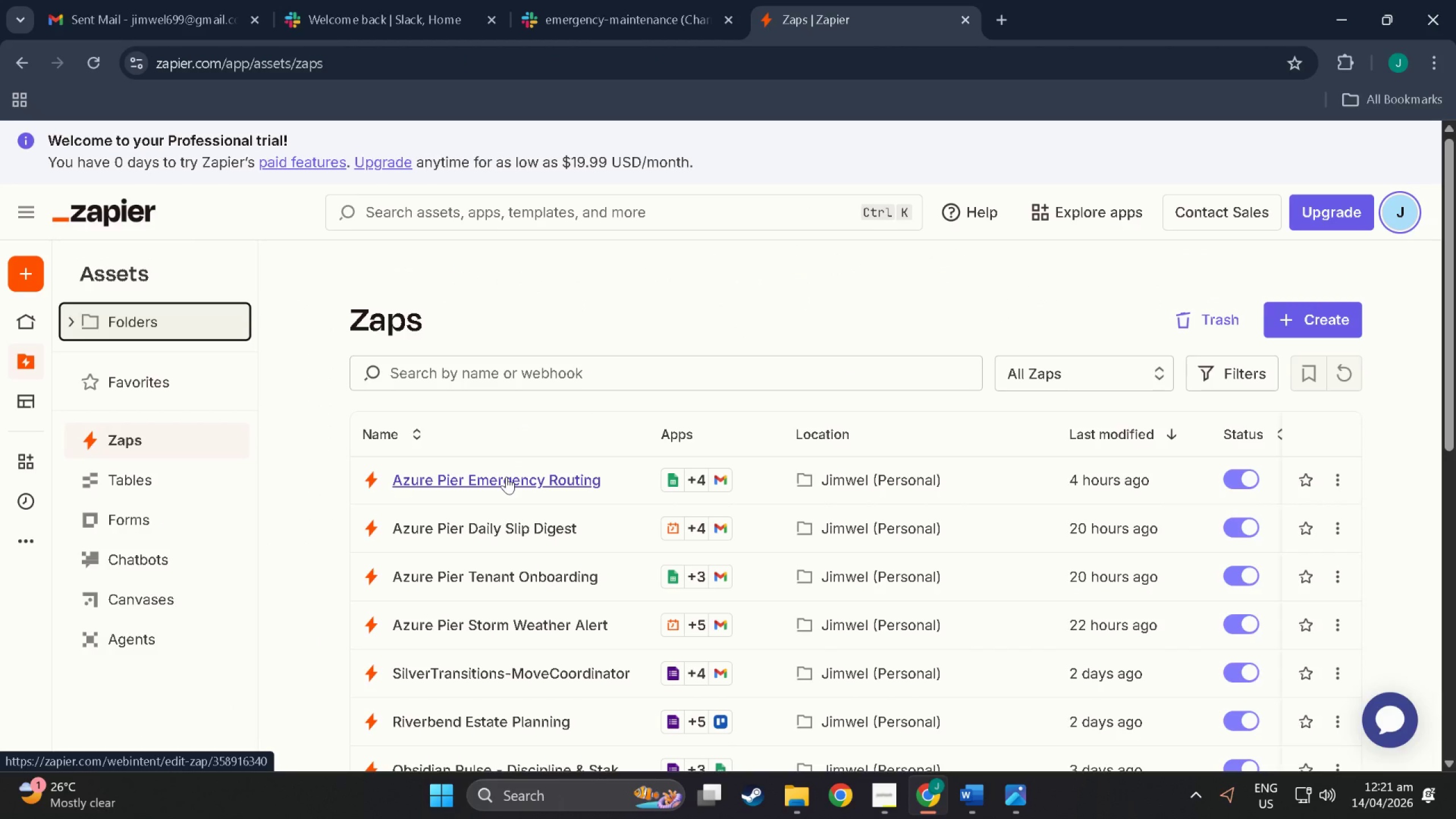 
wait(6.94)
 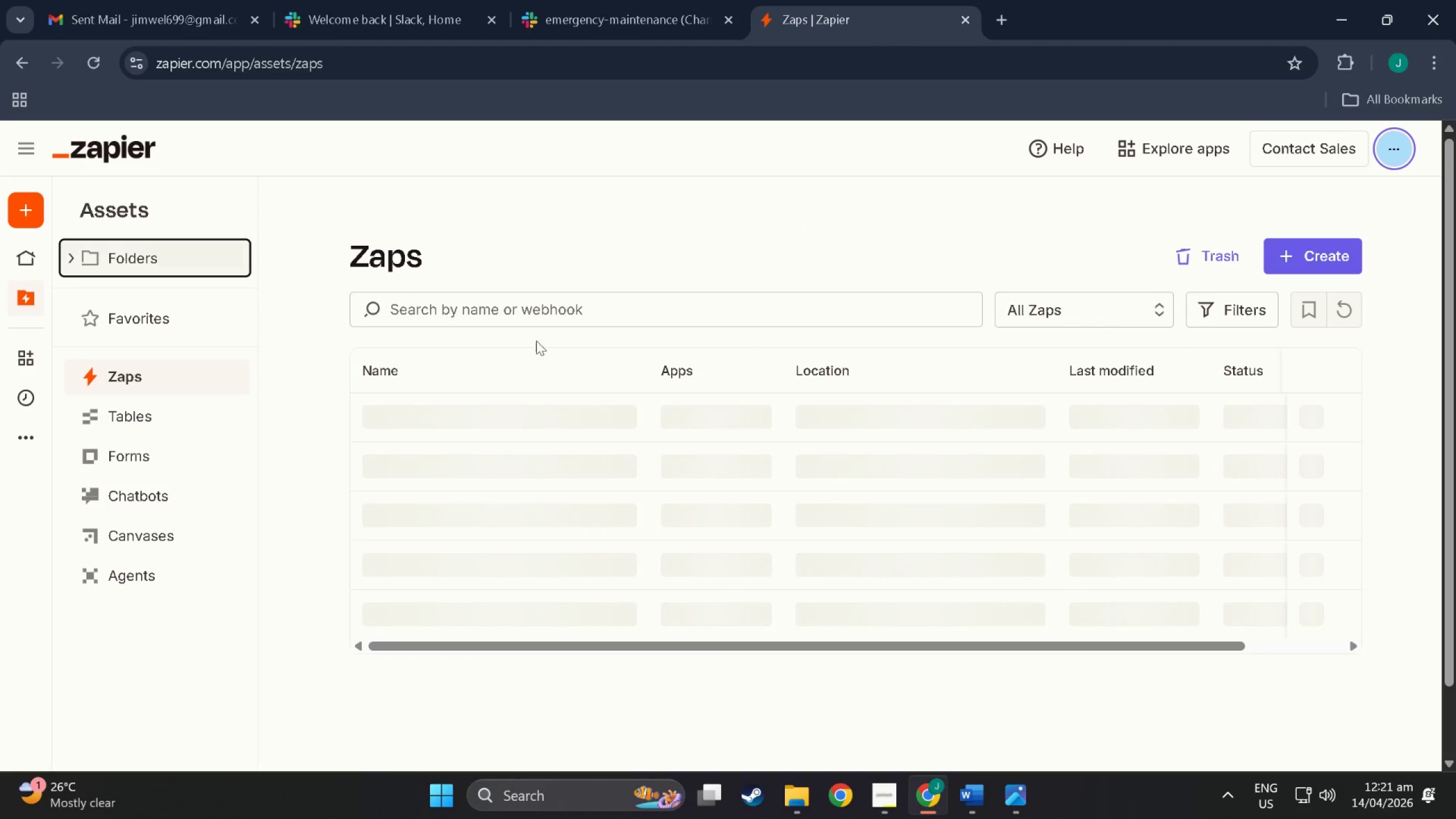 
scroll: coordinate [517, 547], scroll_direction: down, amount: 2.0
 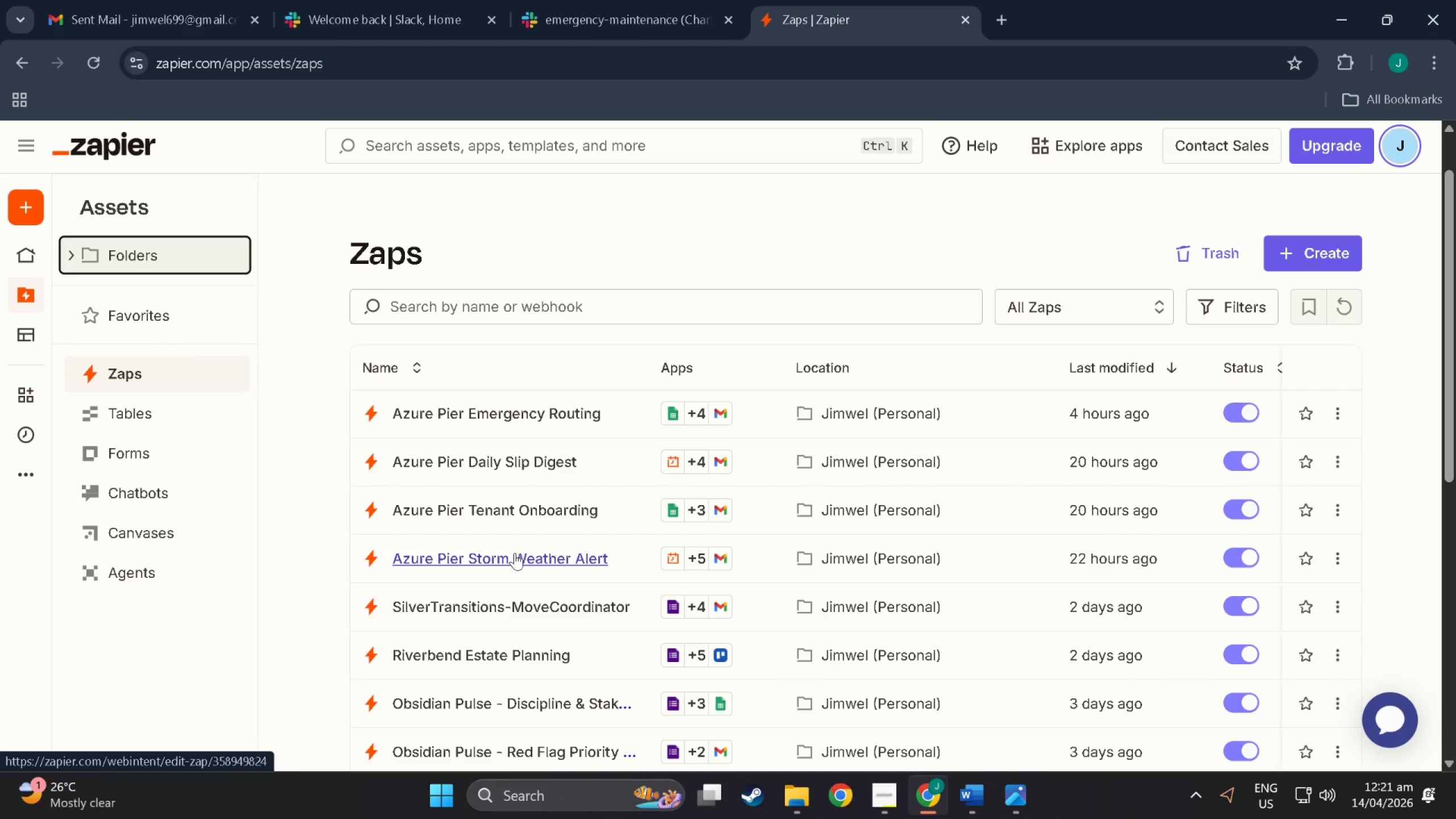 
left_click([515, 557])
 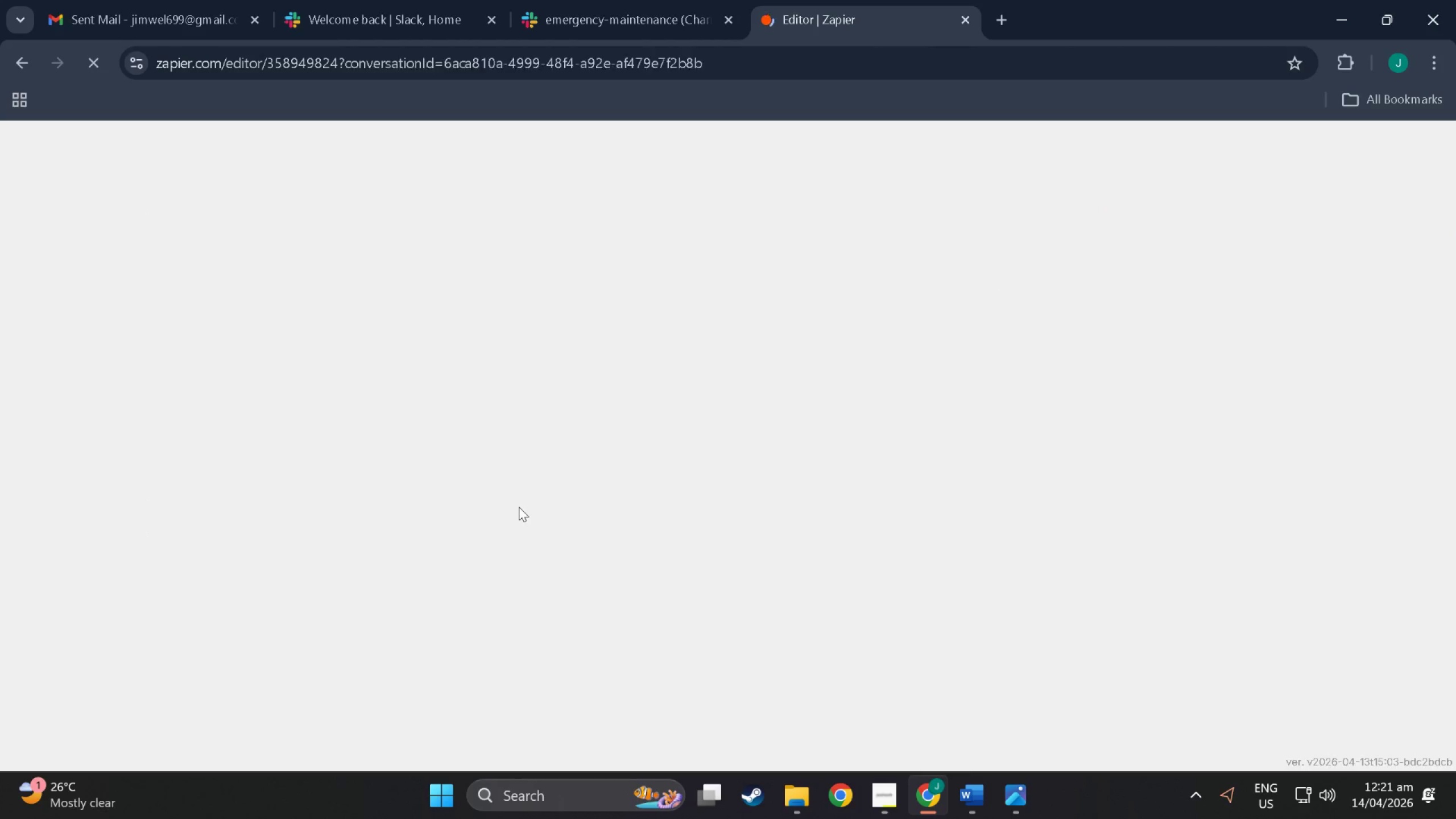 
scroll: coordinate [386, 585], scroll_direction: down, amount: 27.0
 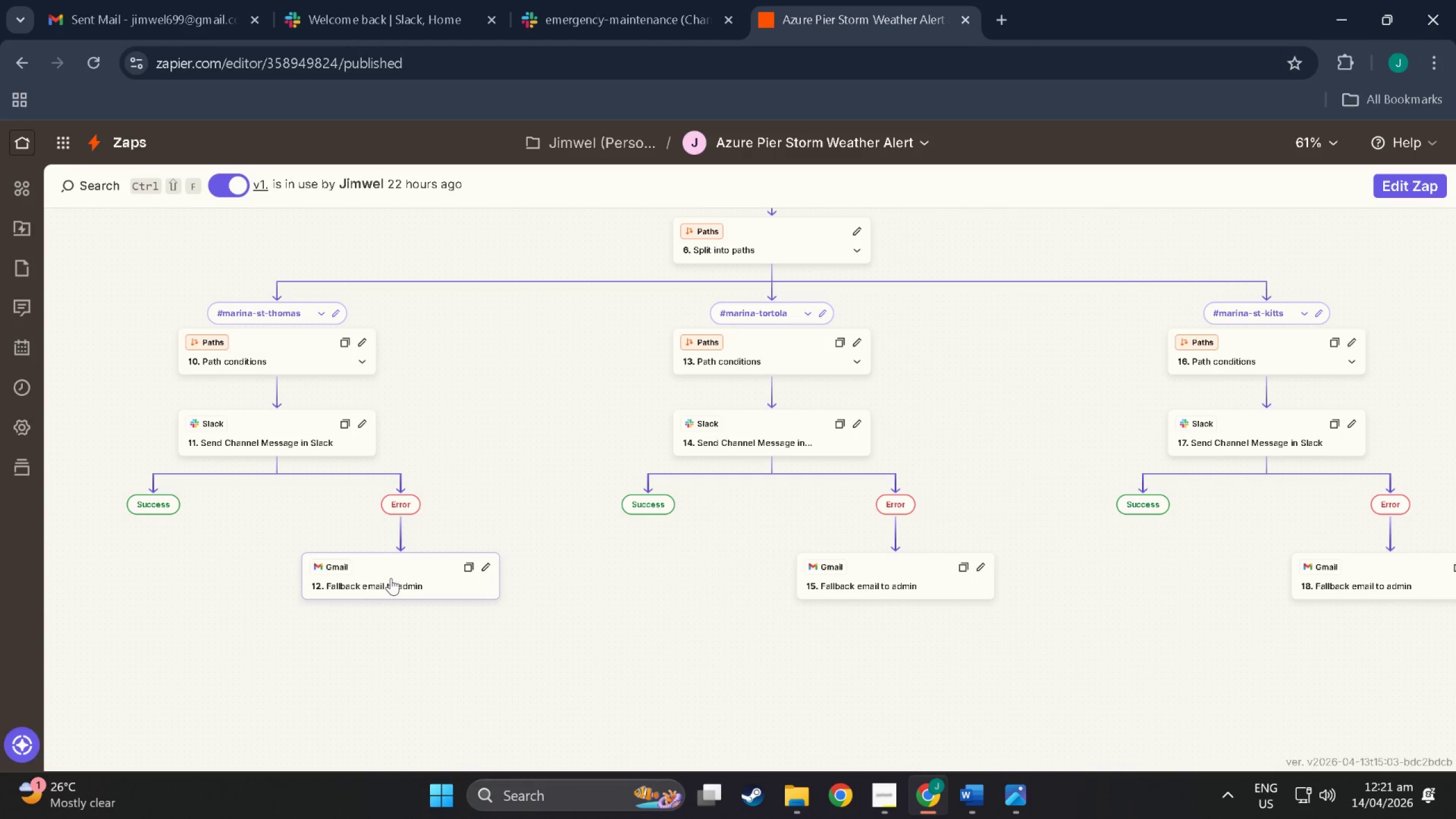 
left_click([391, 578])
 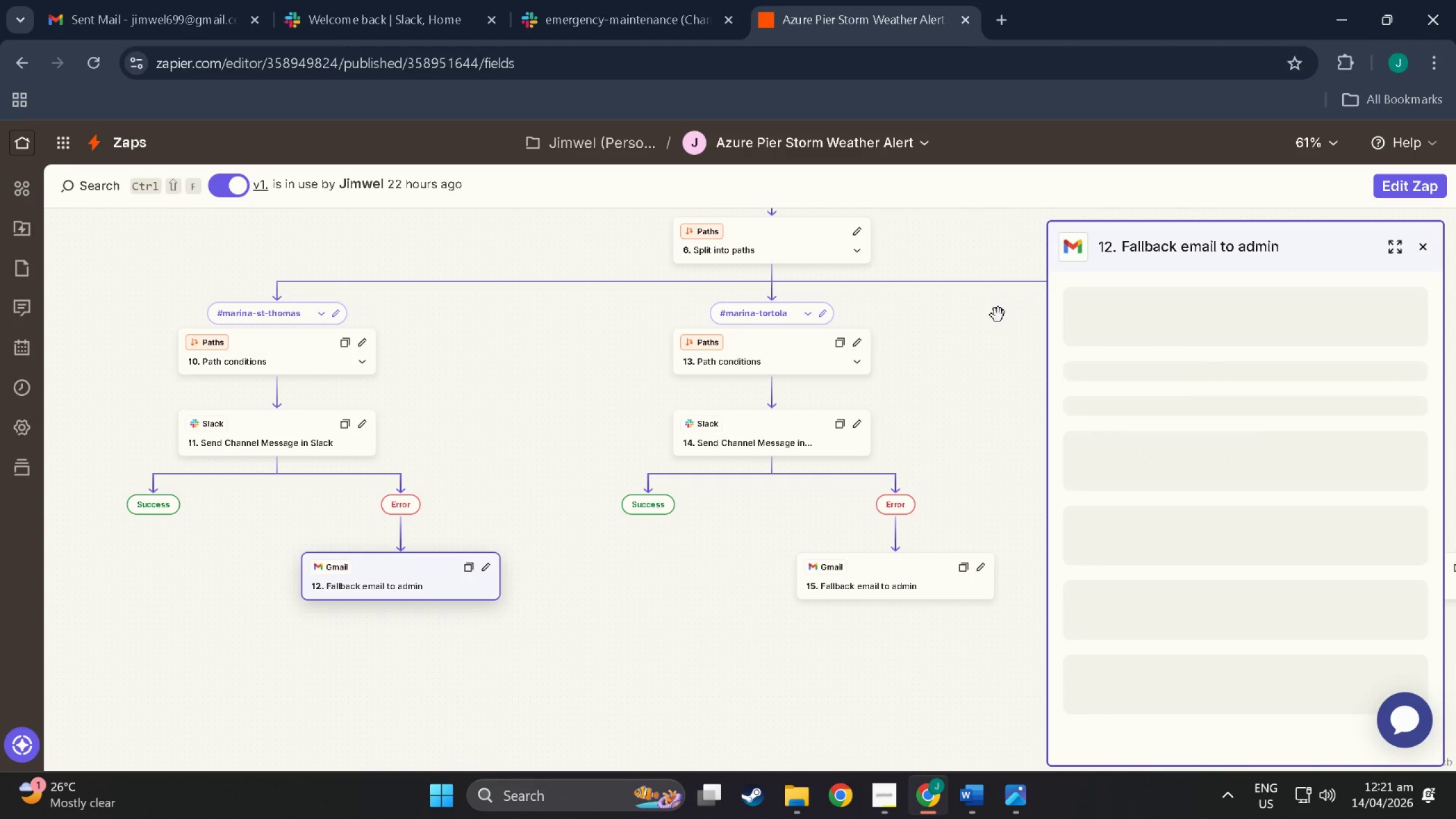 
wait(8.21)
 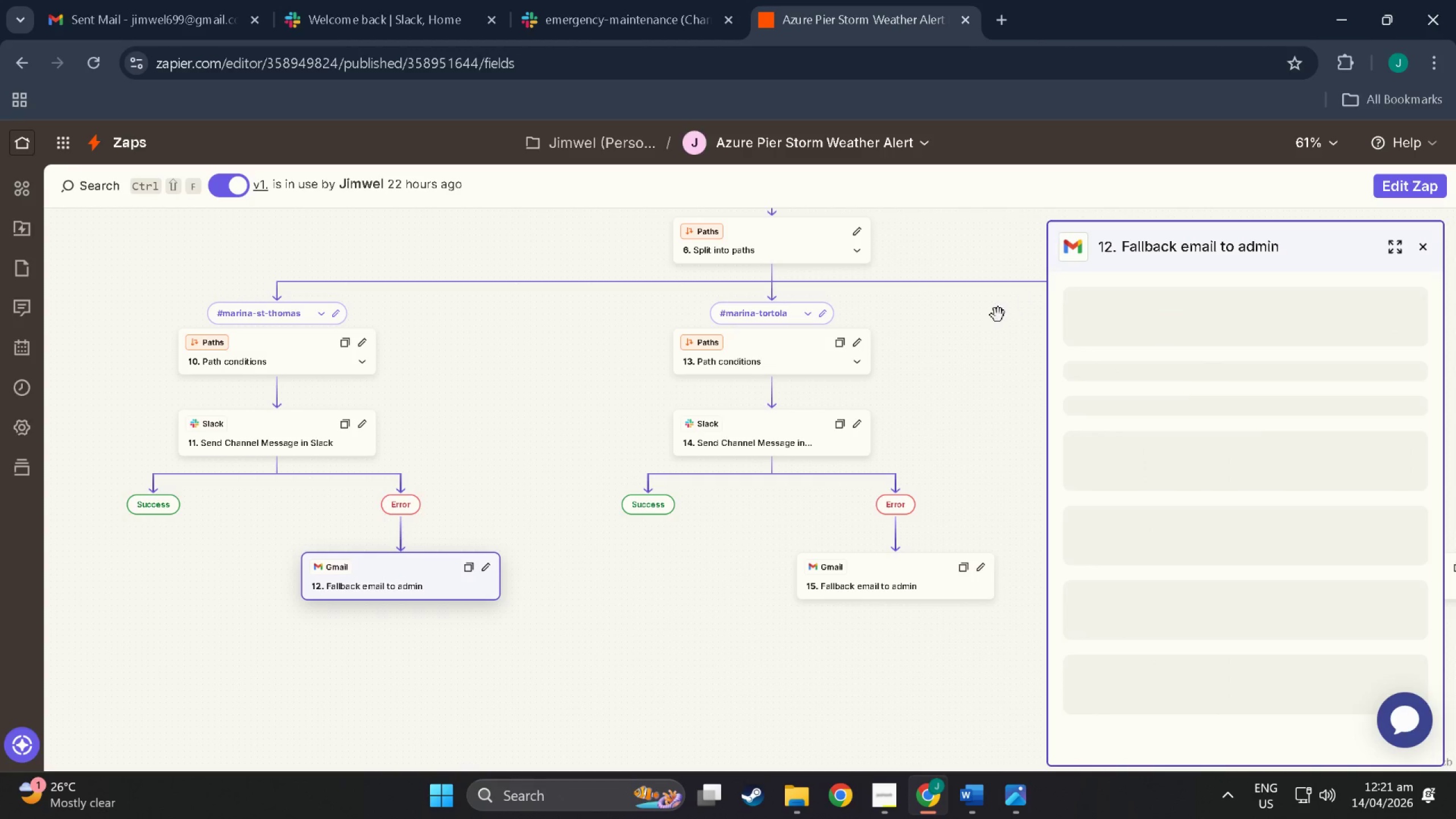 
left_click_drag(start_coordinate=[182, 585], to_coordinate=[688, 585])
 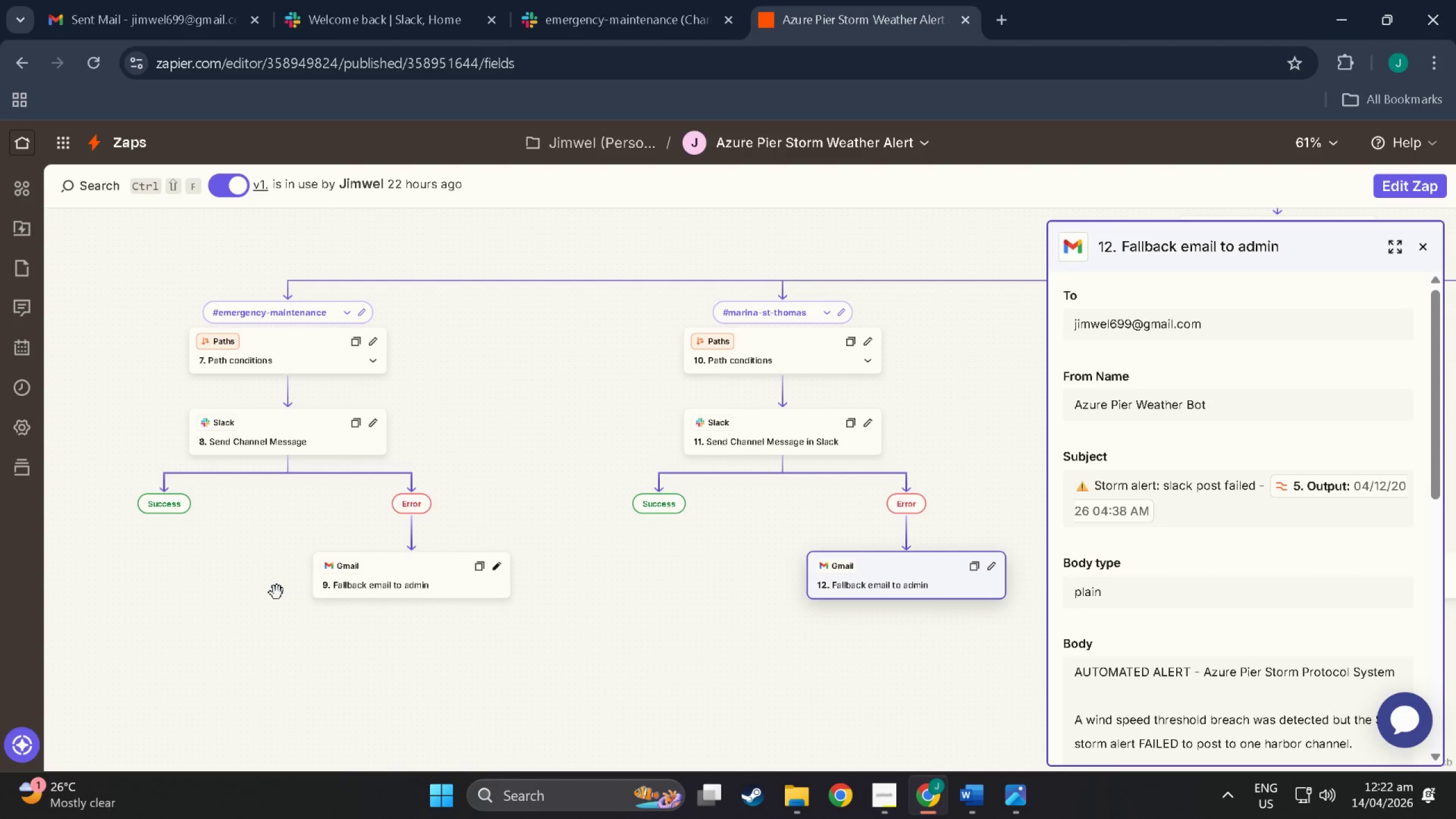 
left_click_drag(start_coordinate=[262, 590], to_coordinate=[601, 543])
 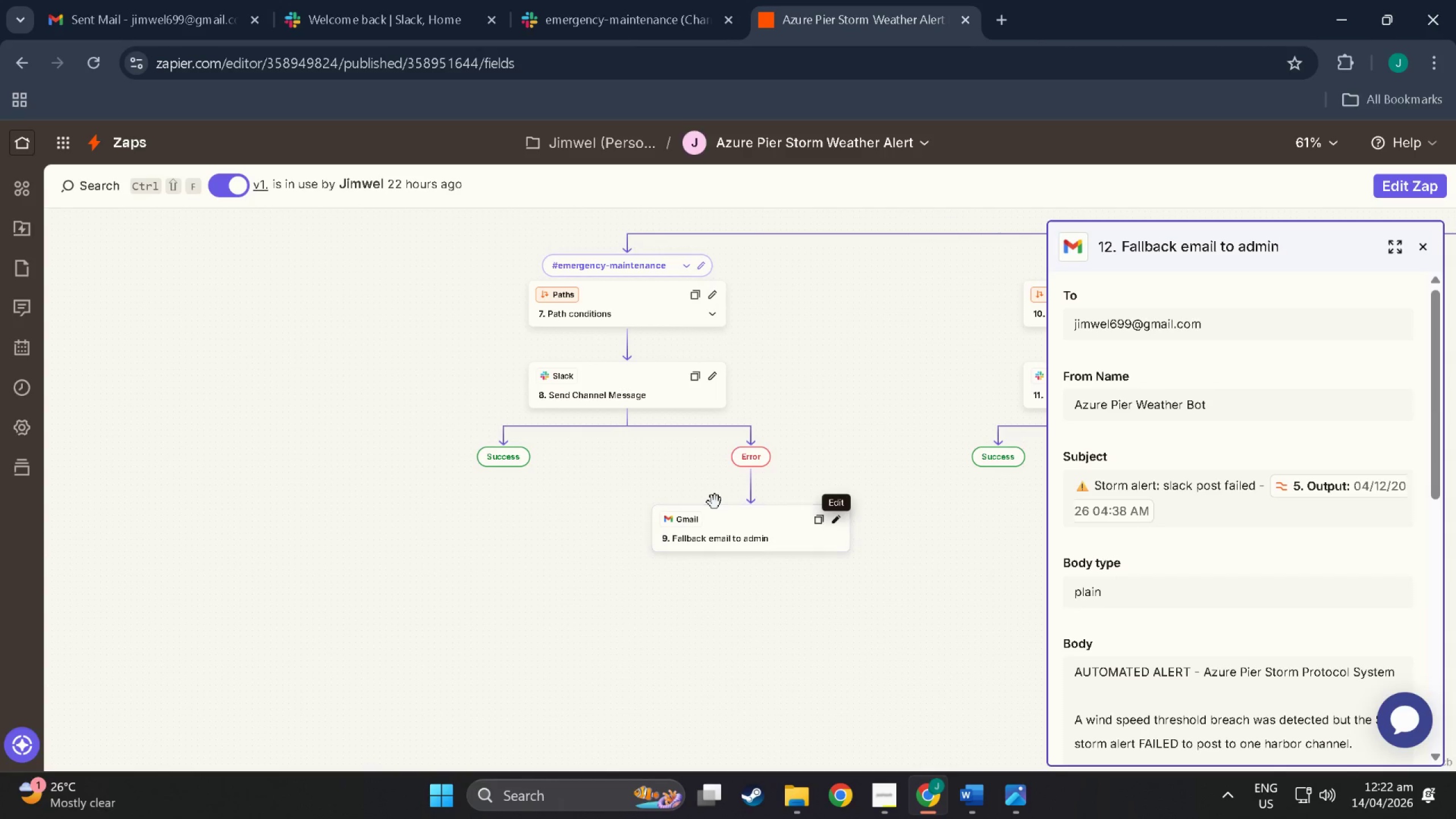 
left_click([715, 520])
 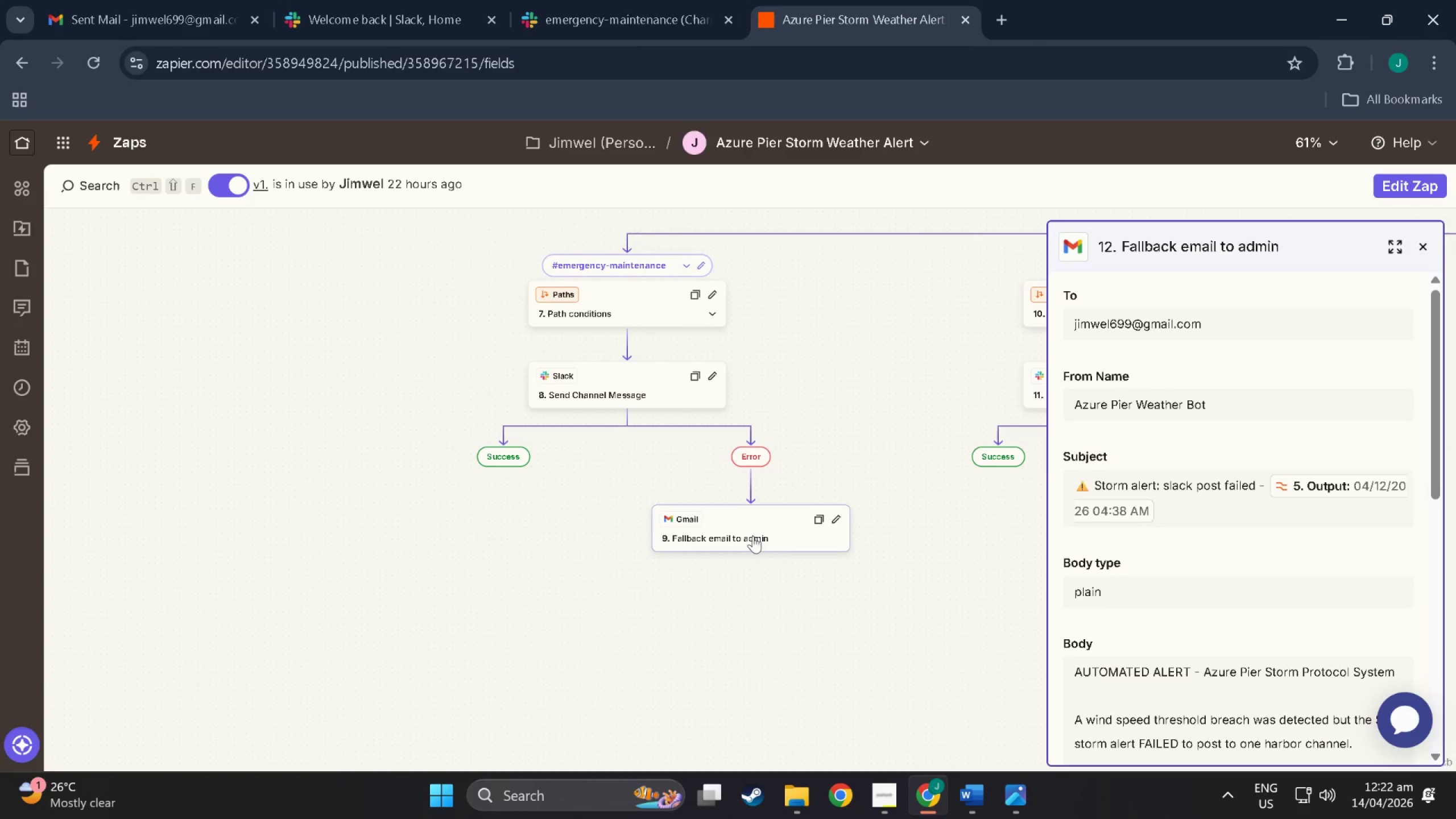 
scroll: coordinate [1147, 644], scroll_direction: down, amount: 27.0
 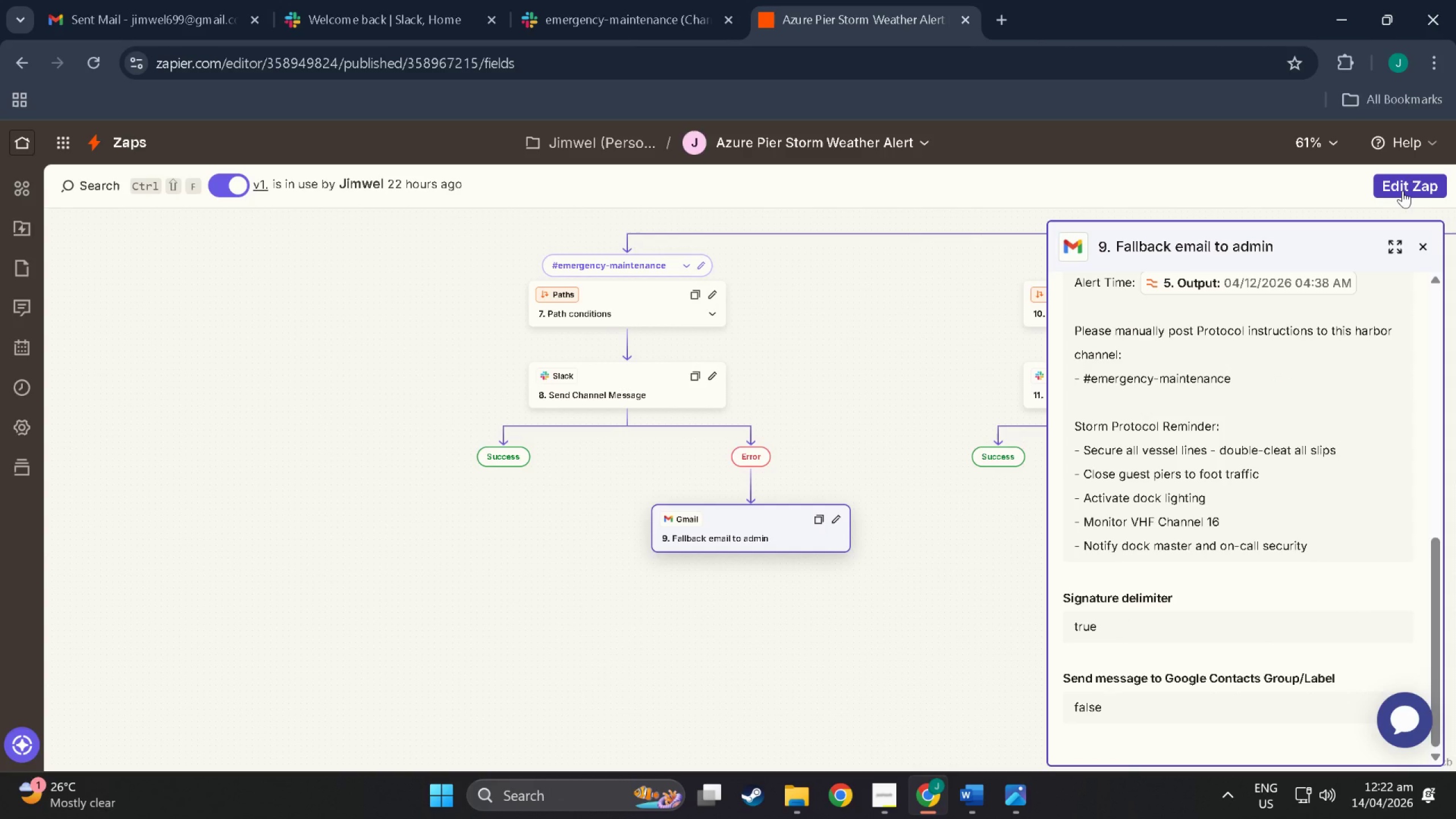 
left_click([1403, 191])
 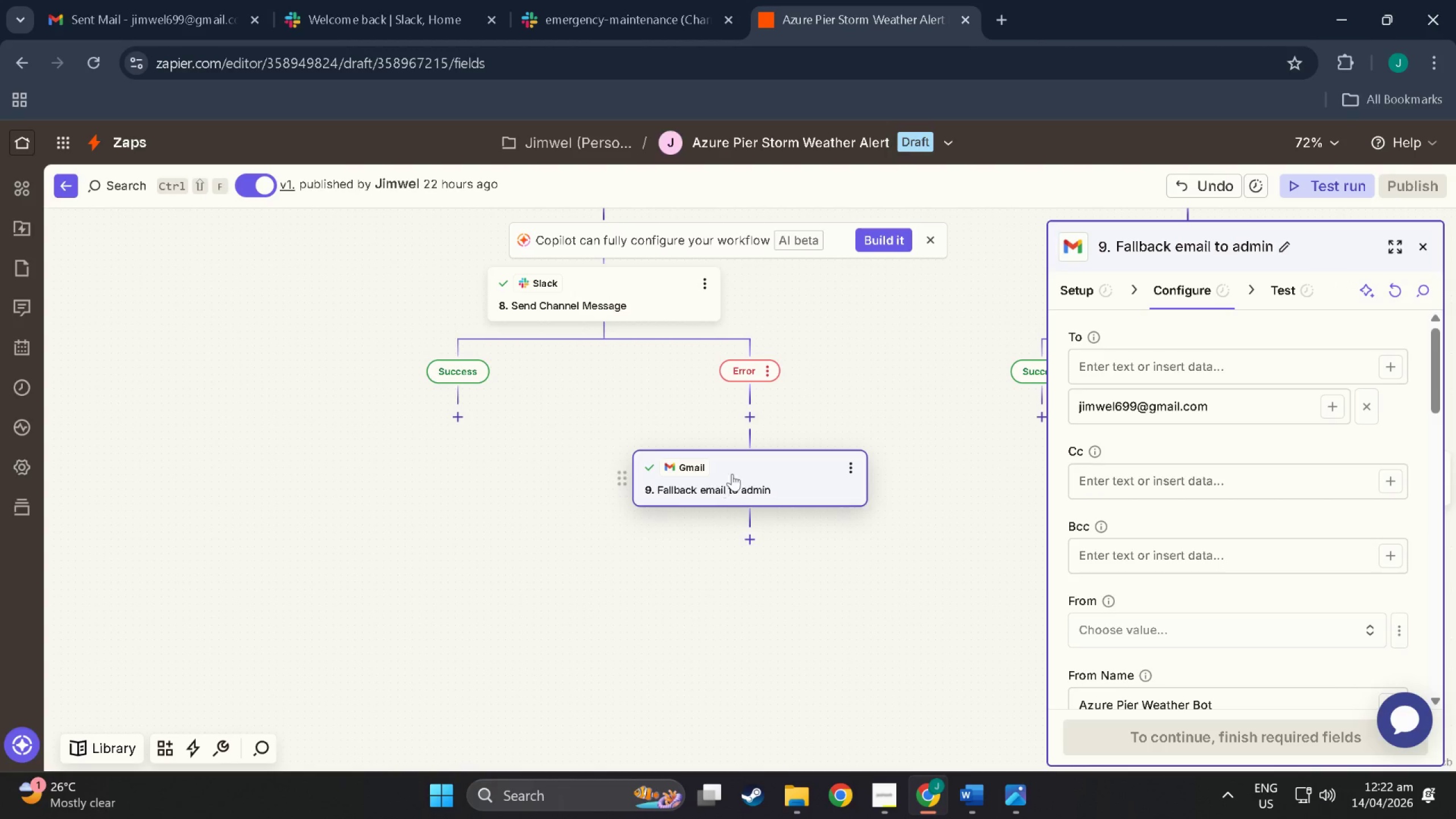 
scroll: coordinate [1217, 623], scroll_direction: down, amount: 6.0
 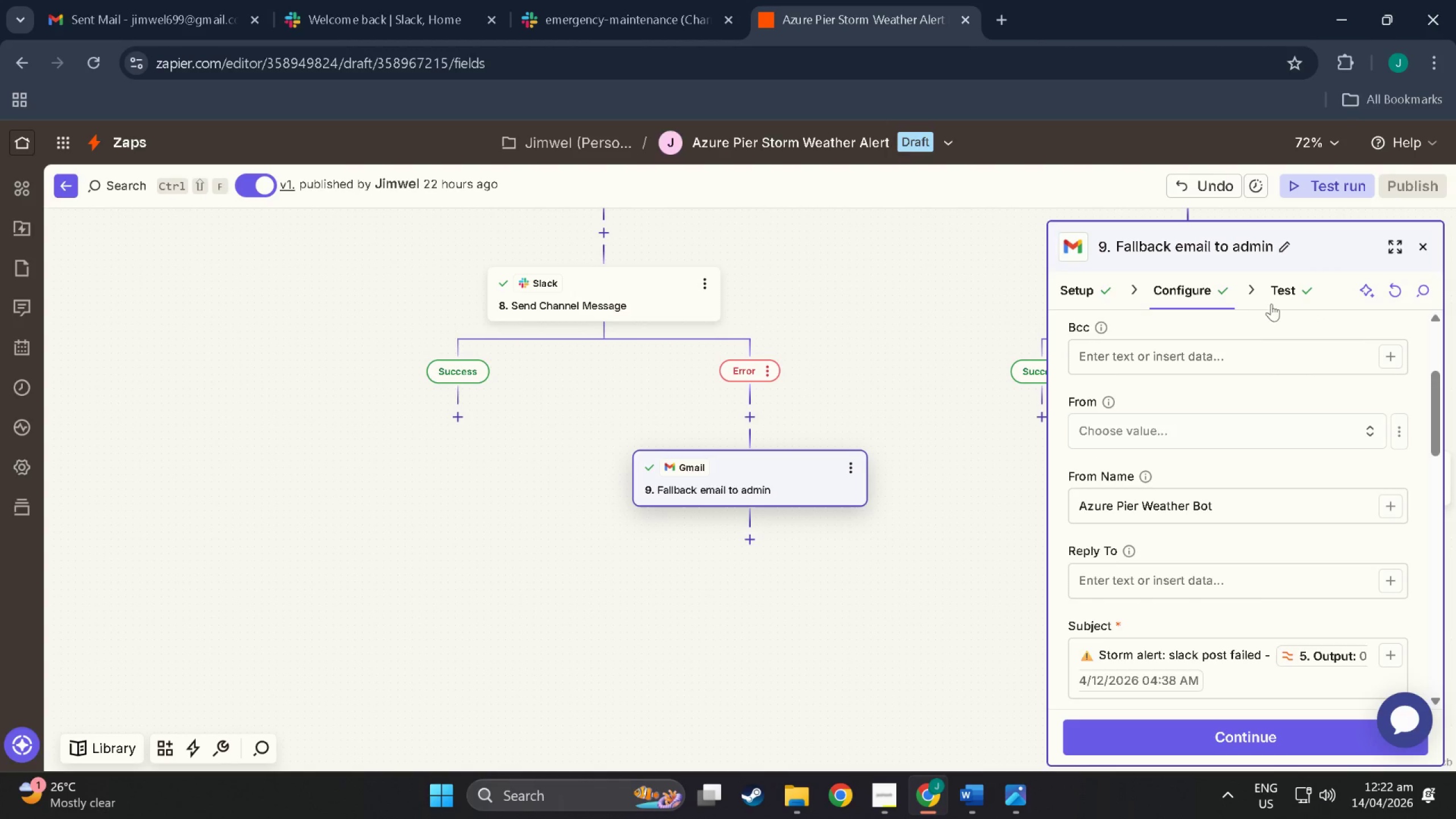 
left_click([1289, 291])
 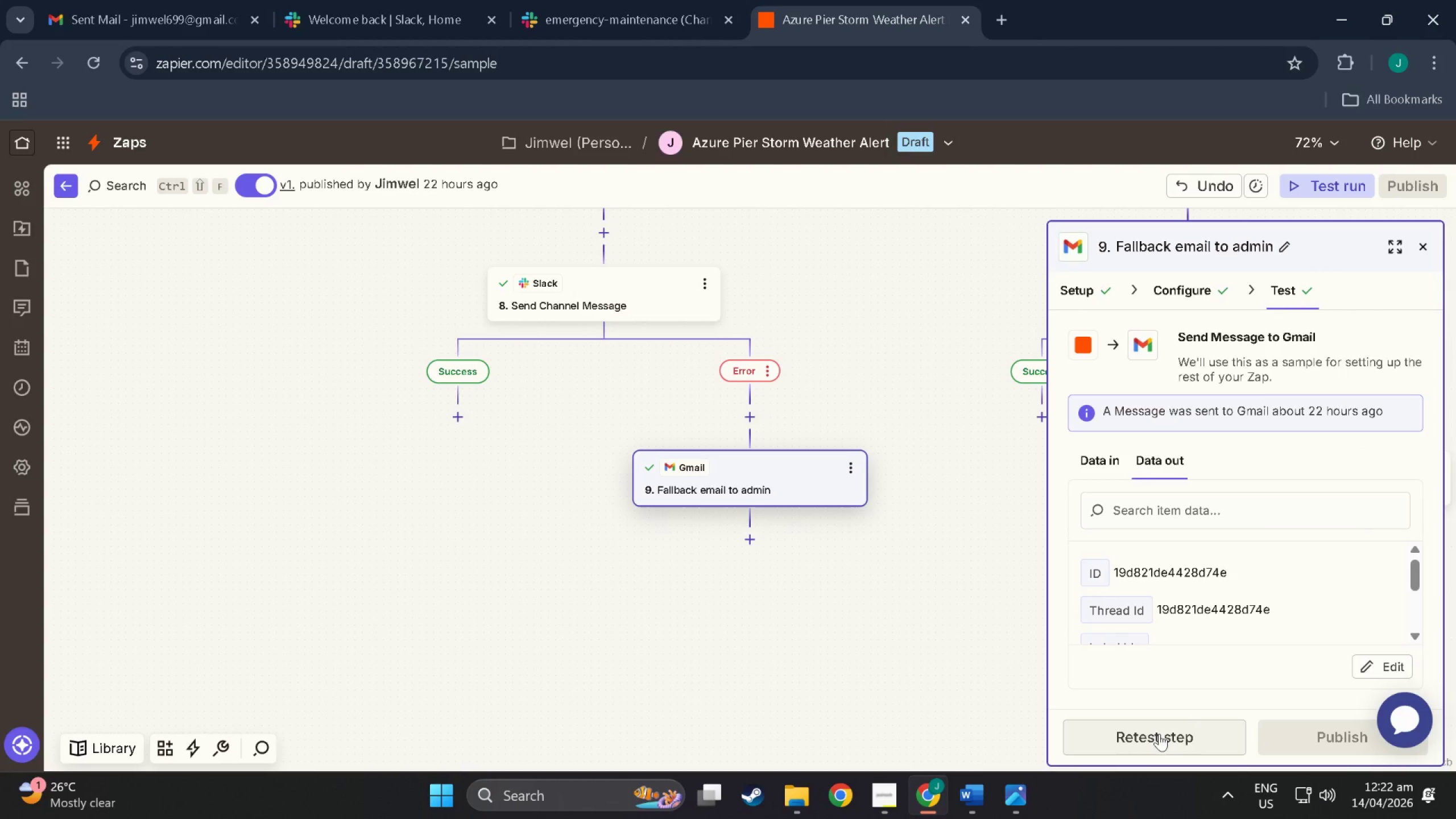 
wait(11.5)
 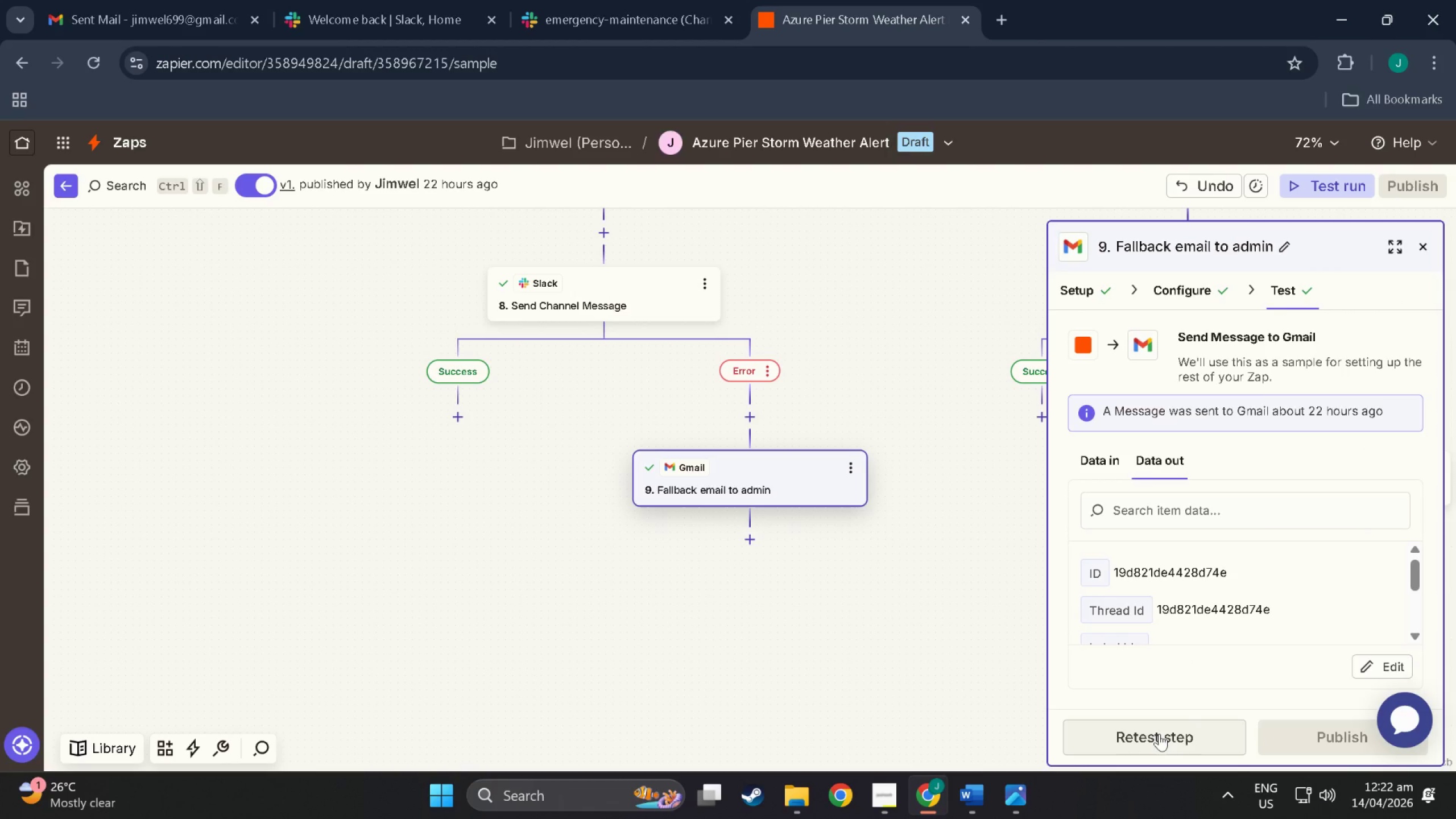 
left_click([1156, 733])
 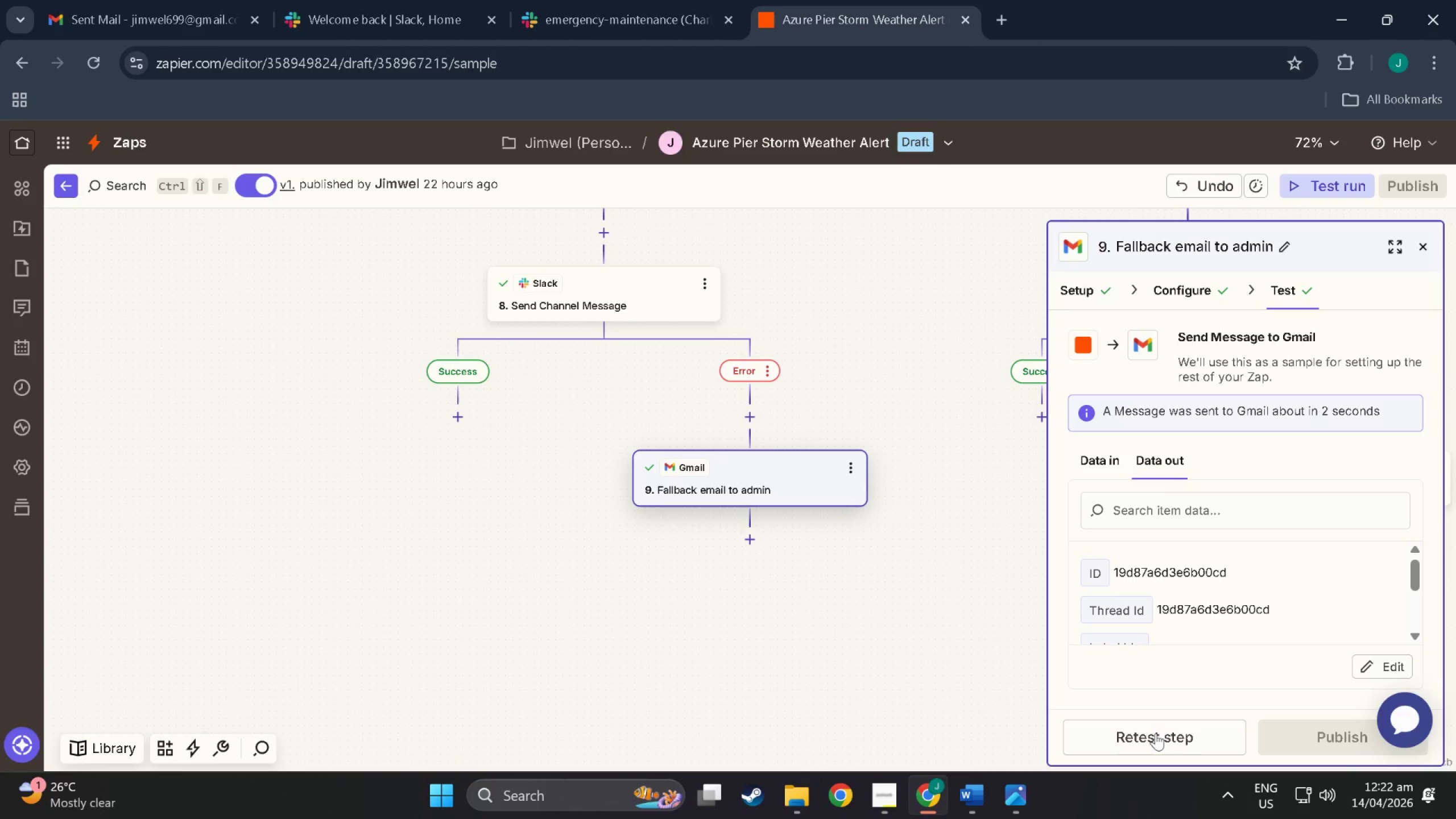 
left_click_drag(start_coordinate=[801, 614], to_coordinate=[252, 554])
 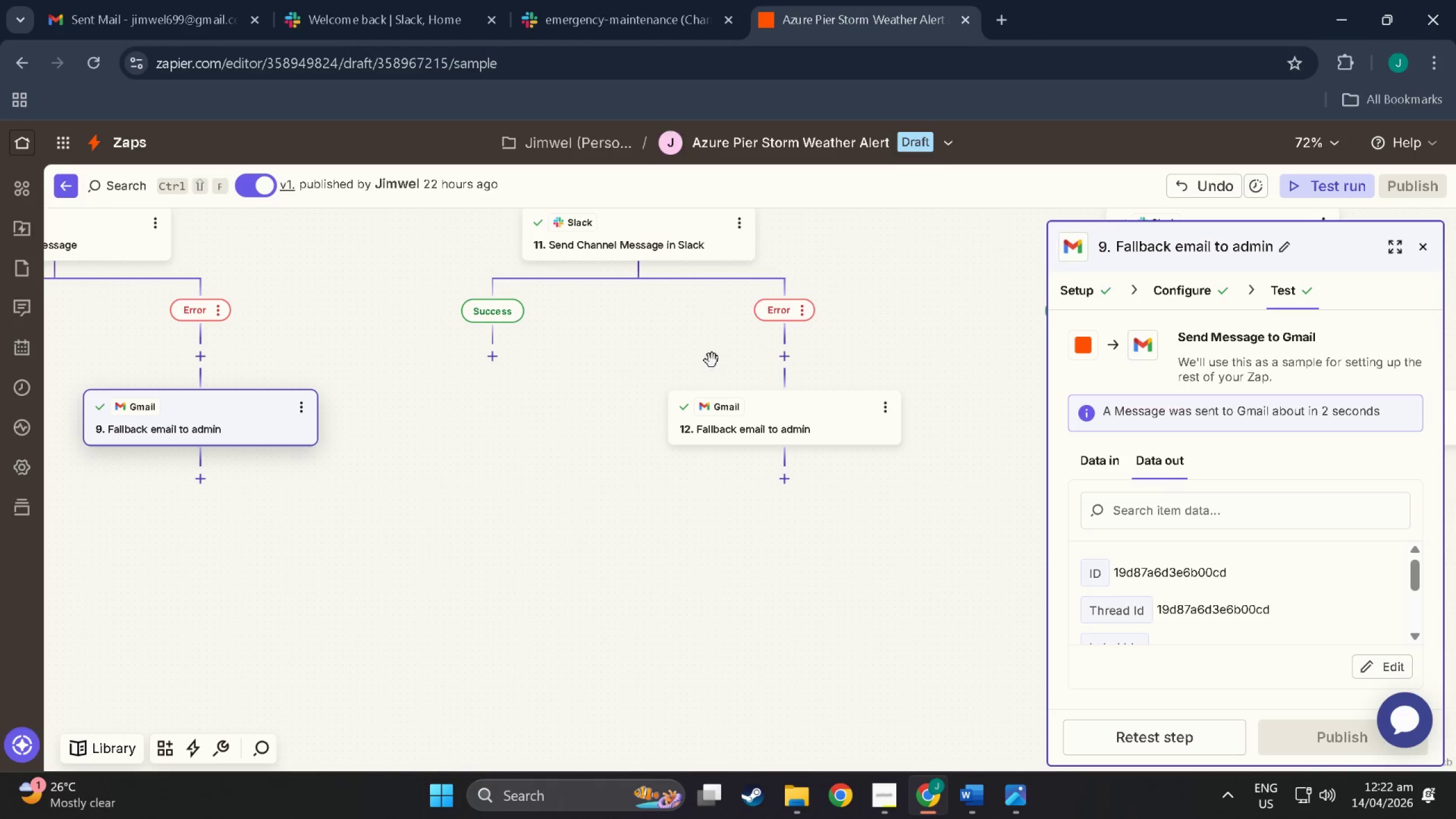 
left_click([743, 409])
 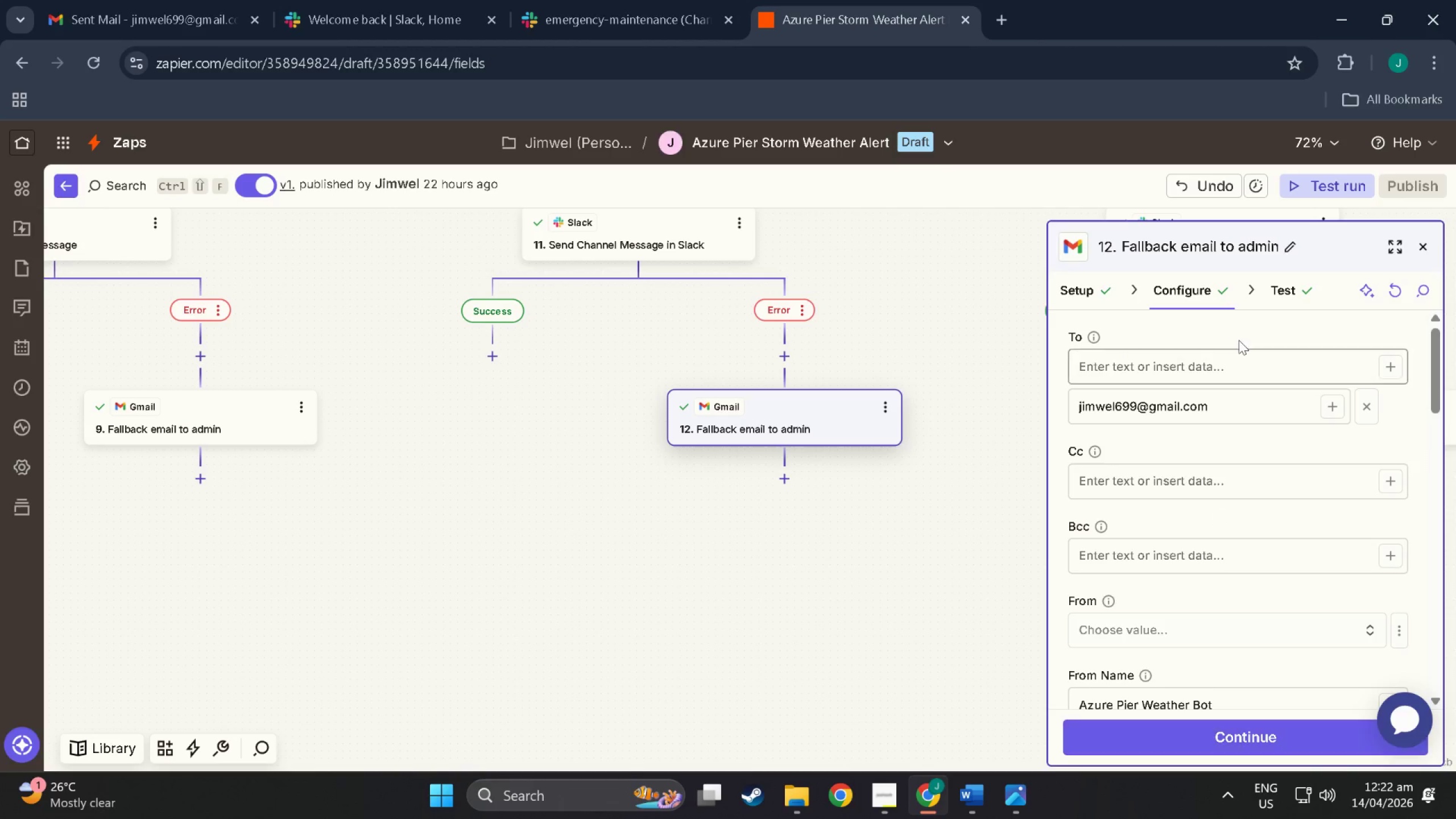 
left_click([1280, 295])
 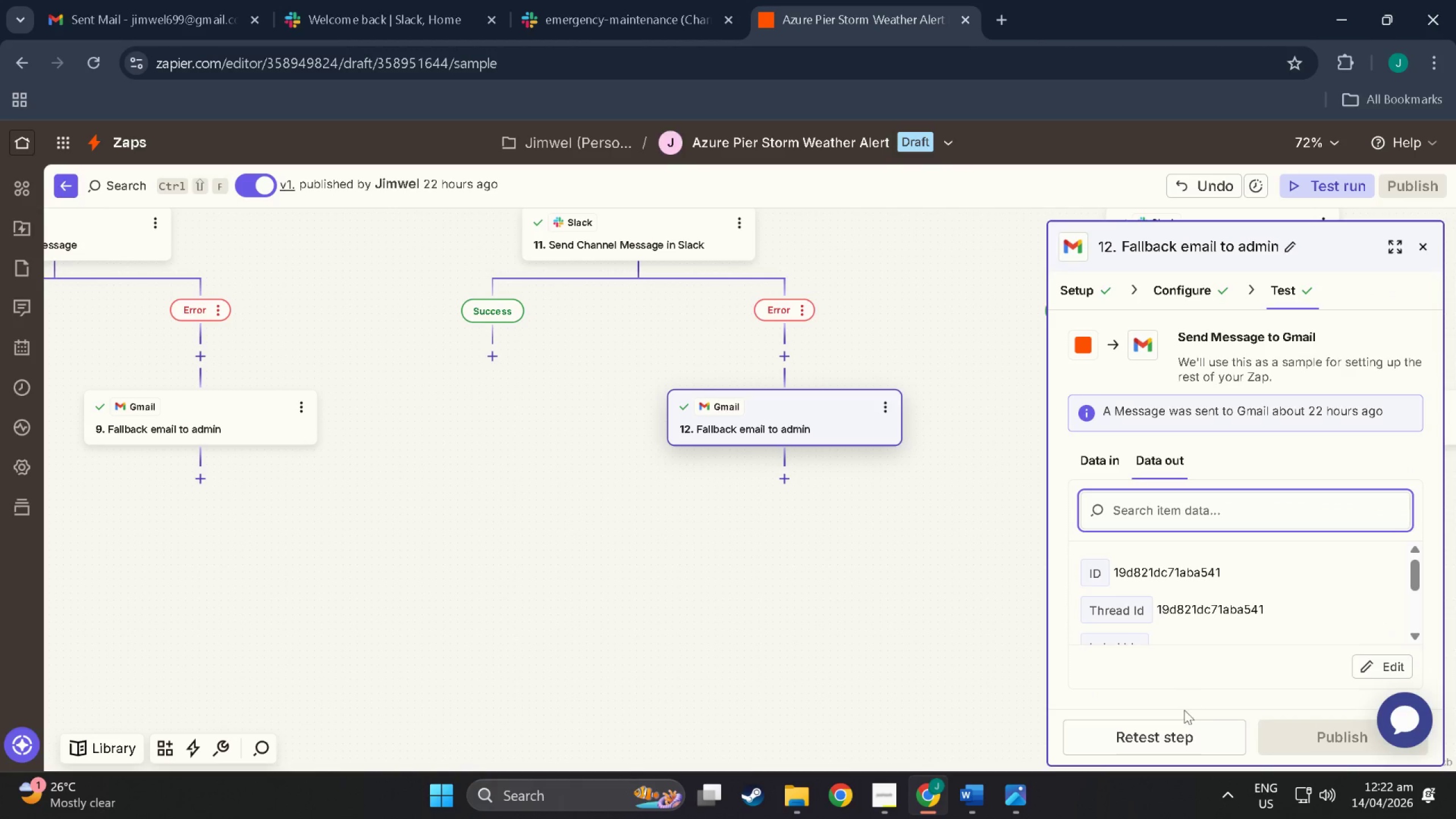 
left_click([1165, 727])
 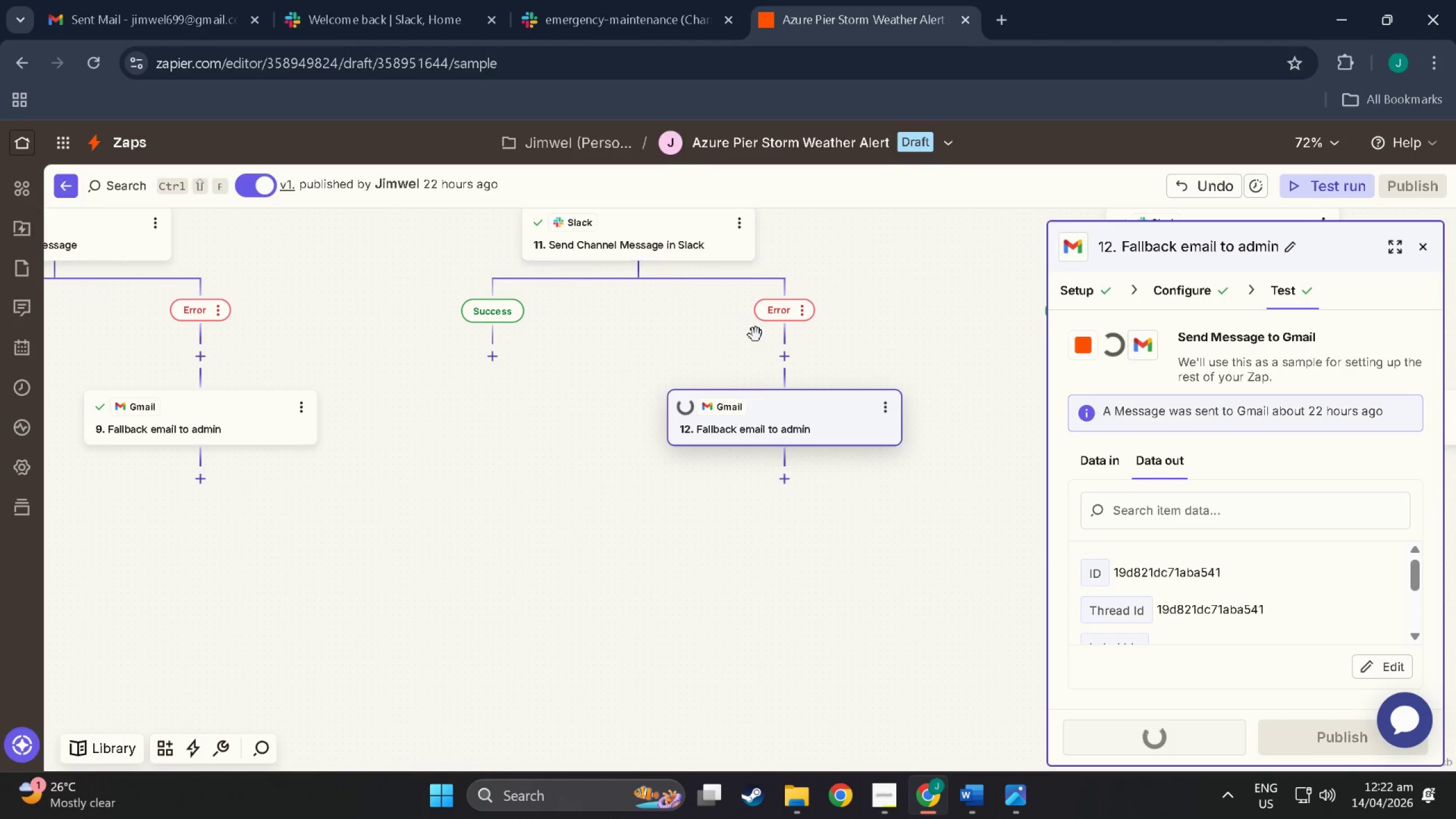 
left_click_drag(start_coordinate=[700, 328], to_coordinate=[92, 288])
 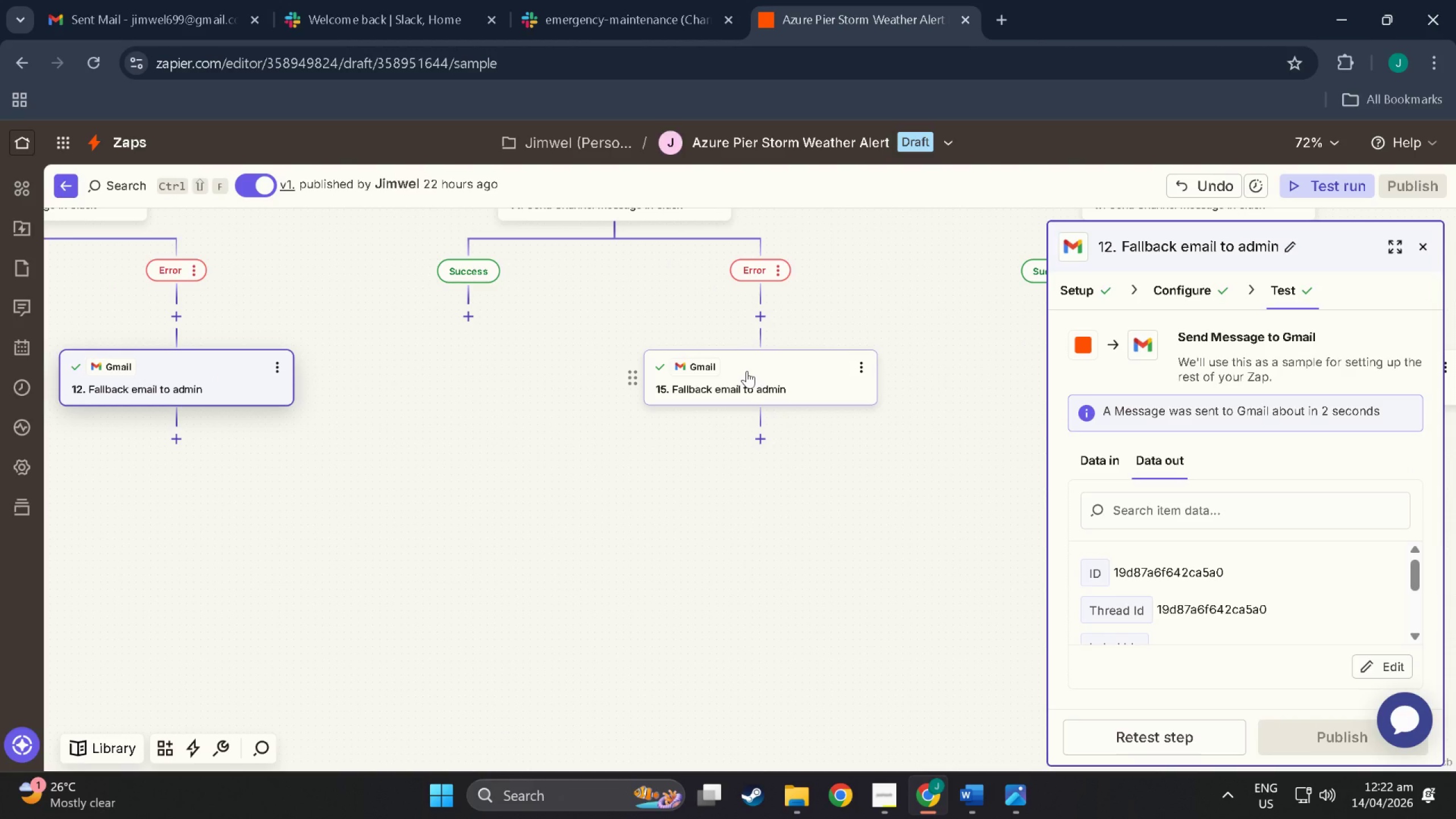 
left_click([1176, 733])
 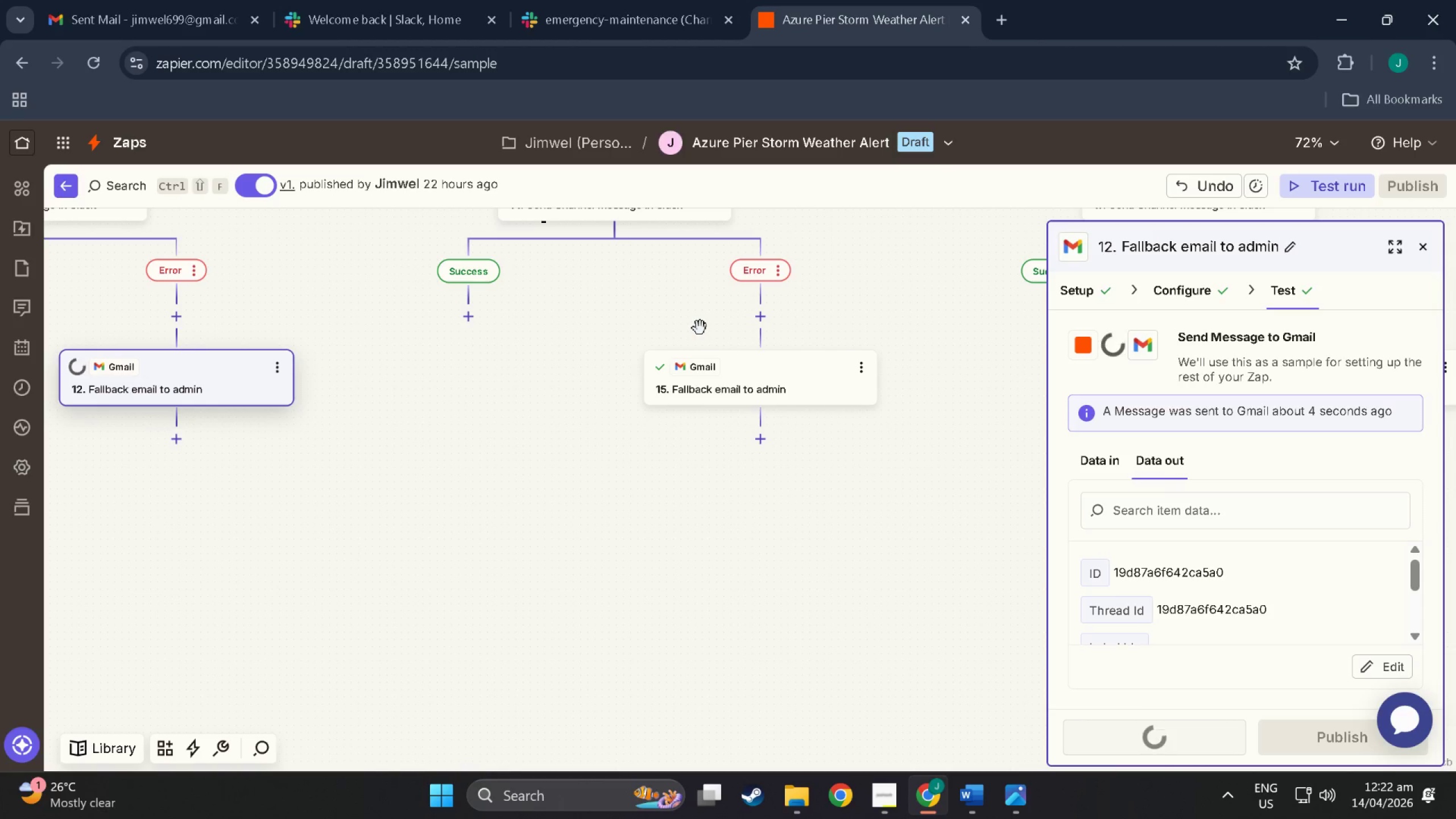 
left_click([744, 373])
 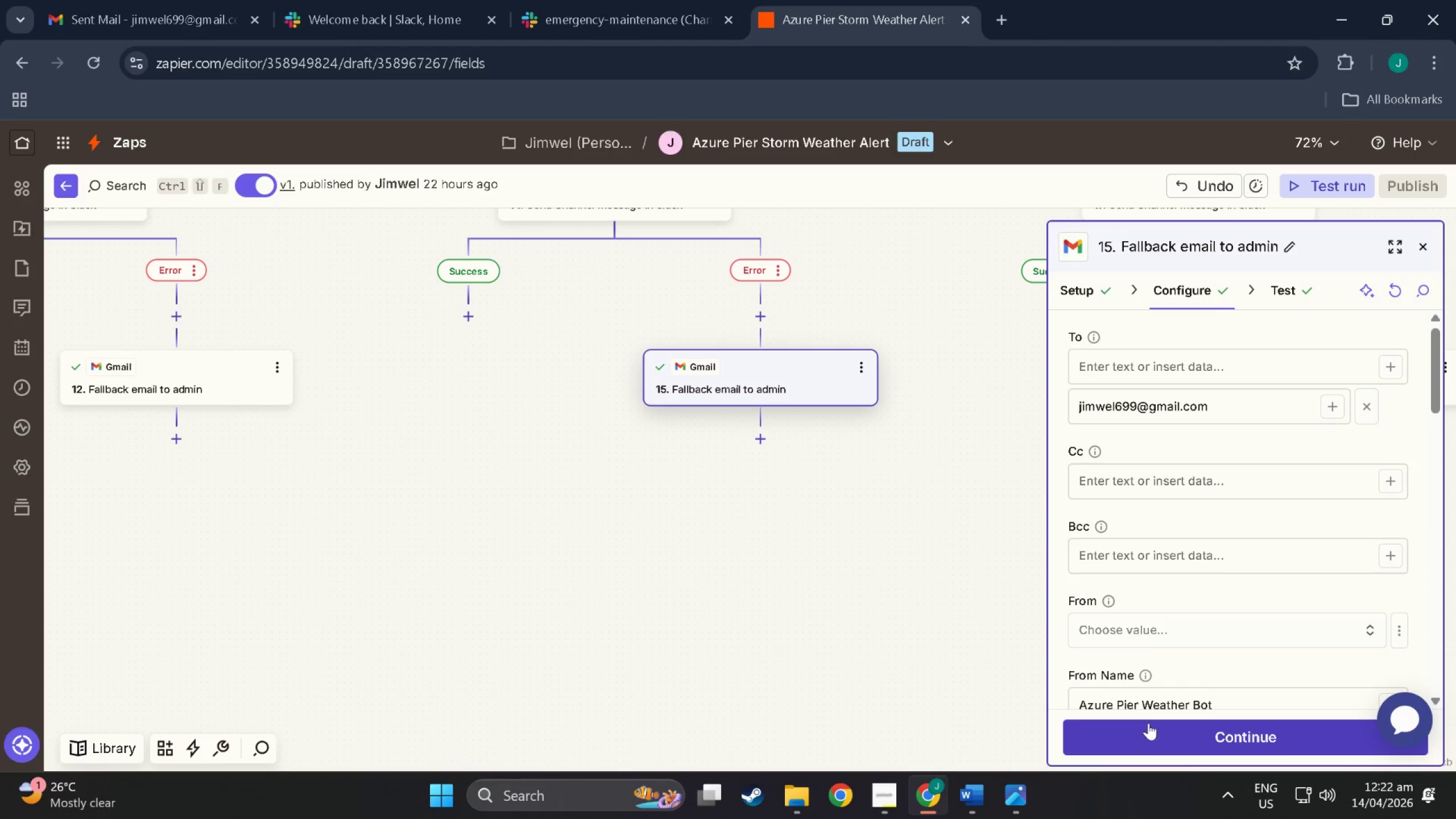 
left_click([1287, 288])
 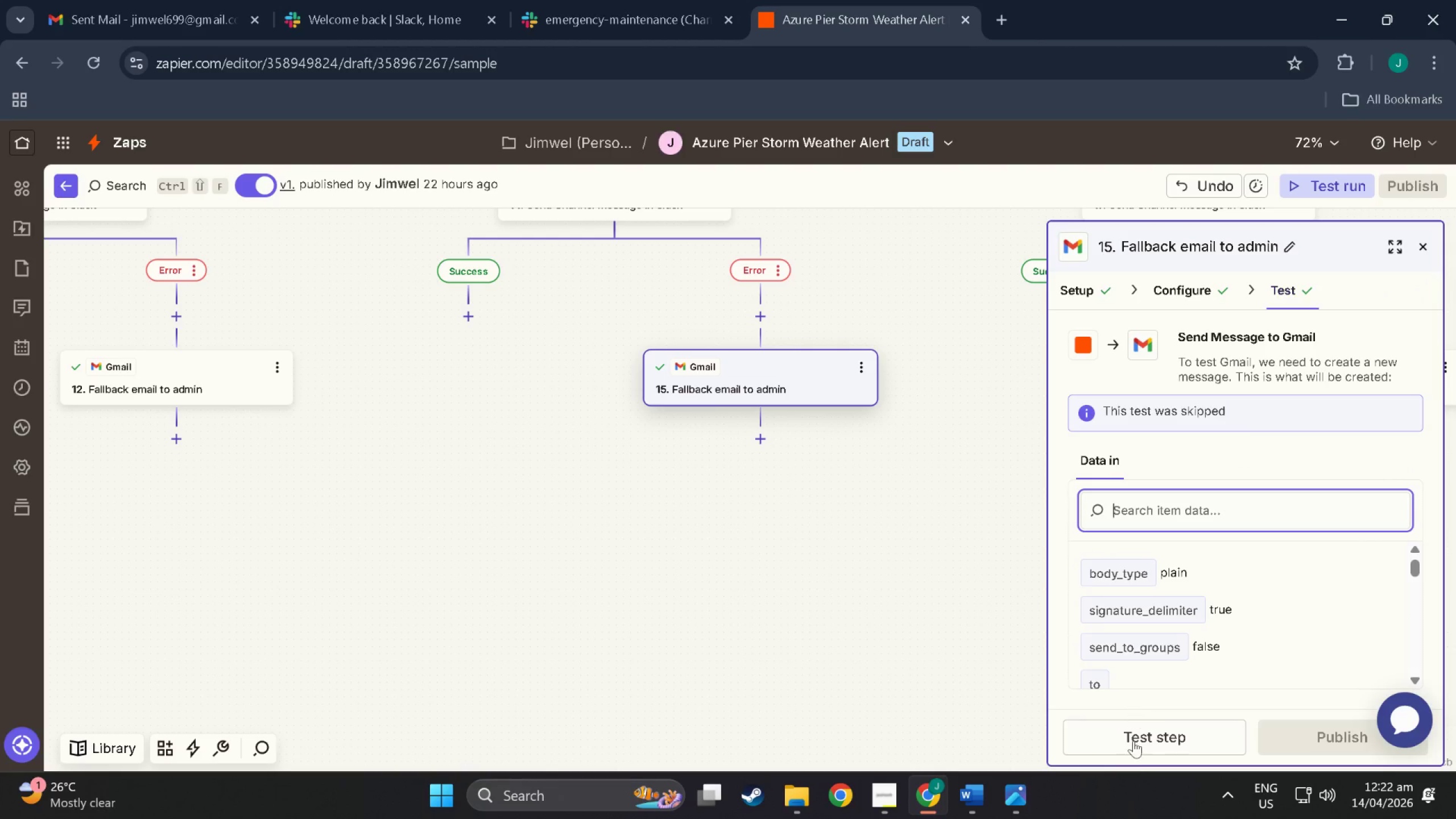 
left_click([1140, 730])
 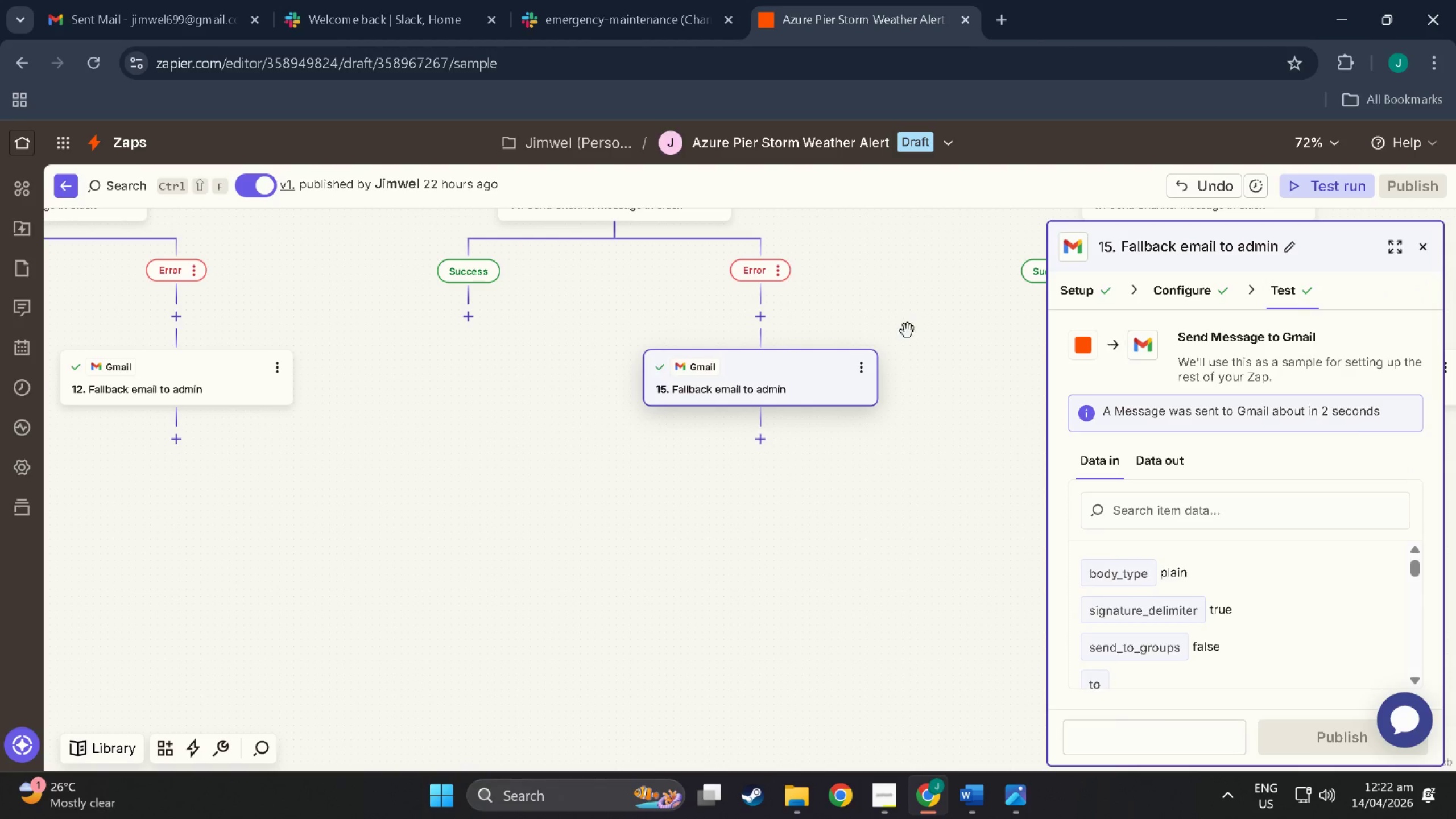 
left_click_drag(start_coordinate=[890, 295], to_coordinate=[383, 293])
 